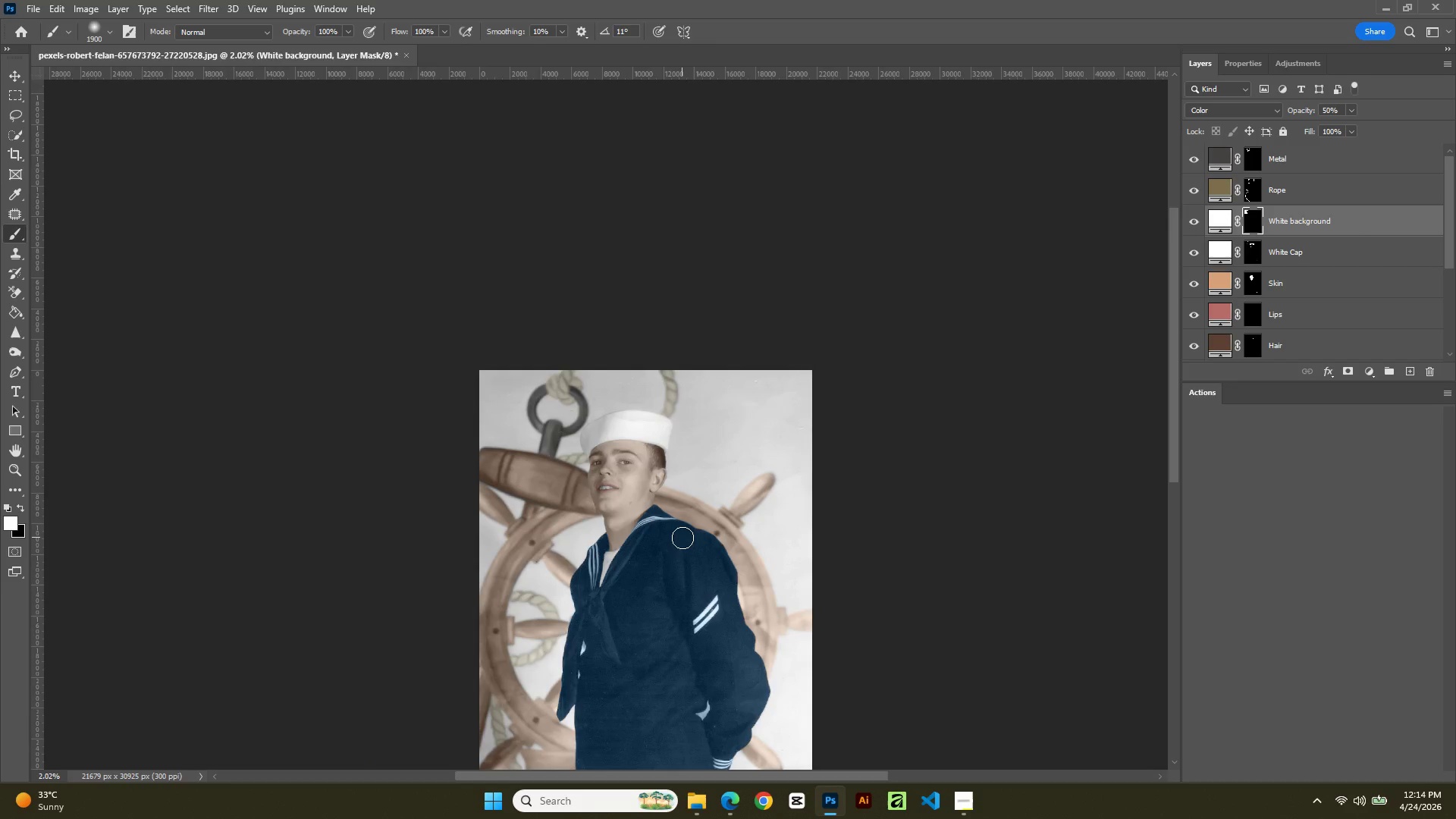 
hold_key(key=AltLeft, duration=8.75)
scroll: coordinate [682, 538], scroll_direction: down, amount: 1.0
 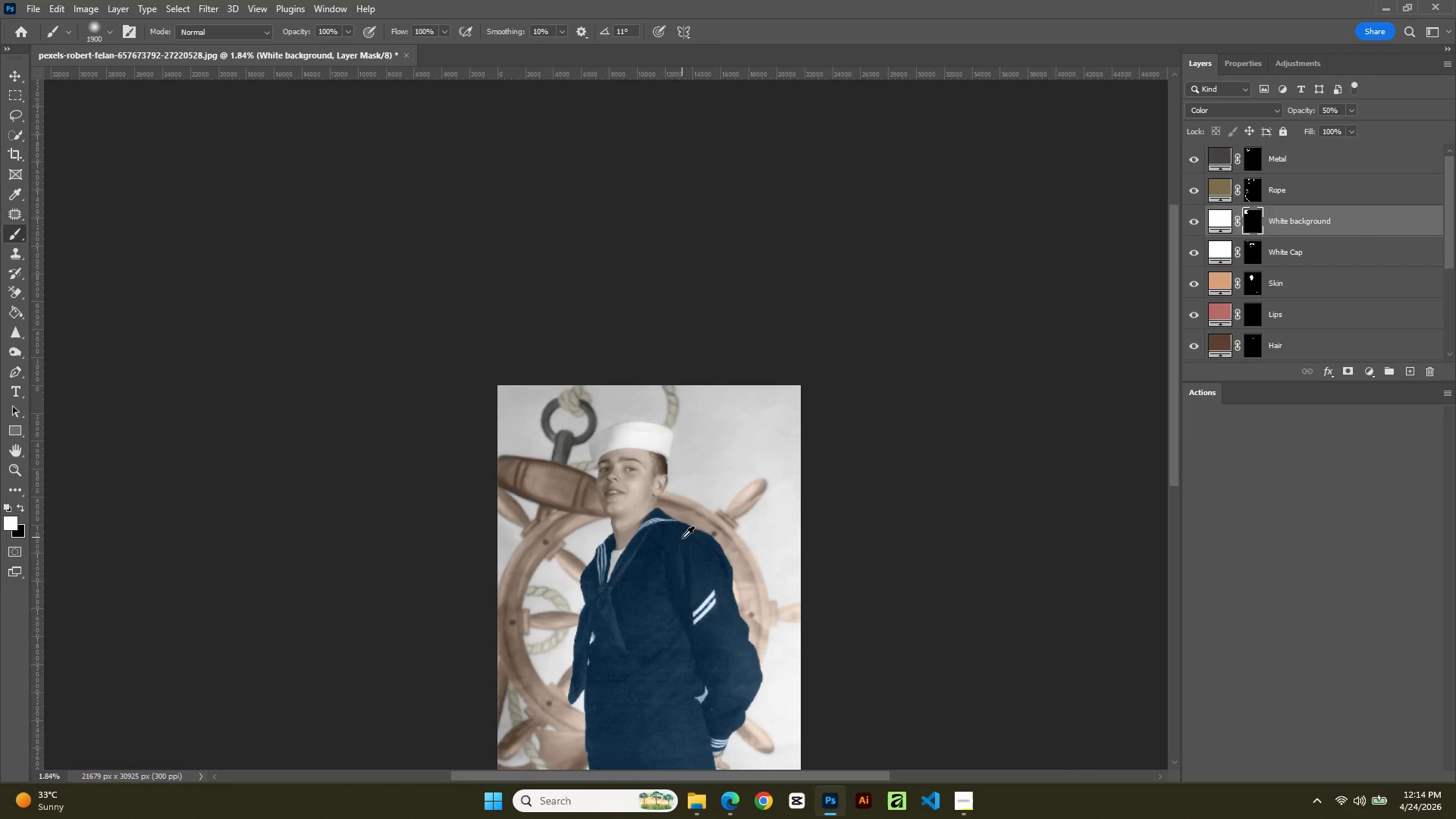 
scroll: coordinate [682, 538], scroll_direction: up, amount: 10.0
 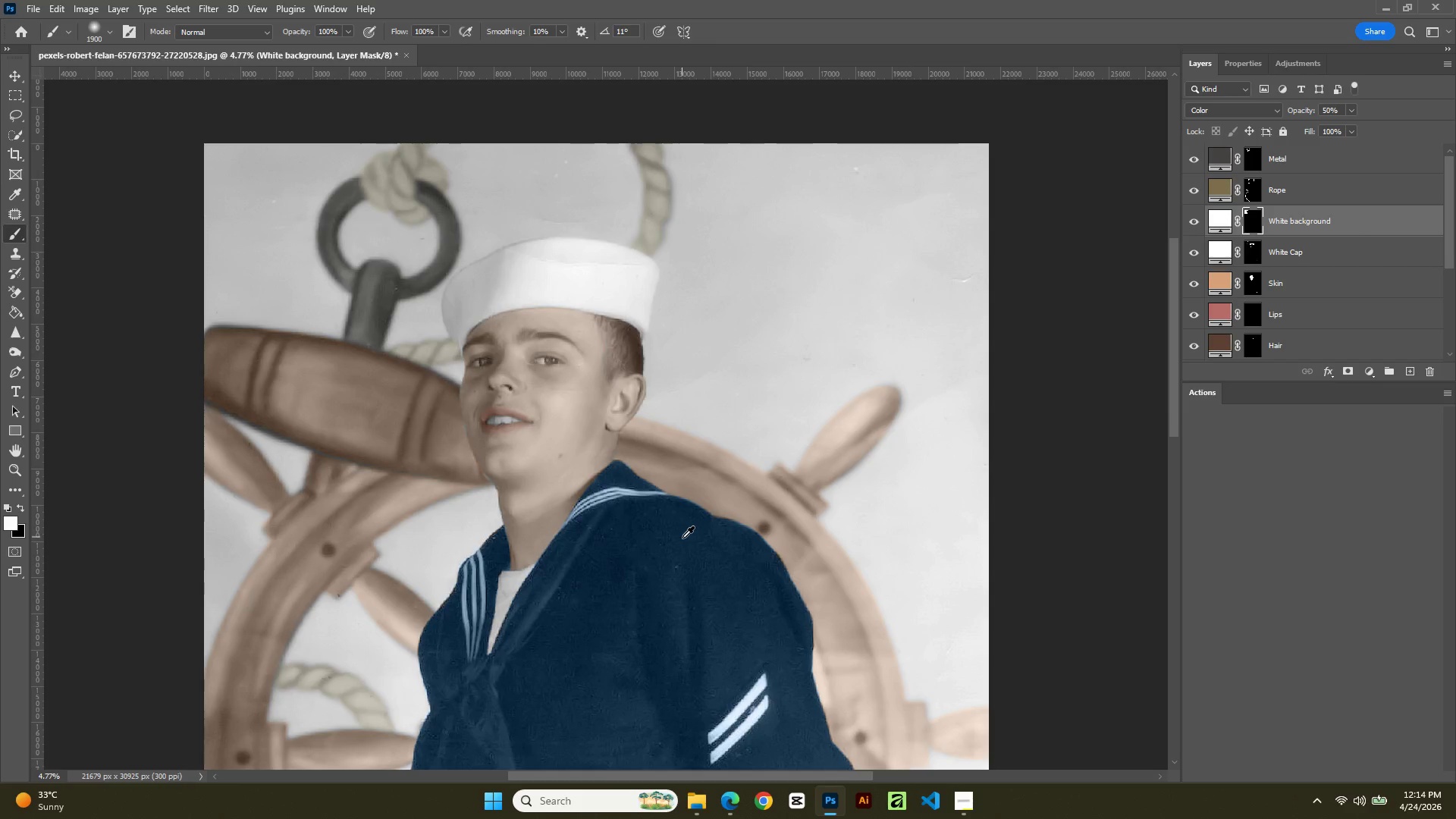 
scroll: coordinate [682, 538], scroll_direction: down, amount: 1.0
 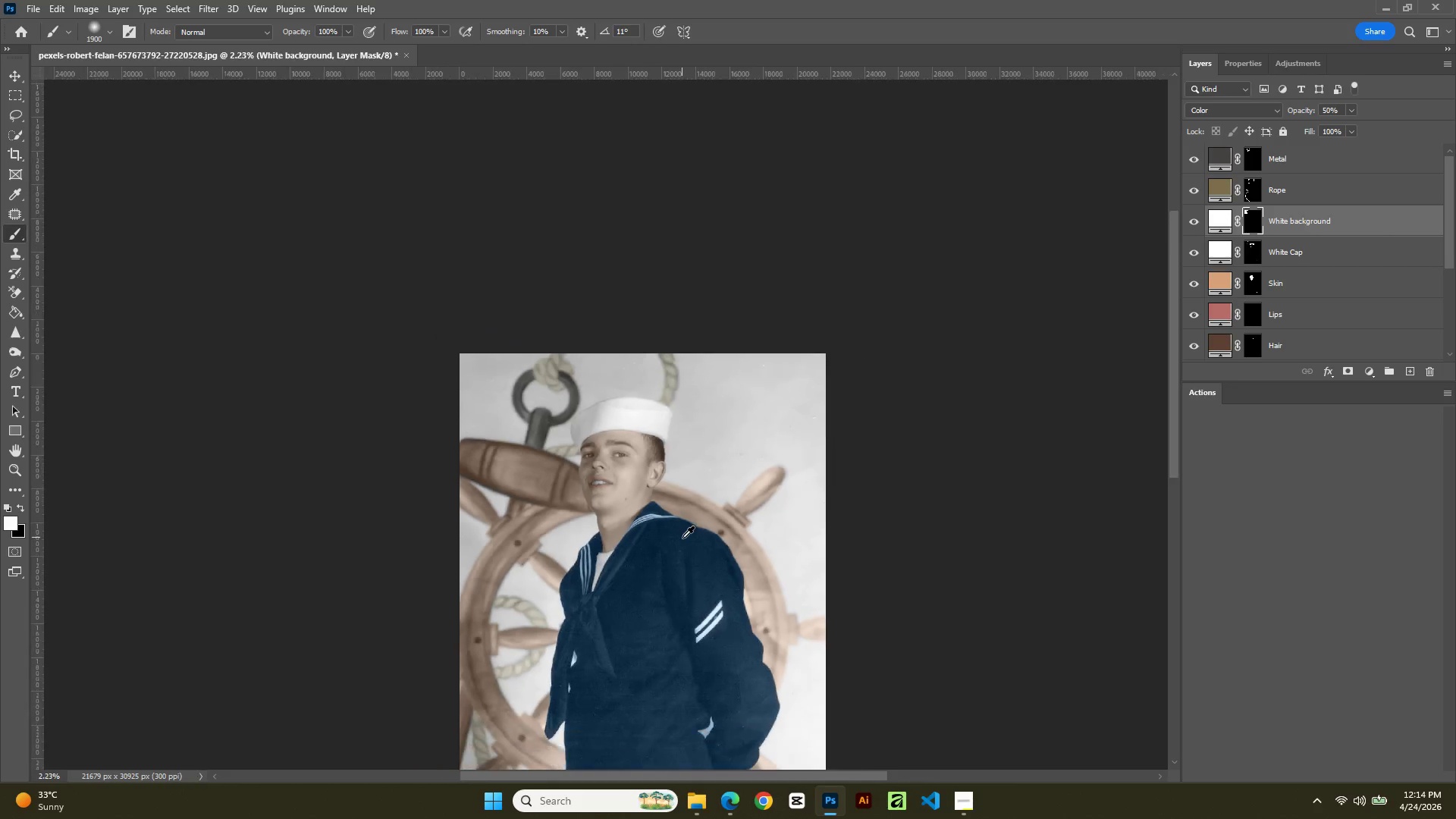 
hold_key(key=Space, duration=1.08)
 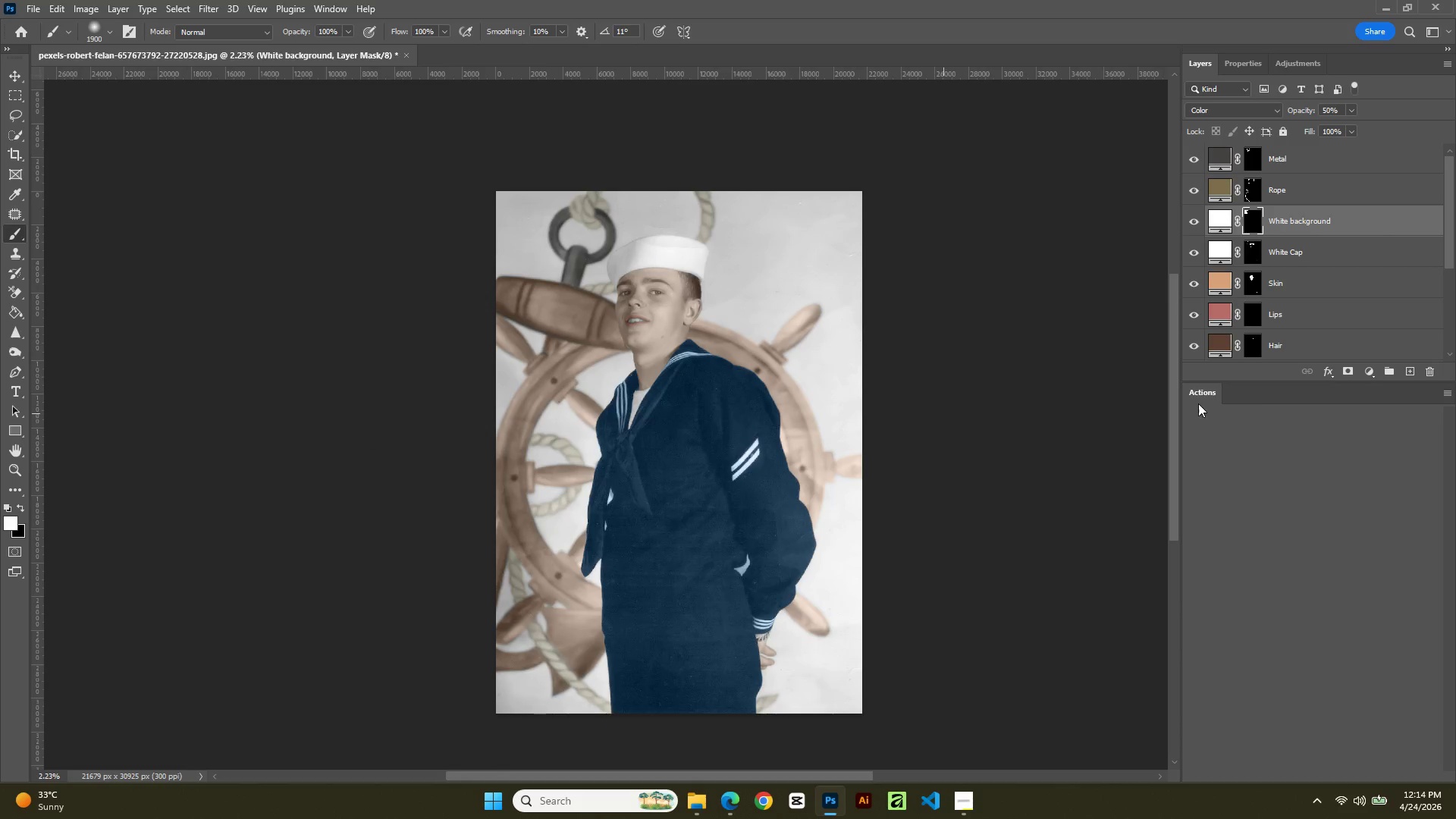 
left_click_drag(start_coordinate=[701, 576], to_coordinate=[738, 413])
 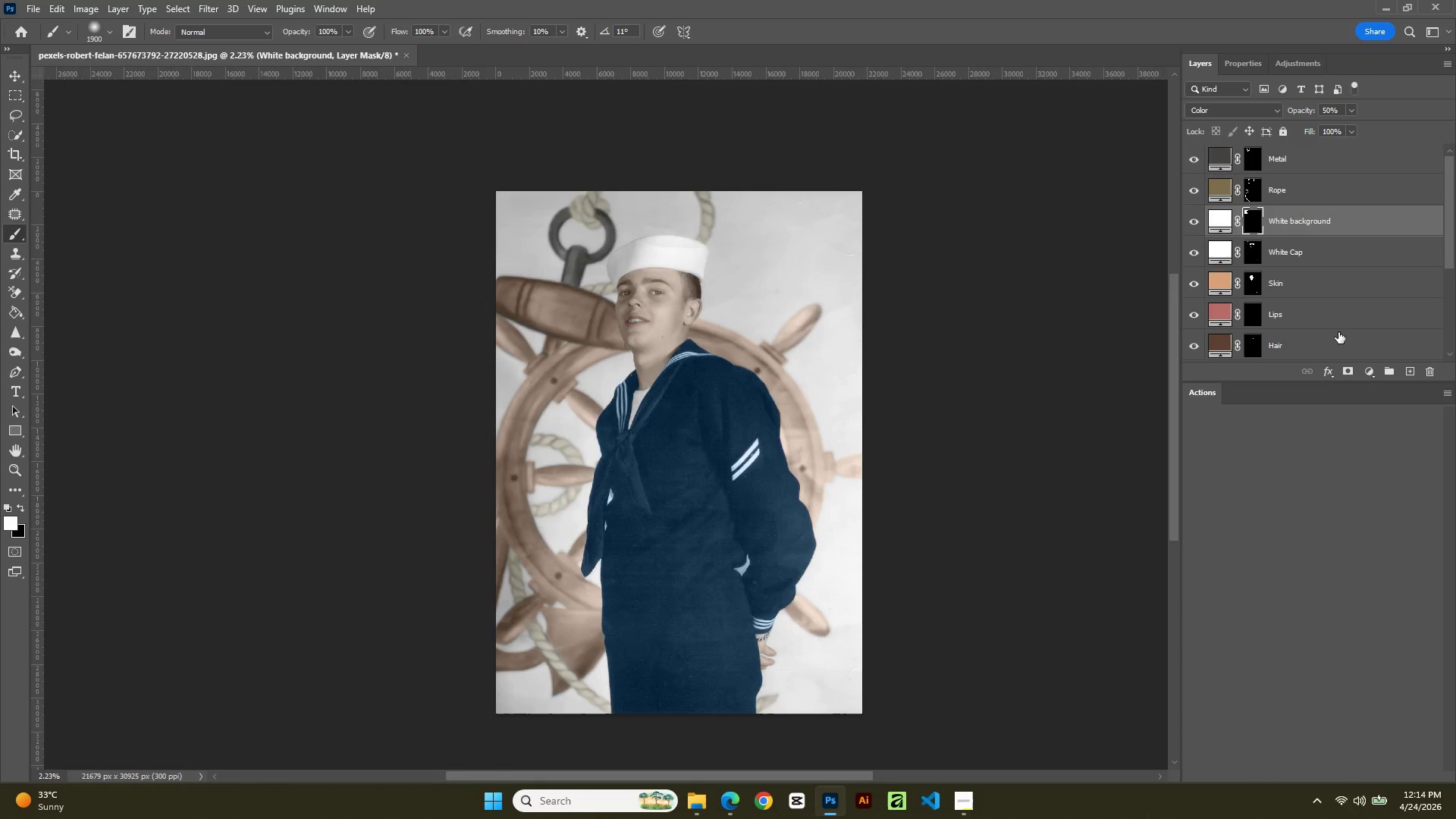 
scroll: coordinate [1332, 301], scroll_direction: down, amount: 7.0
 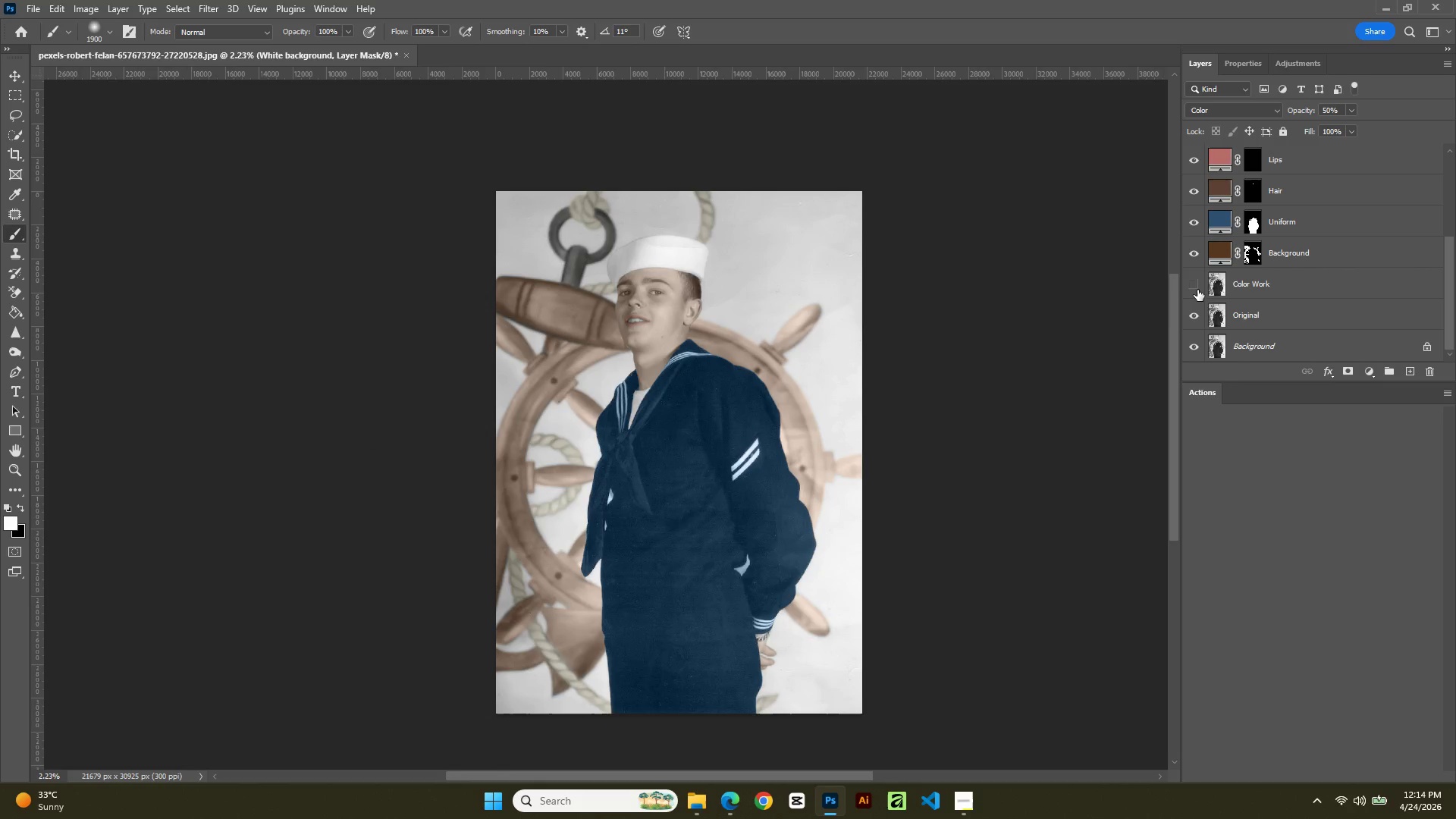 
left_click([1195, 290])
 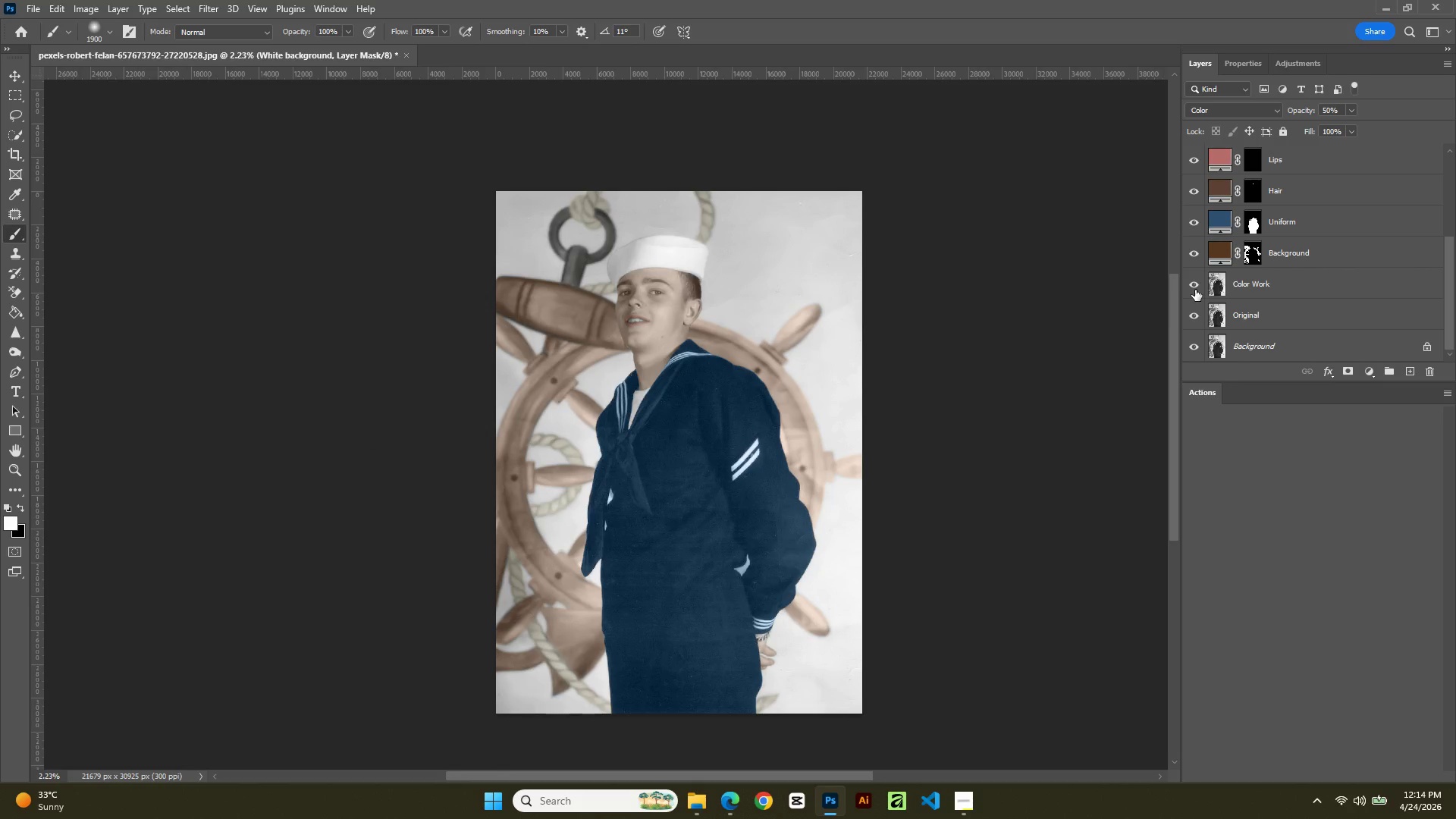 
left_click([1195, 290])
 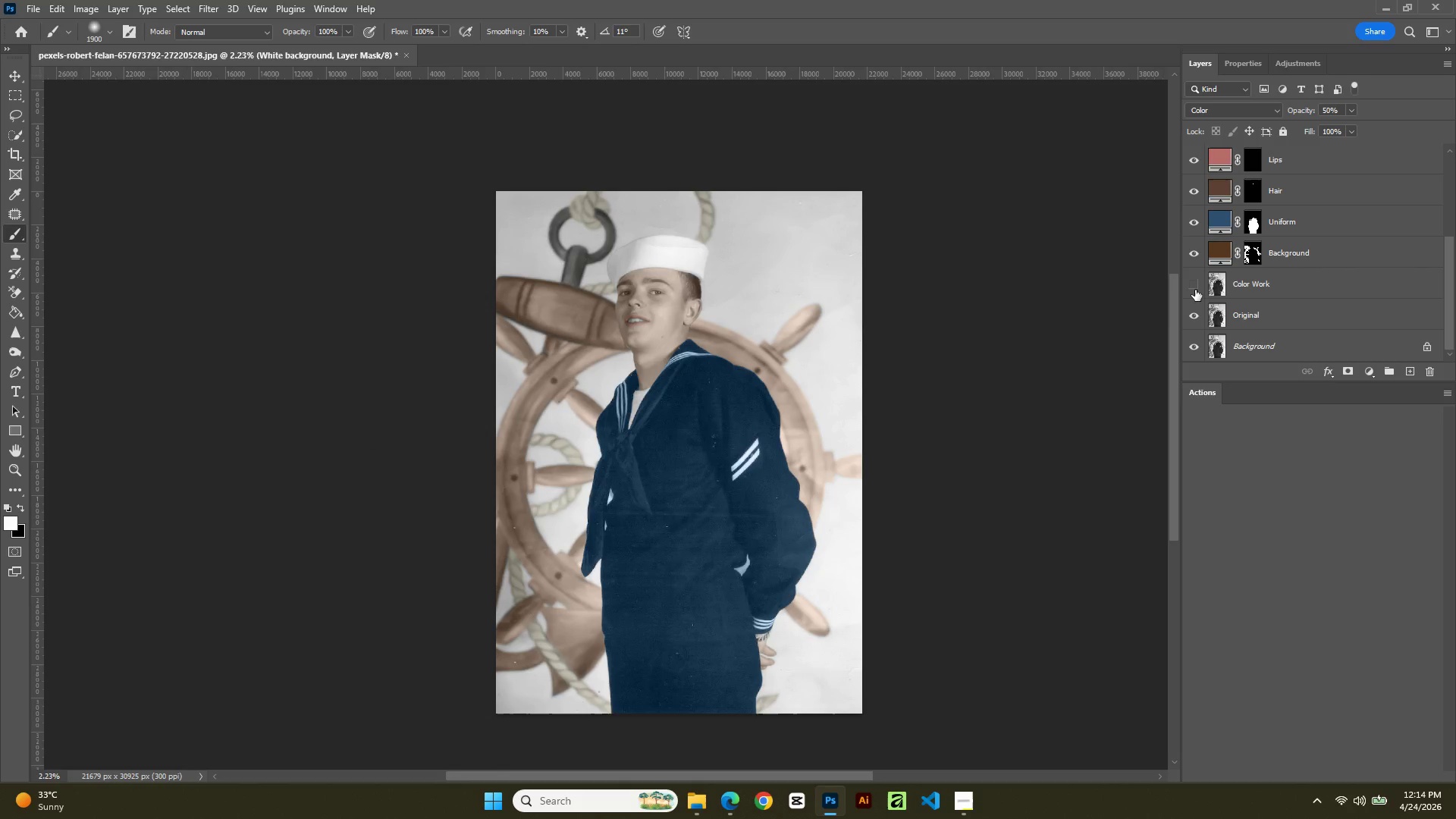 
left_click([1195, 290])
 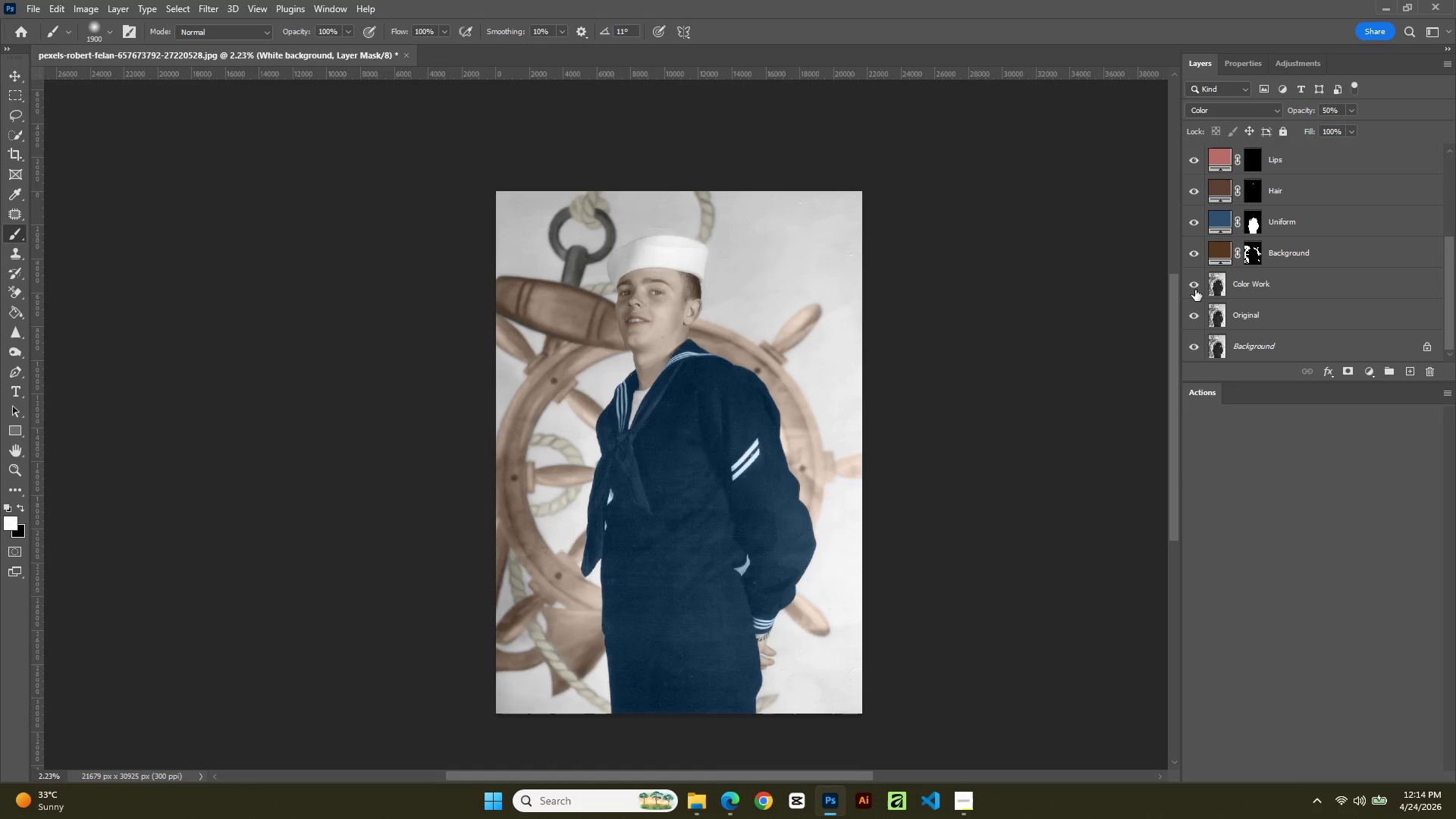 
wait(17.14)
 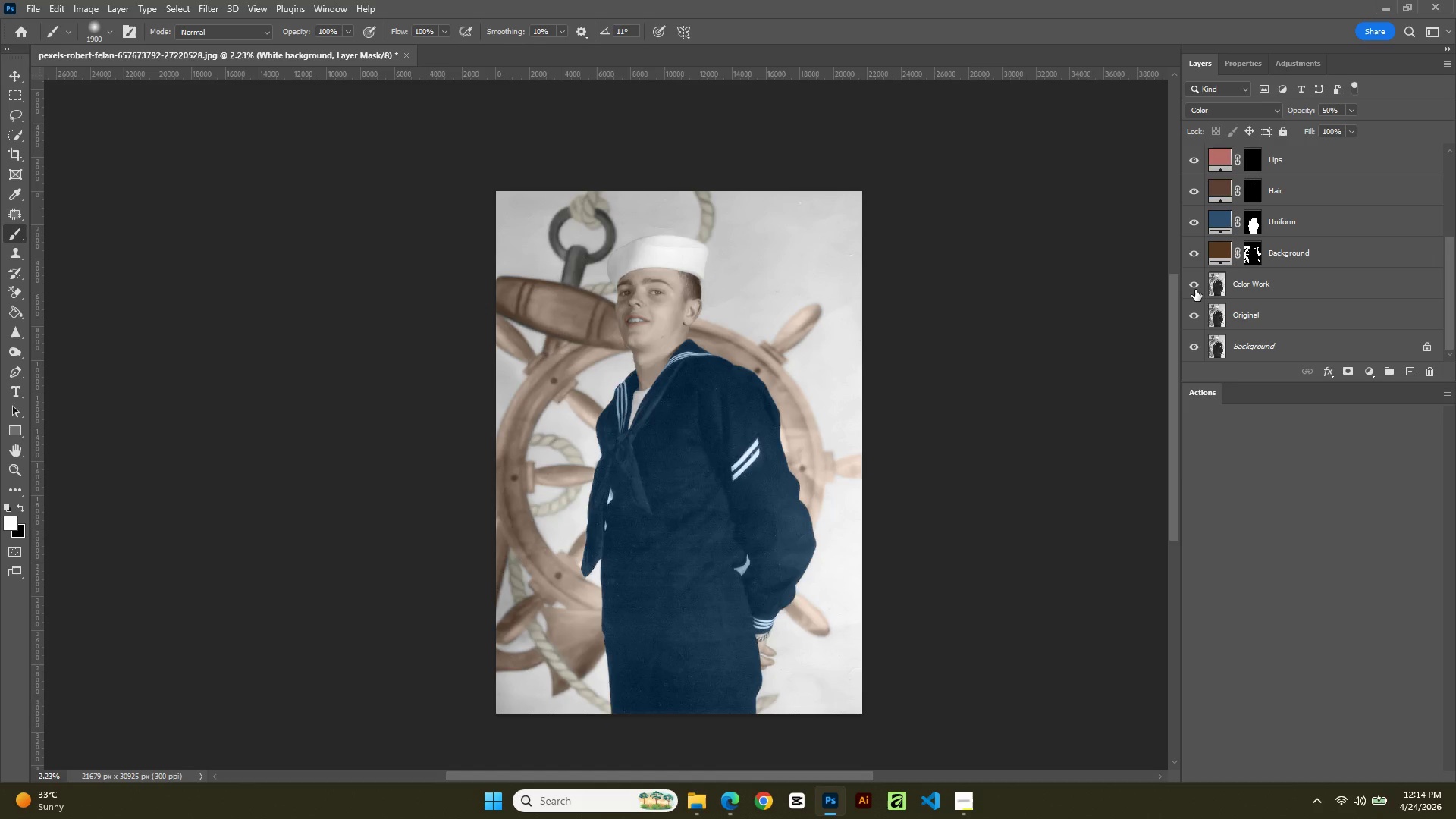 
hold_key(key=AltLeft, duration=1.08)
scroll: coordinate [622, 399], scroll_direction: up, amount: 10.0
 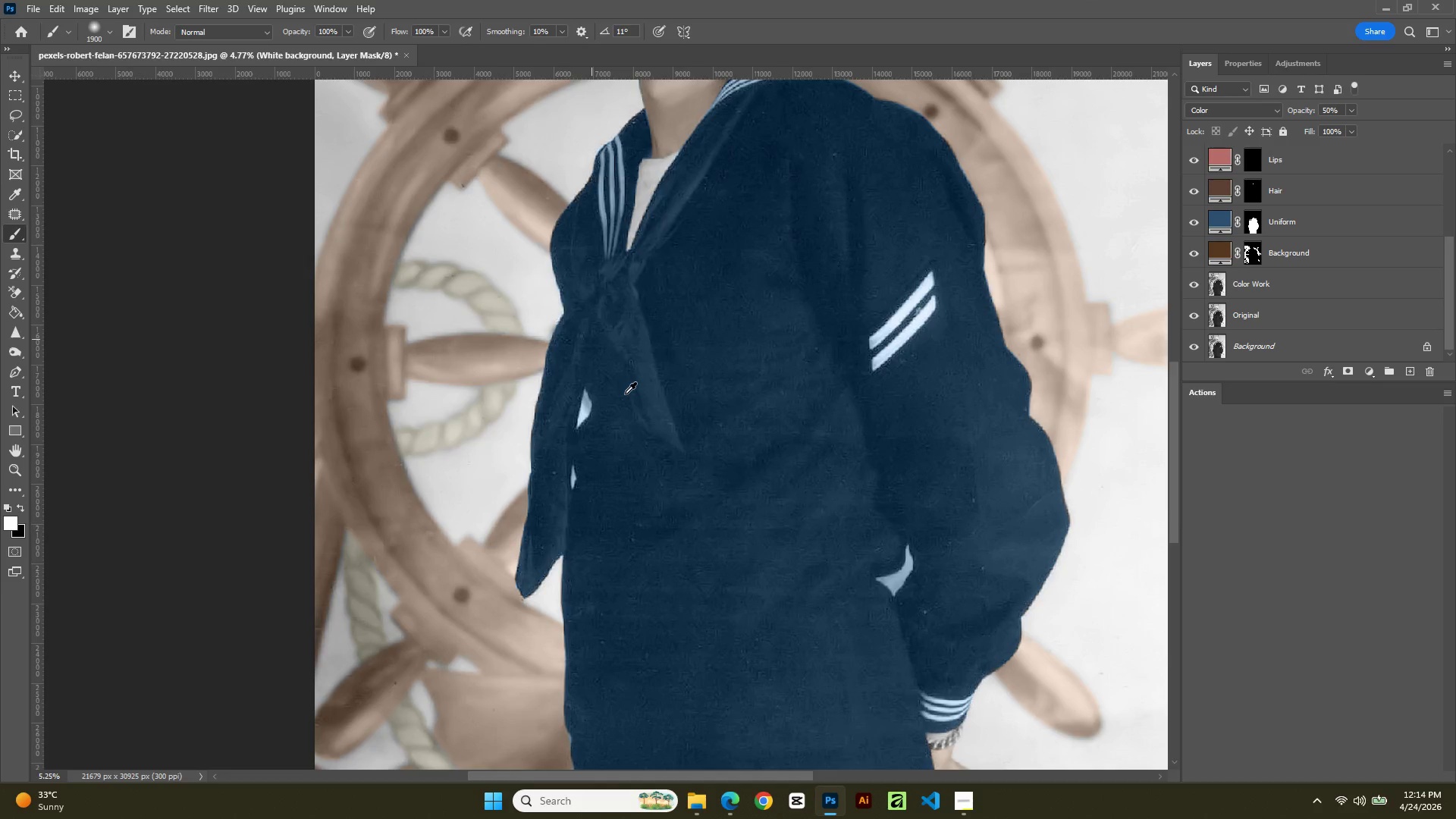 
hold_key(key=Space, duration=1.05)
 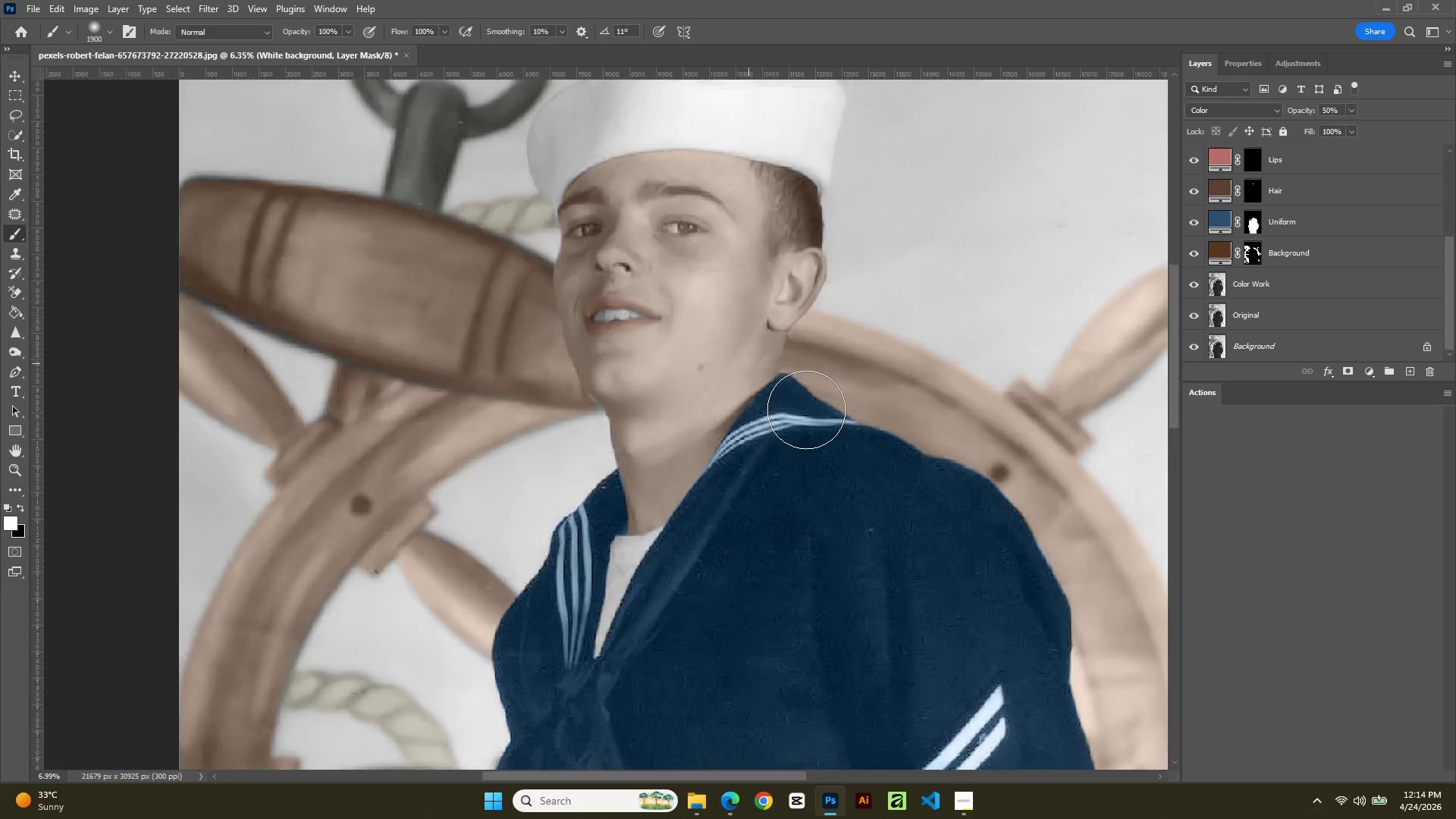 
left_click_drag(start_coordinate=[623, 388], to_coordinate=[626, 767])
 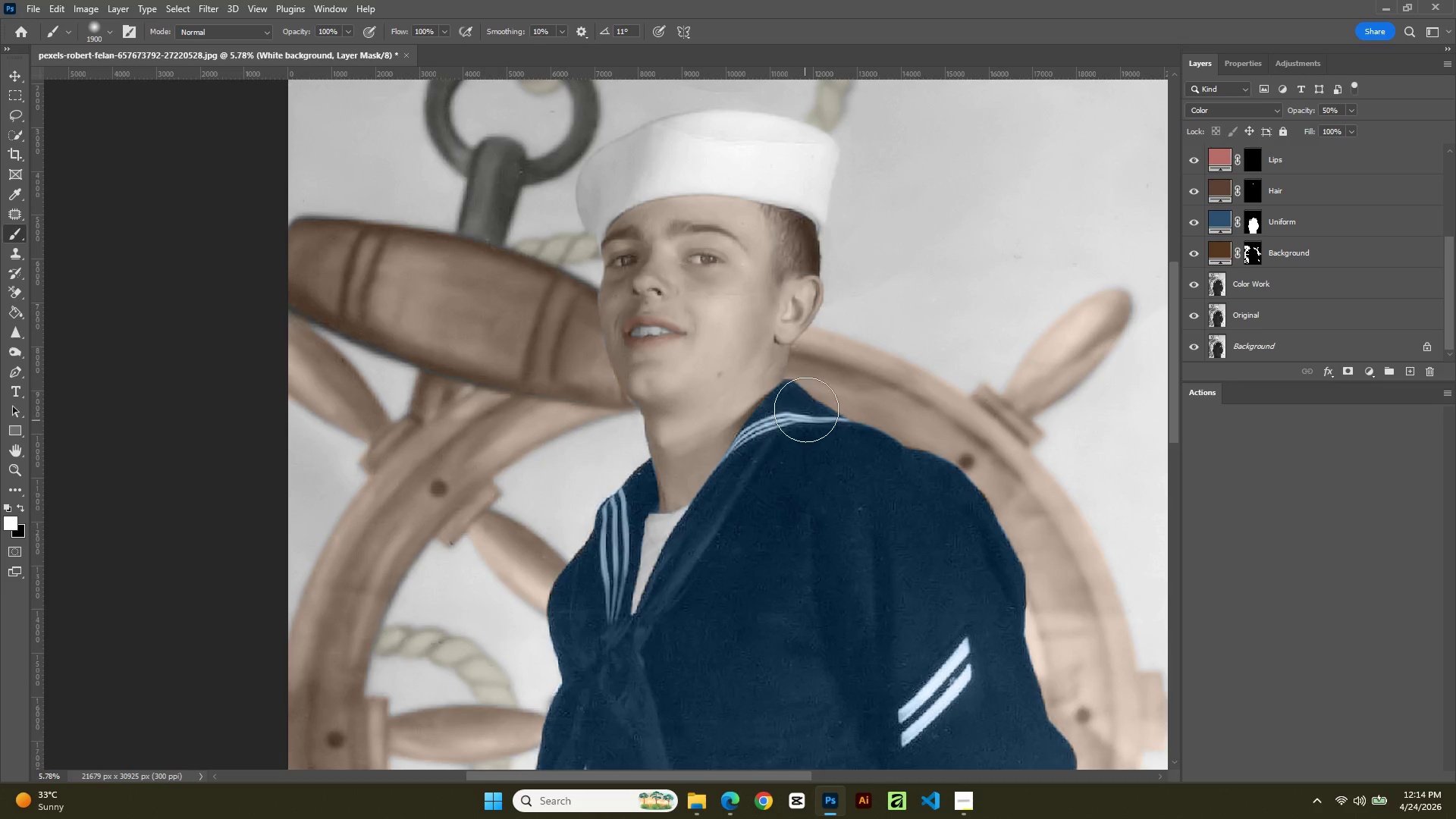 
hold_key(key=AltLeft, duration=3.64)
scroll: coordinate [806, 410], scroll_direction: up, amount: 8.0
 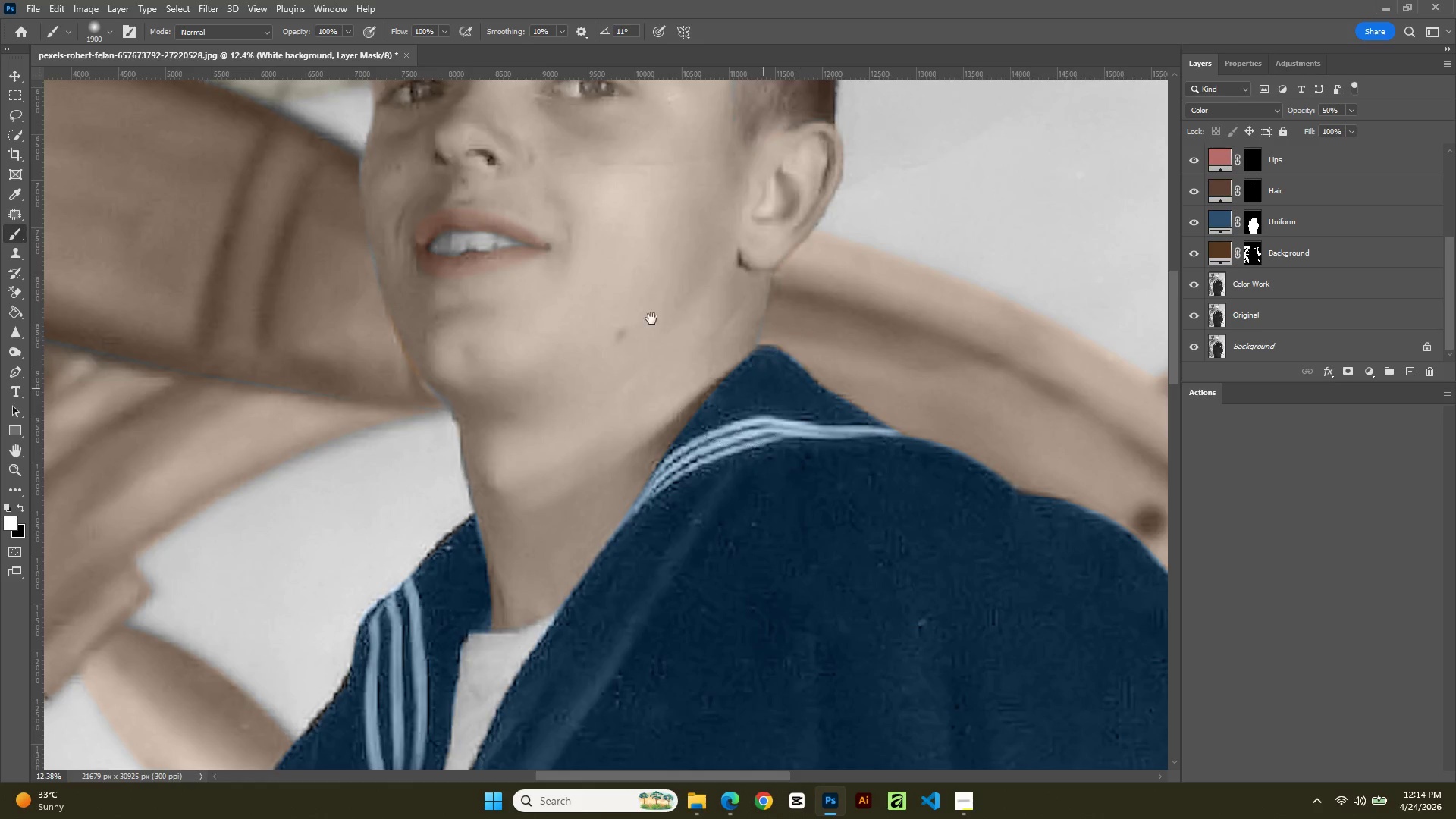 
hold_key(key=Space, duration=0.48)
 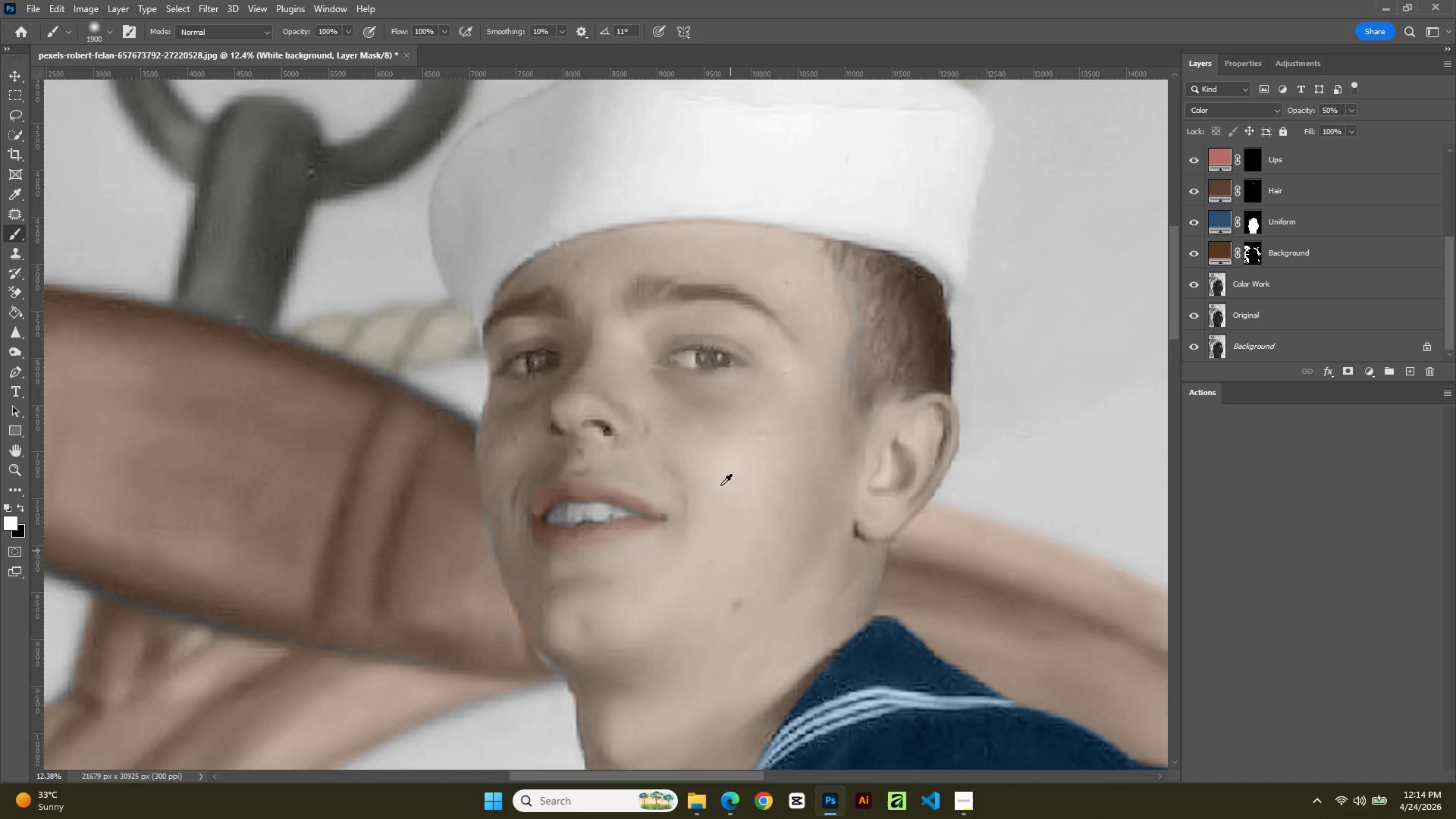 
left_click_drag(start_coordinate=[613, 279], to_coordinate=[715, 493])
 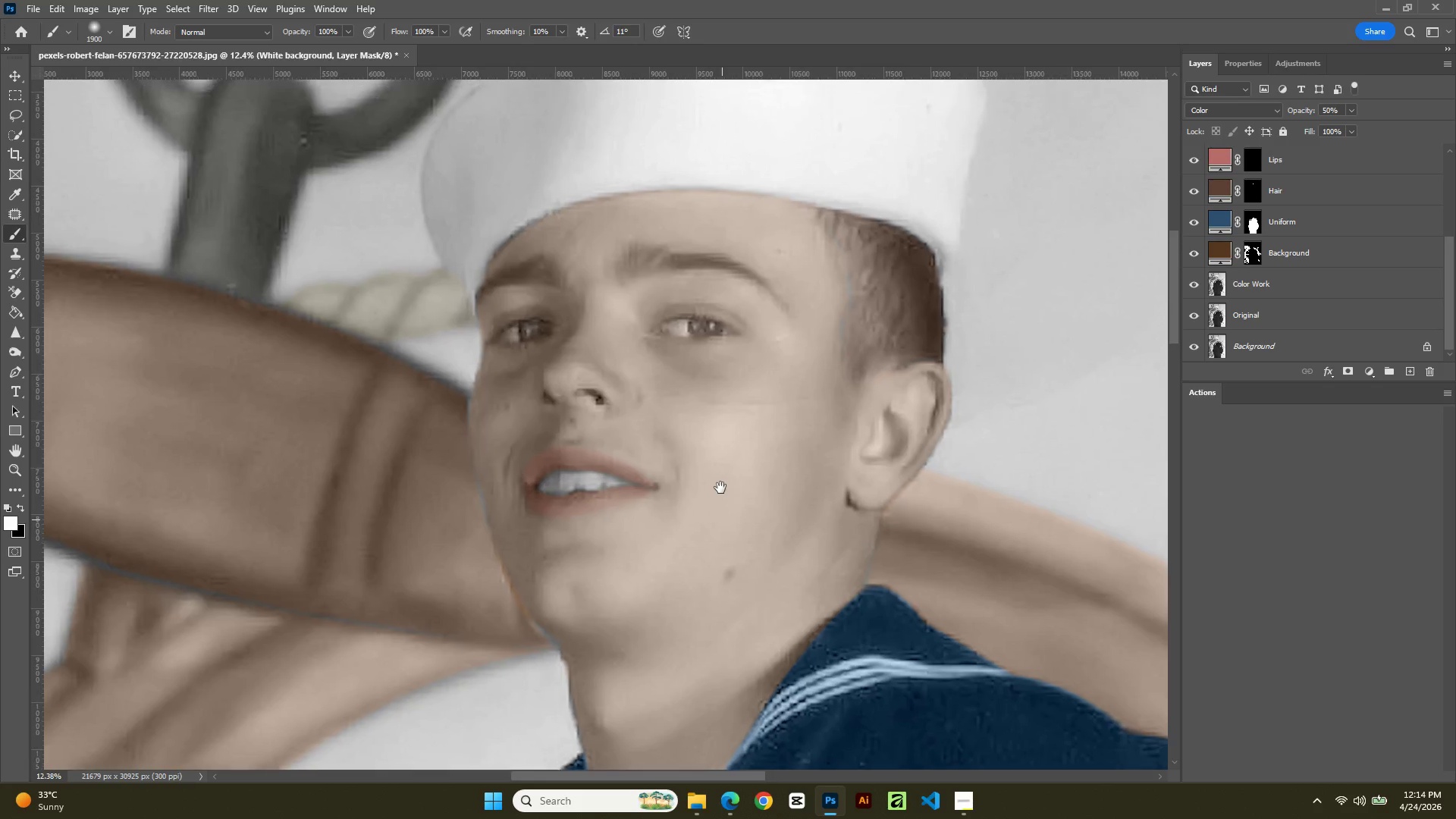 
hold_key(key=AltLeft, duration=1.41)
scroll: coordinate [1293, 228], scroll_direction: up, amount: 15.0
 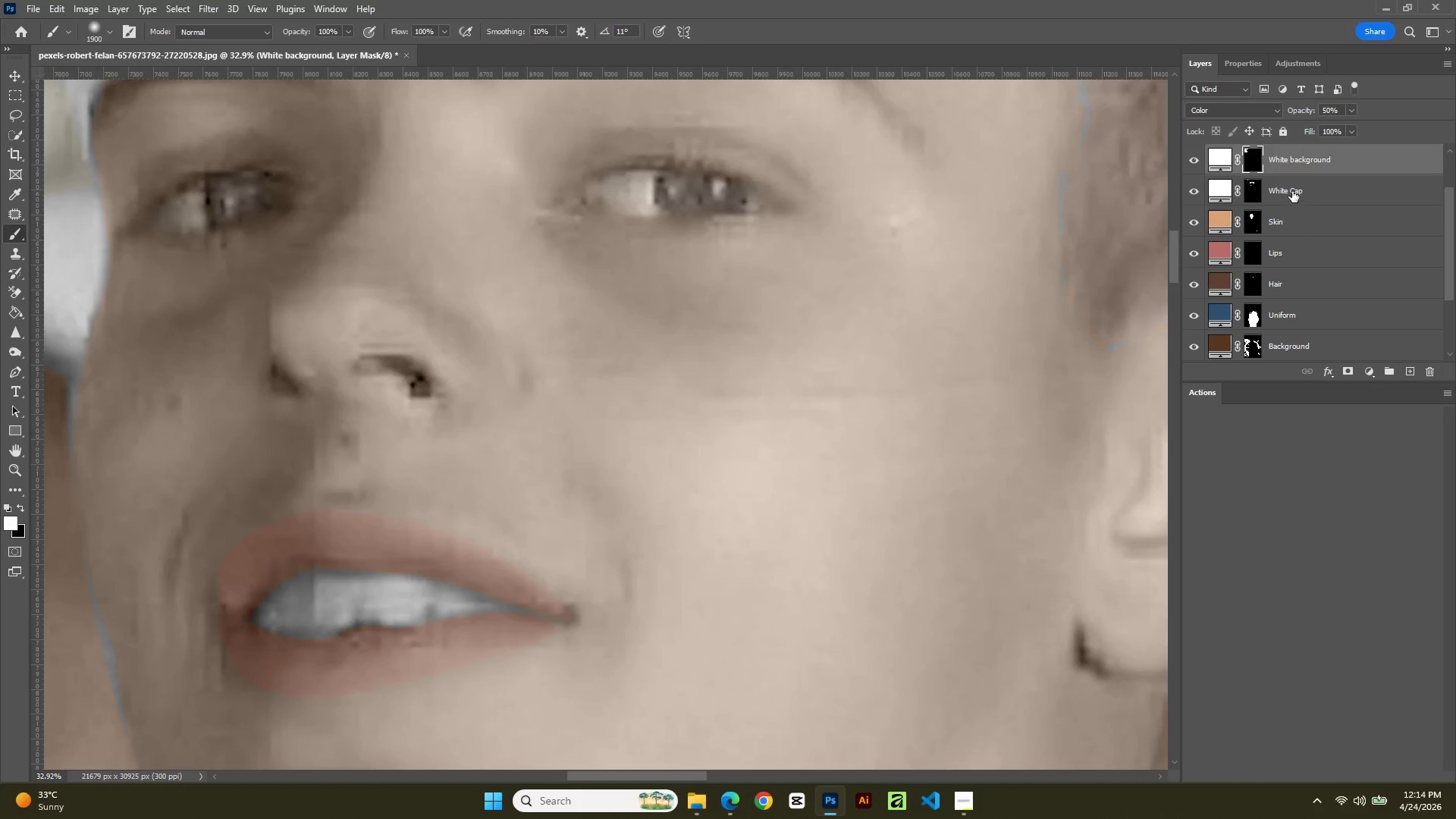 
double_click([1292, 190])
 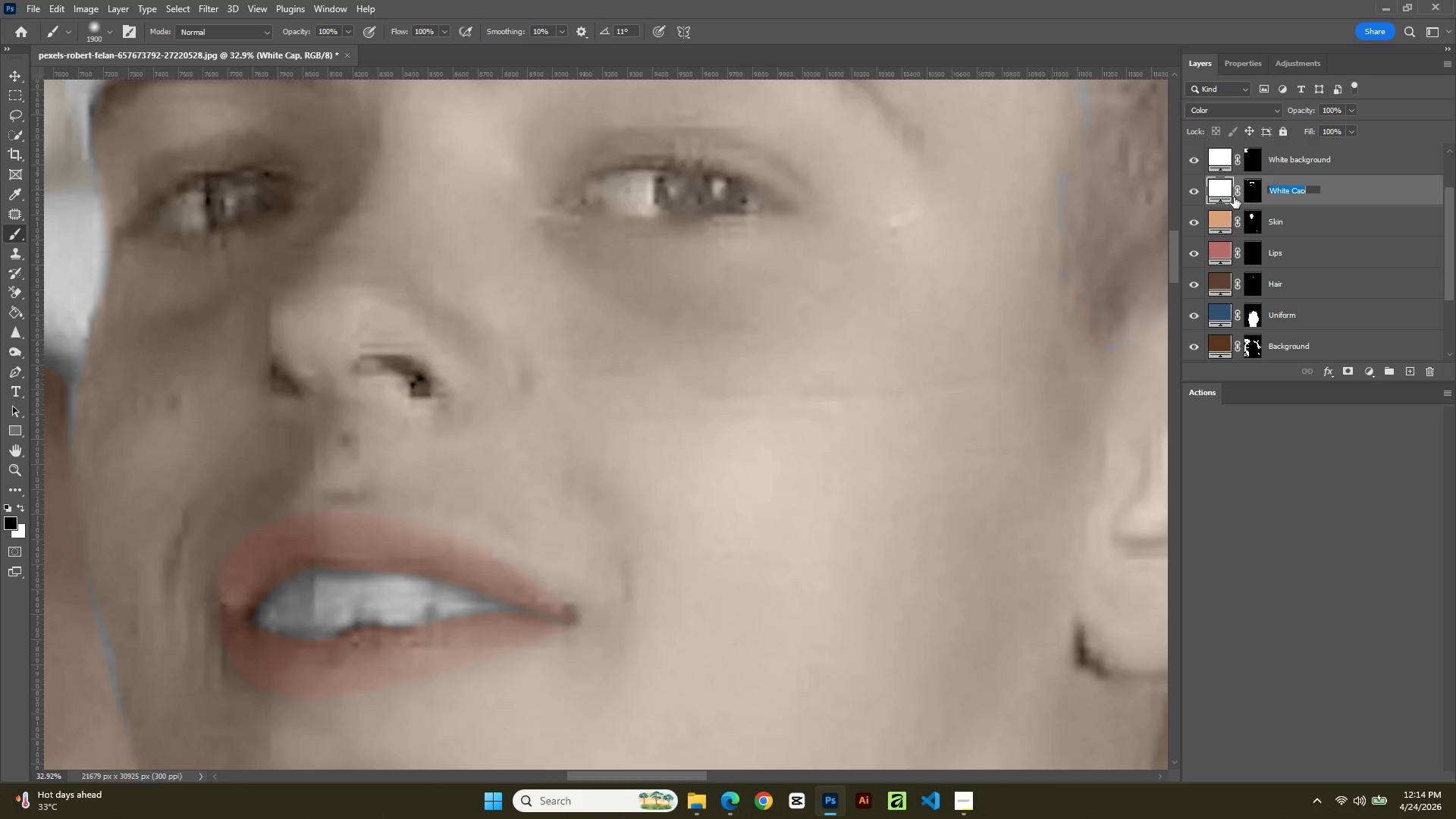 
left_click([1255, 182])
 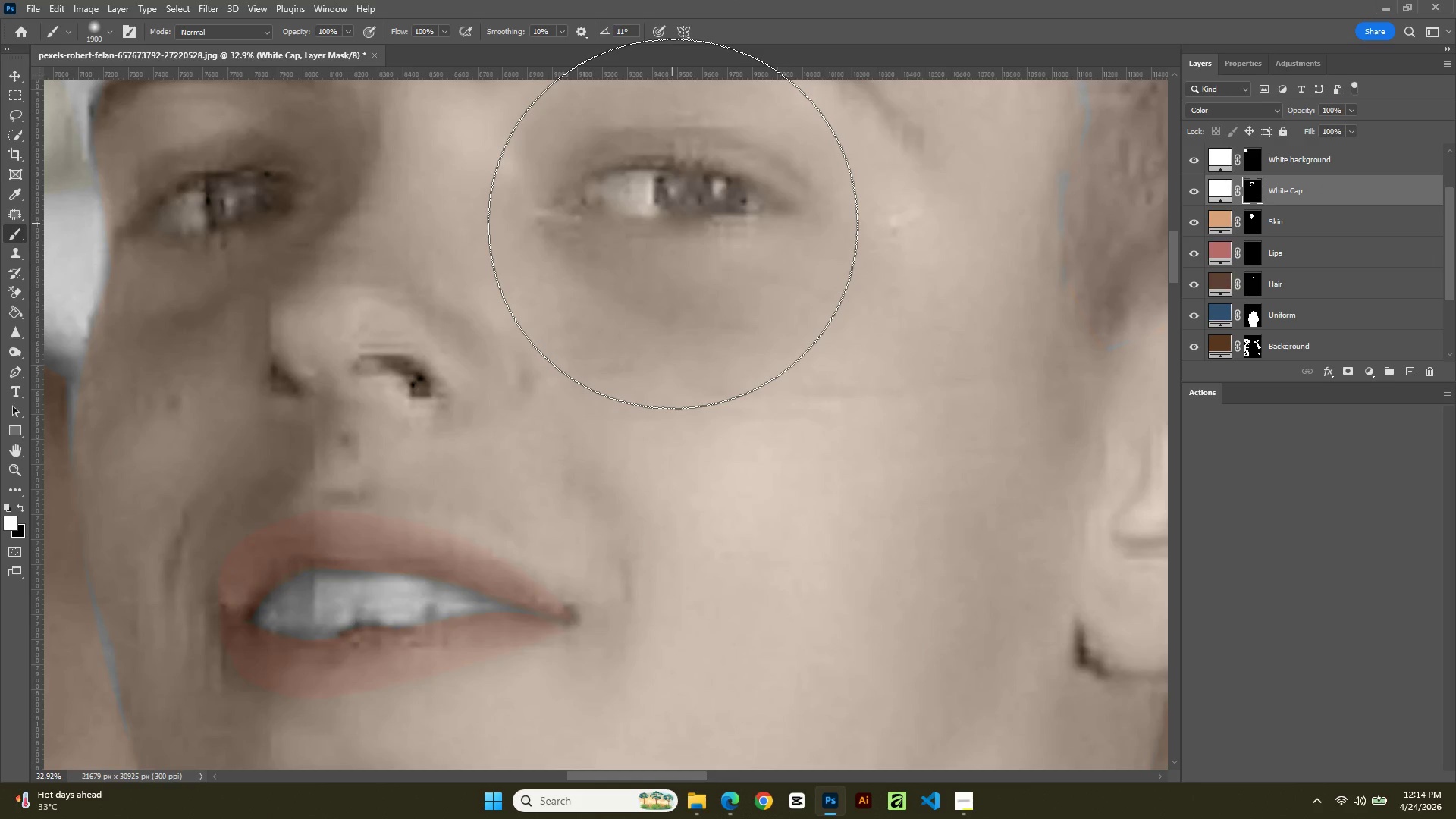 
key(BracketLeft)
 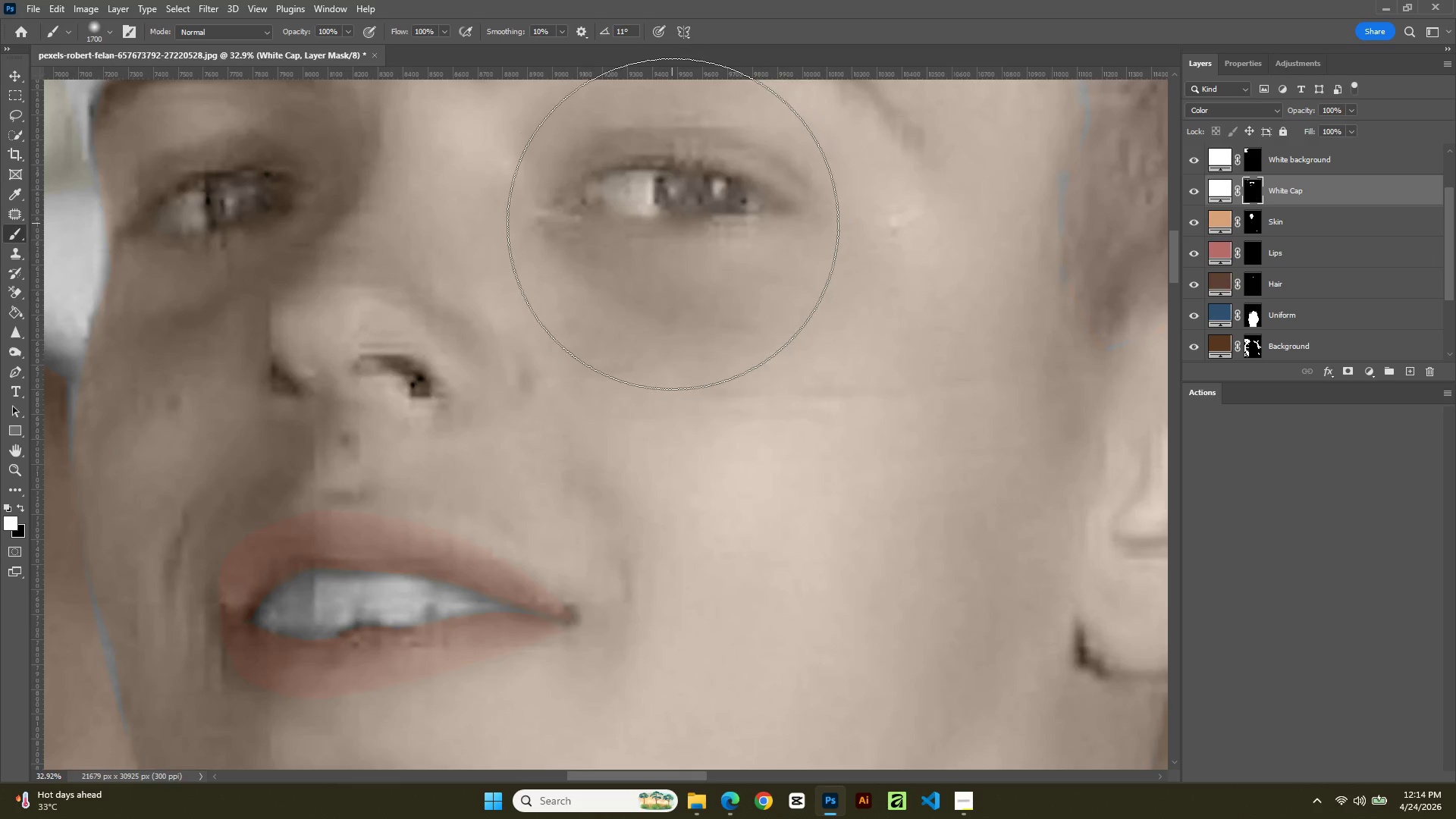 
key(BracketLeft)
 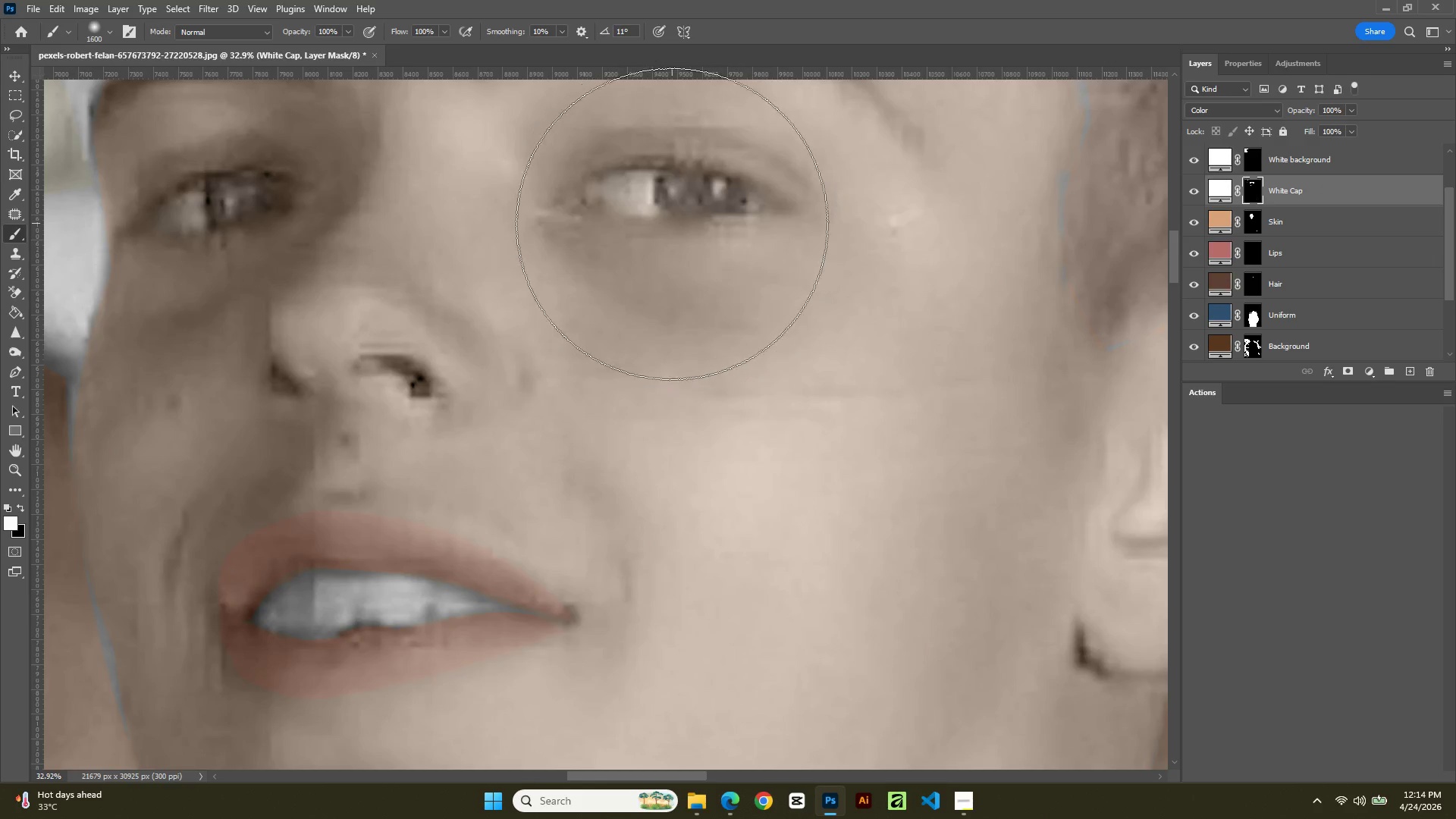 
hold_key(key=BracketLeft, duration=0.88)
 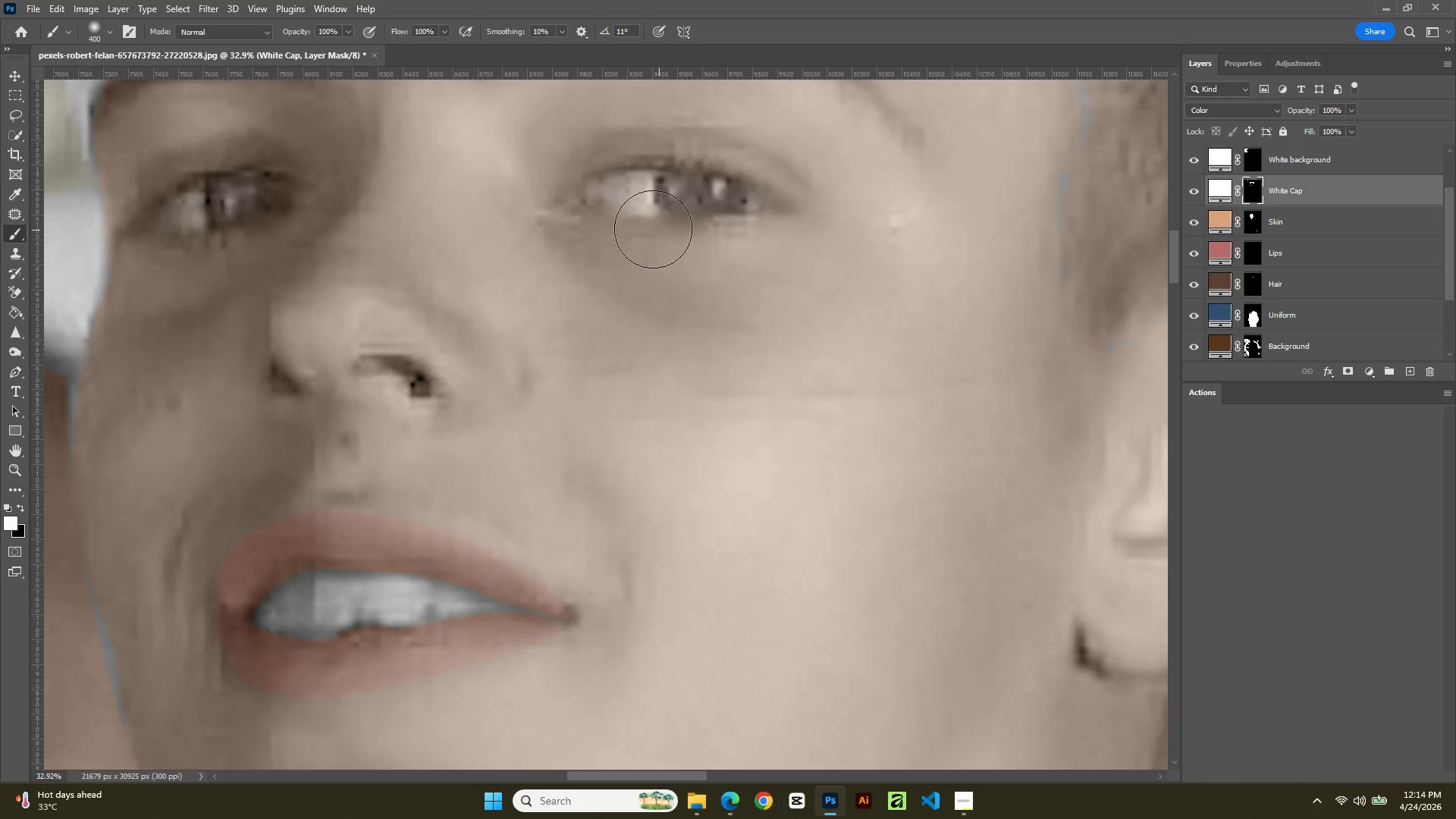 
key(BracketLeft)
 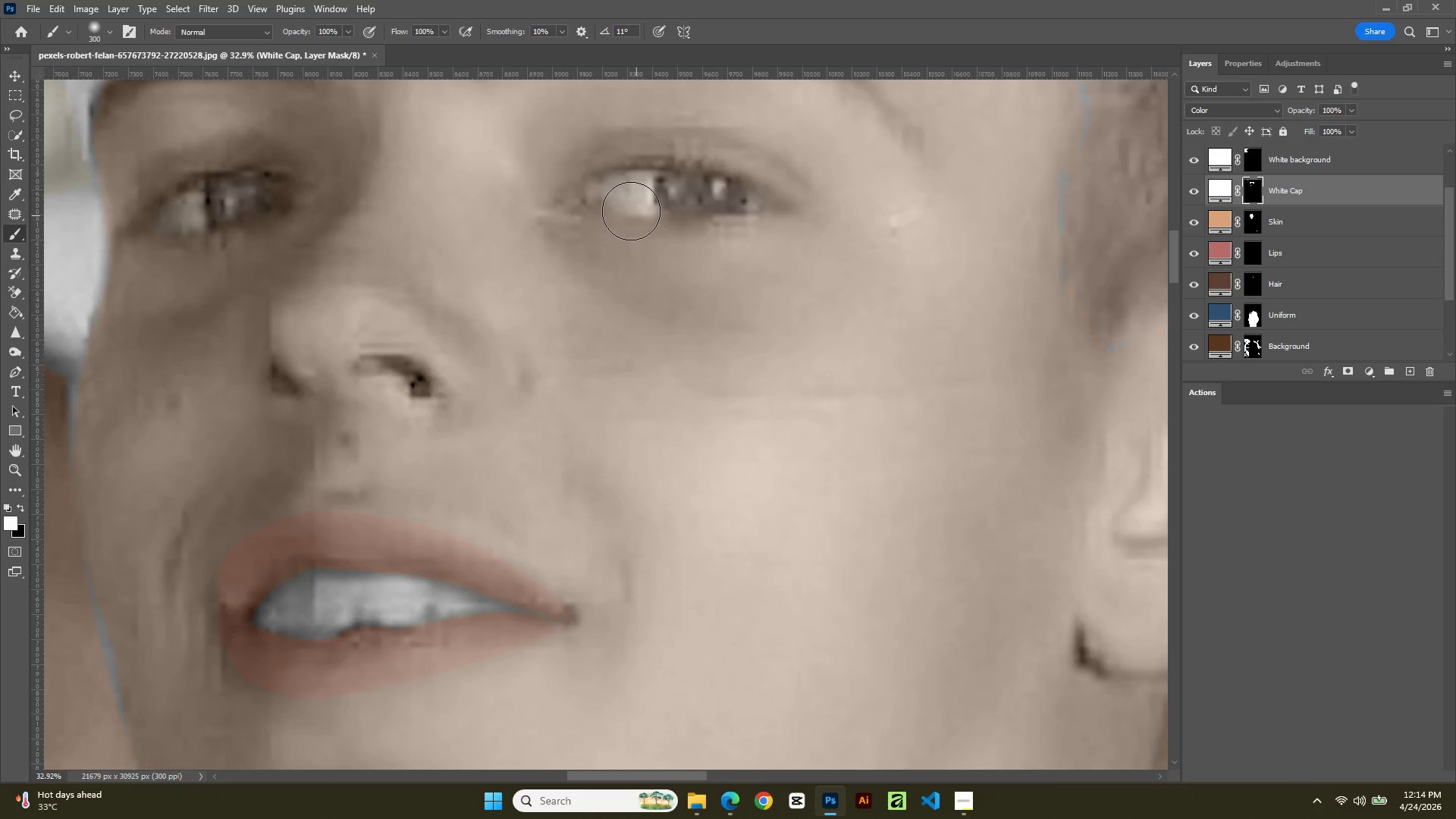 
key(BracketLeft)
 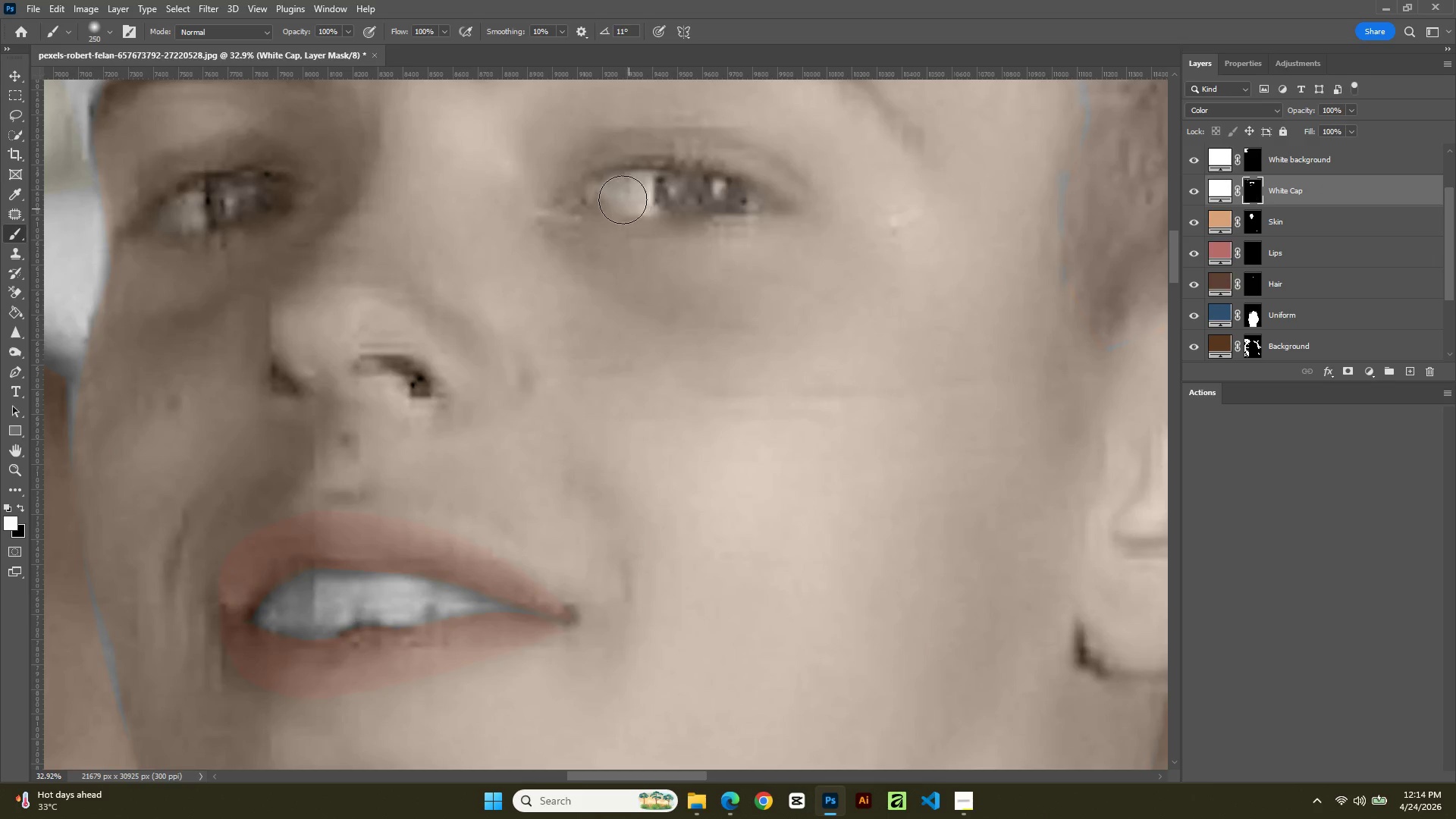 
key(BracketLeft)
 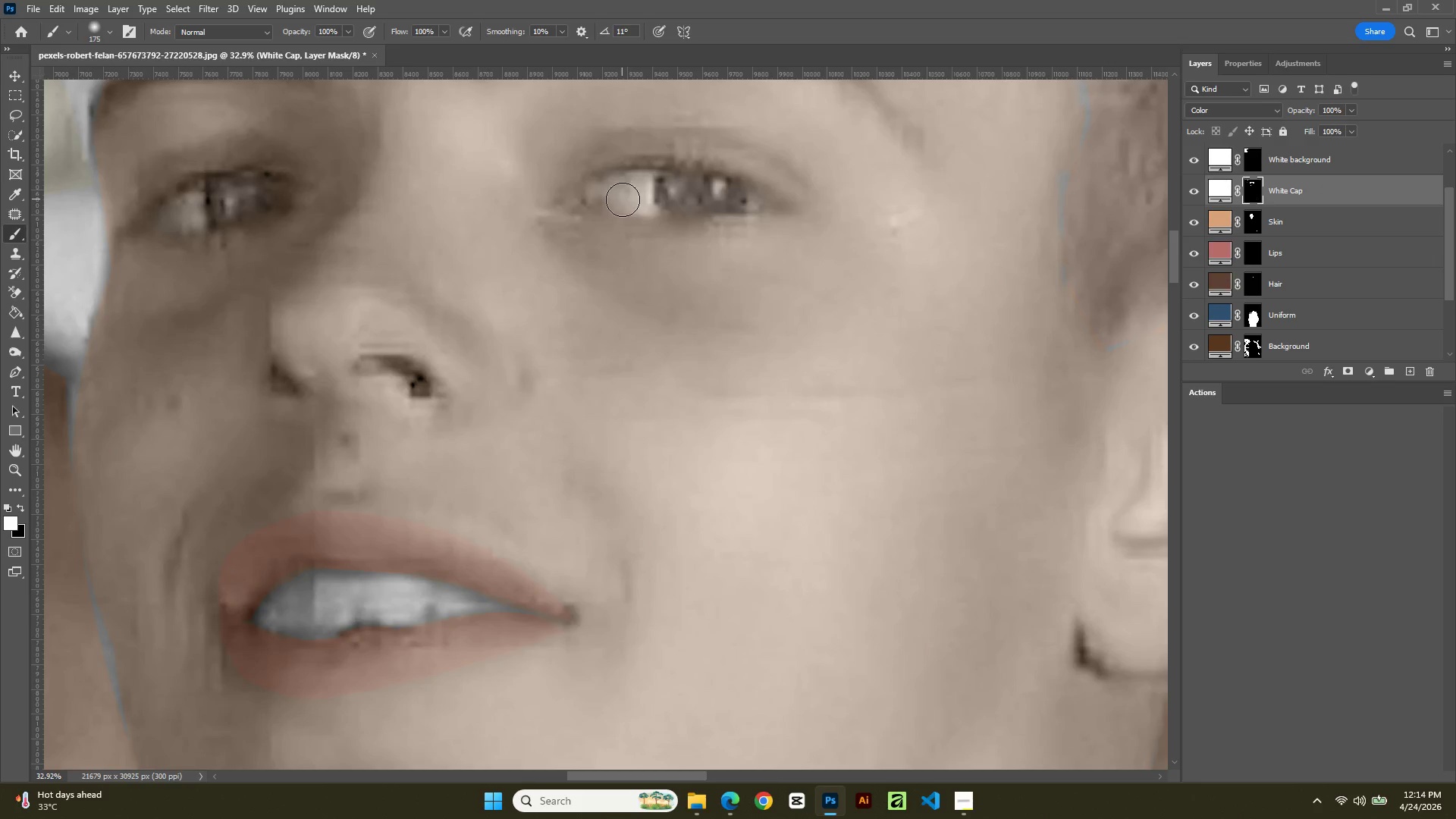 
key(BracketLeft)
 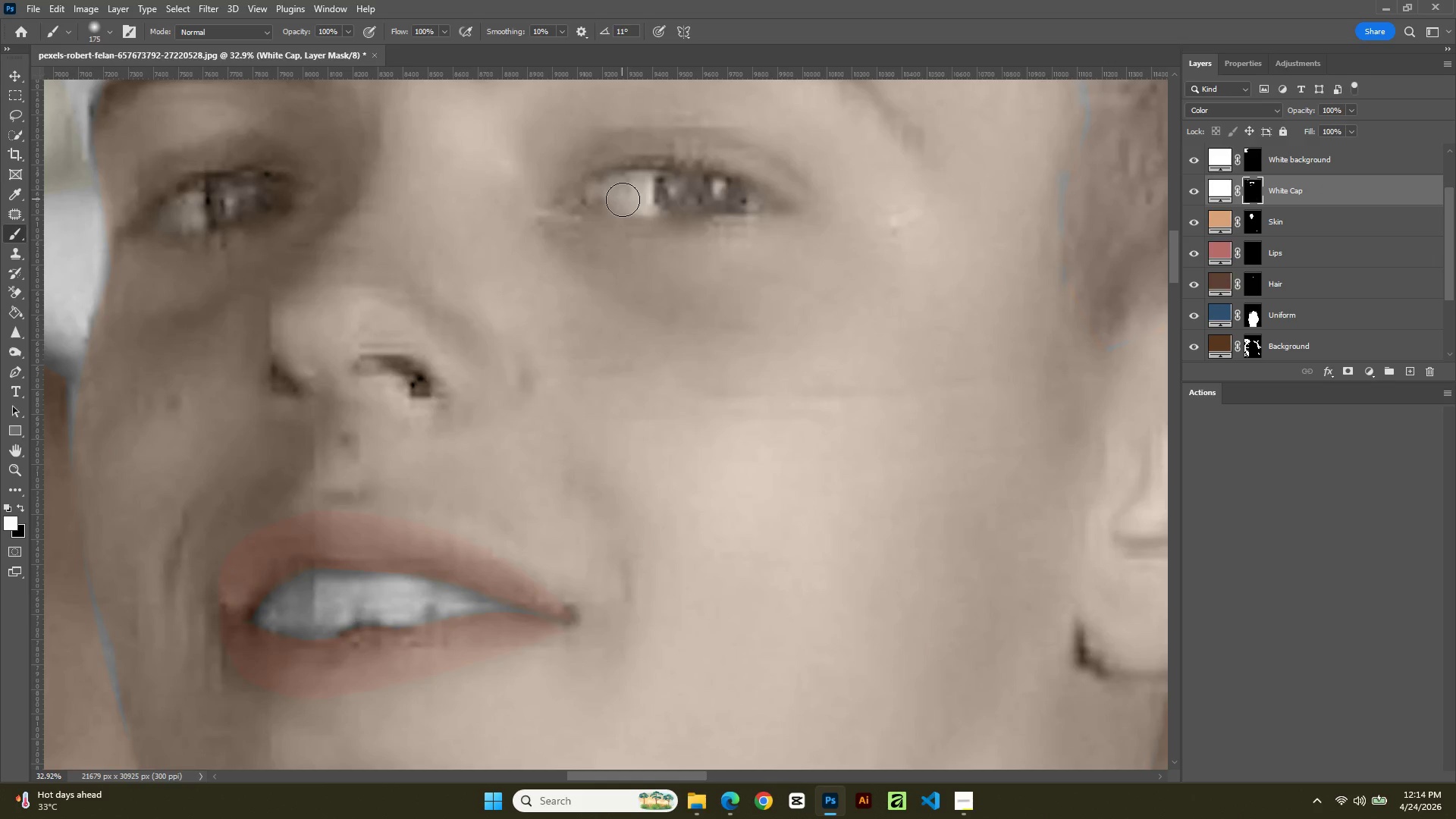 
left_click_drag(start_coordinate=[623, 199], to_coordinate=[650, 204])
 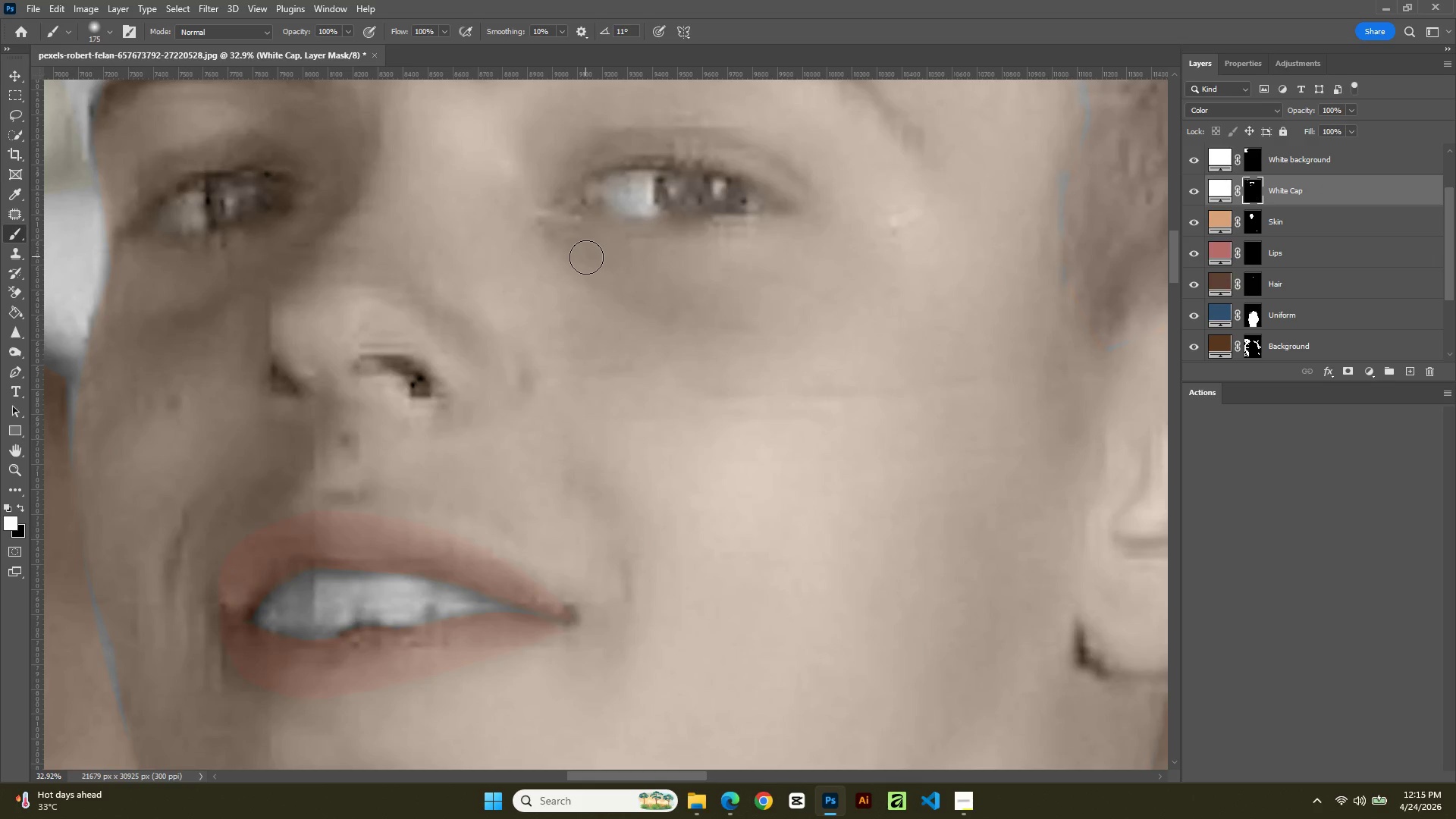 
key(Control+Z)
 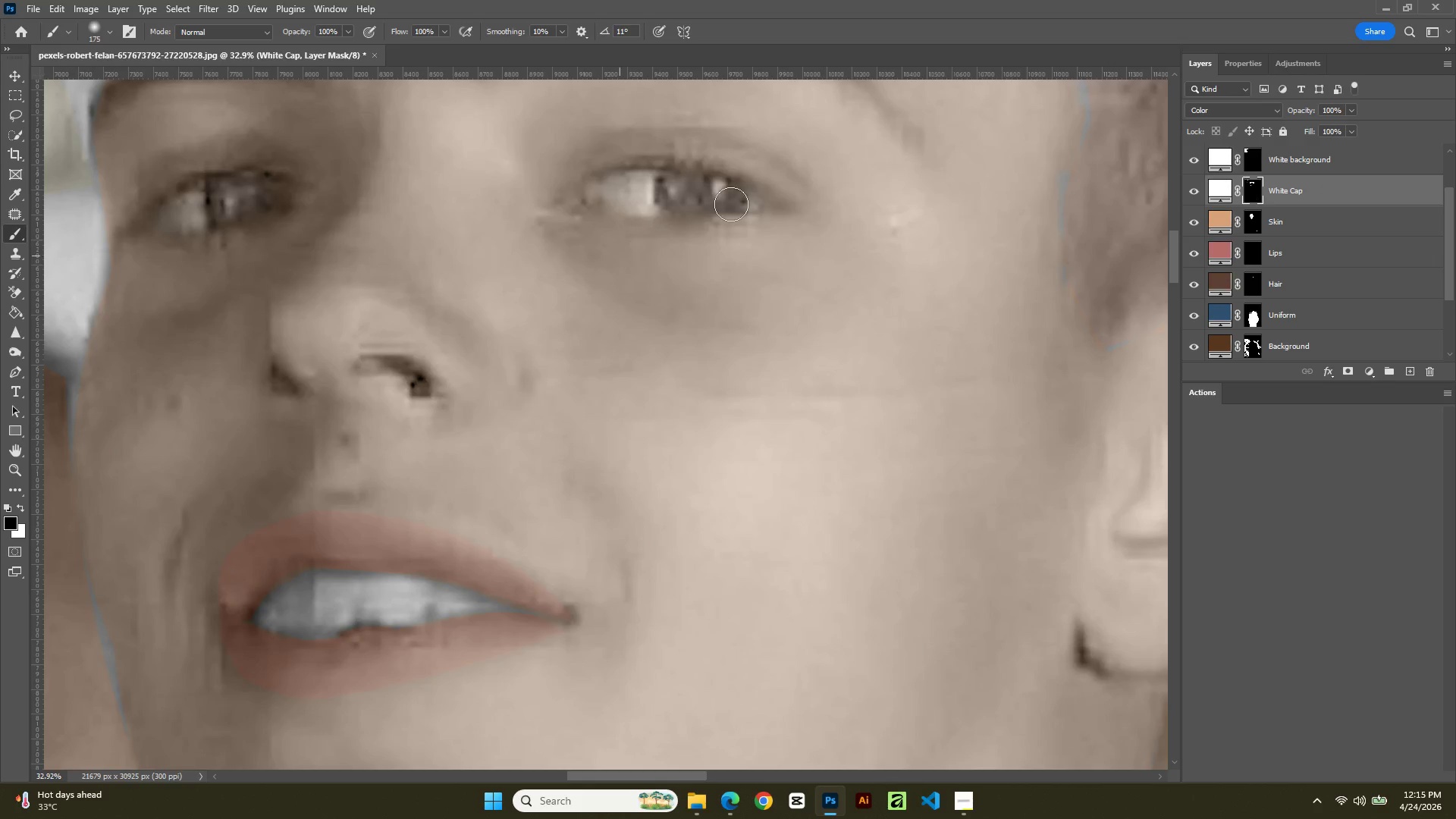 
left_click_drag(start_coordinate=[685, 180], to_coordinate=[673, 192])
 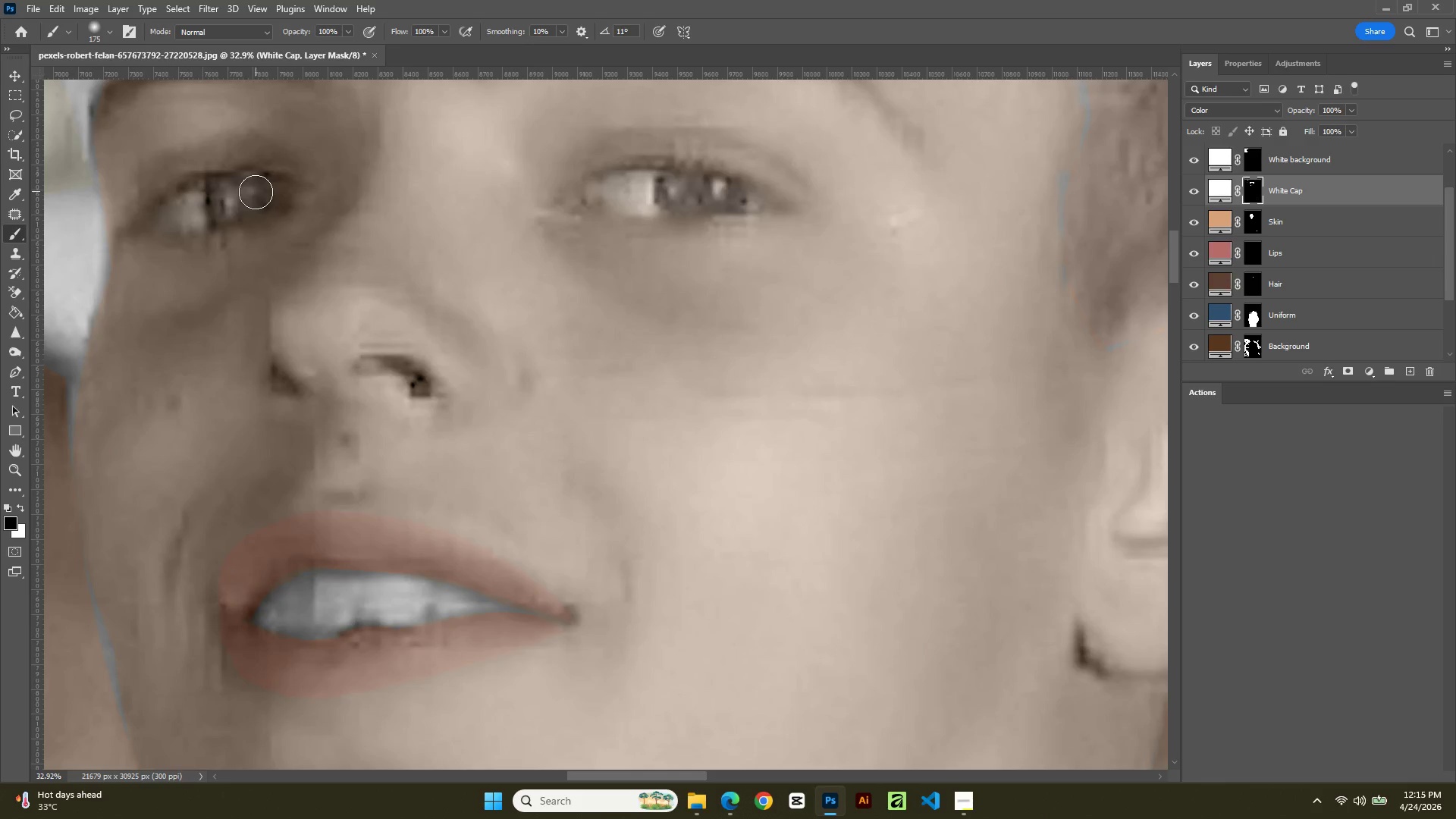 
left_click_drag(start_coordinate=[254, 192], to_coordinate=[237, 206])
 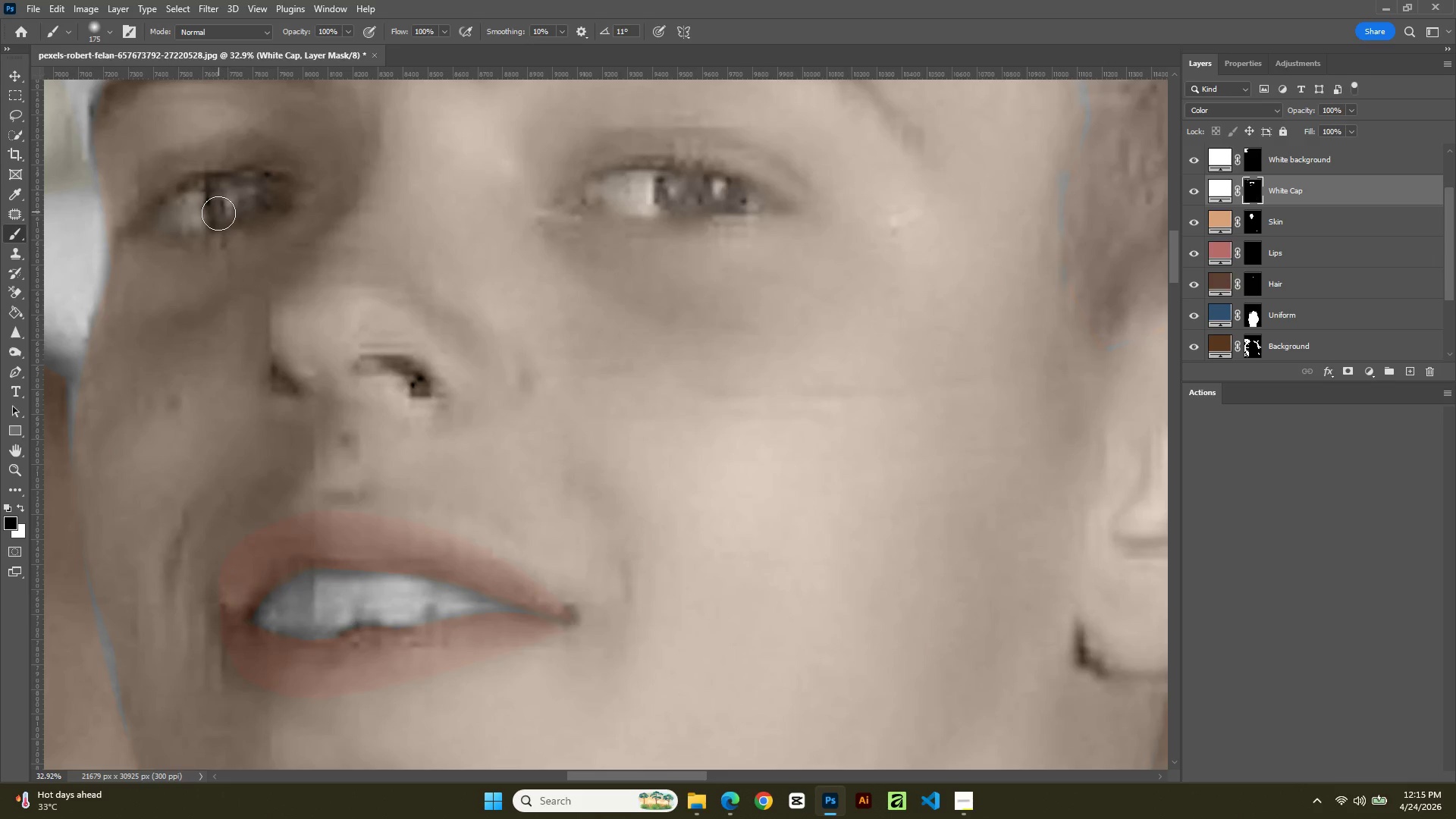 
left_click_drag(start_coordinate=[217, 213], to_coordinate=[222, 177])
 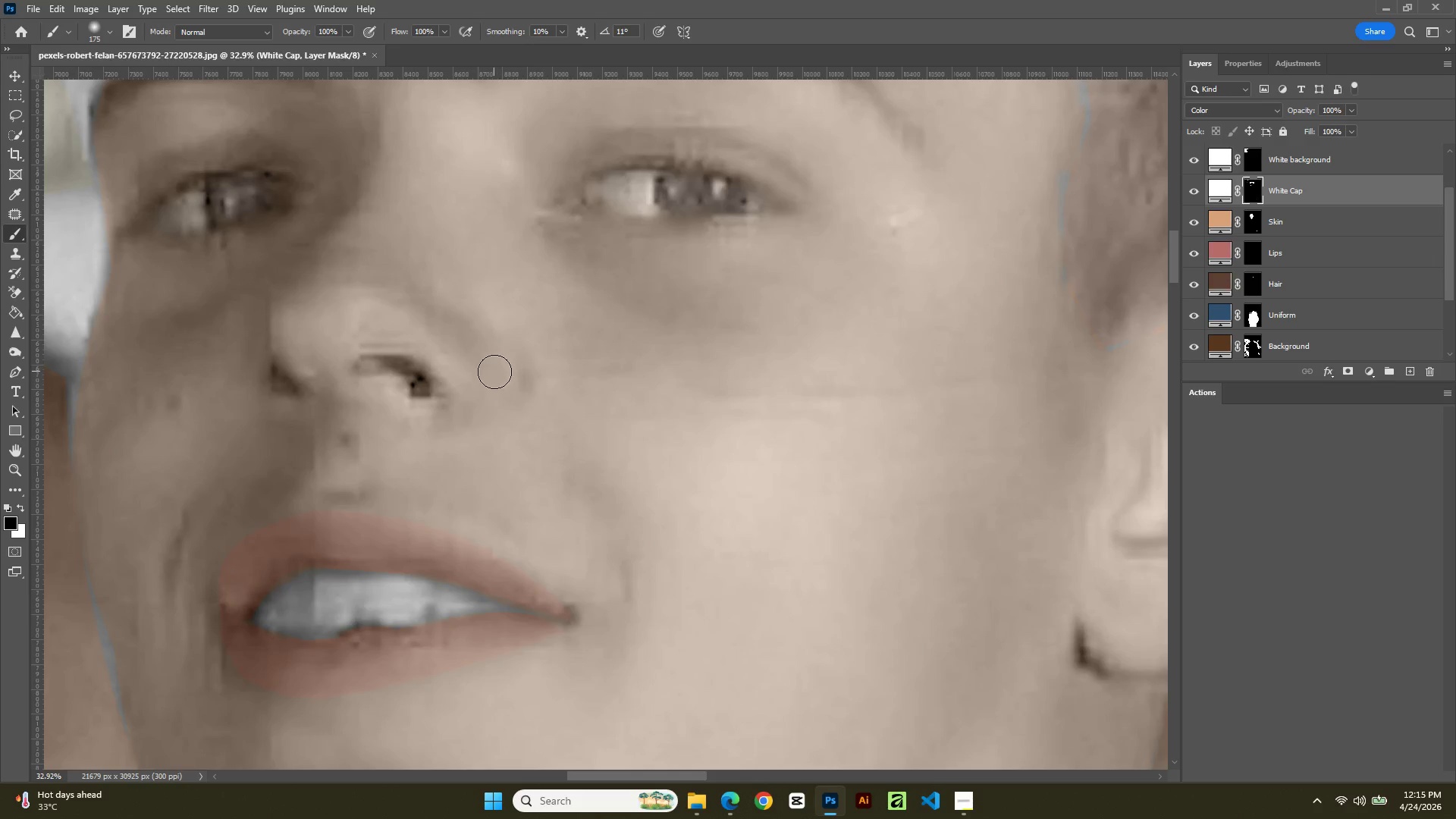 
hold_key(key=AltLeft, duration=2.56)
scroll: coordinate [561, 390], scroll_direction: down, amount: 25.0
 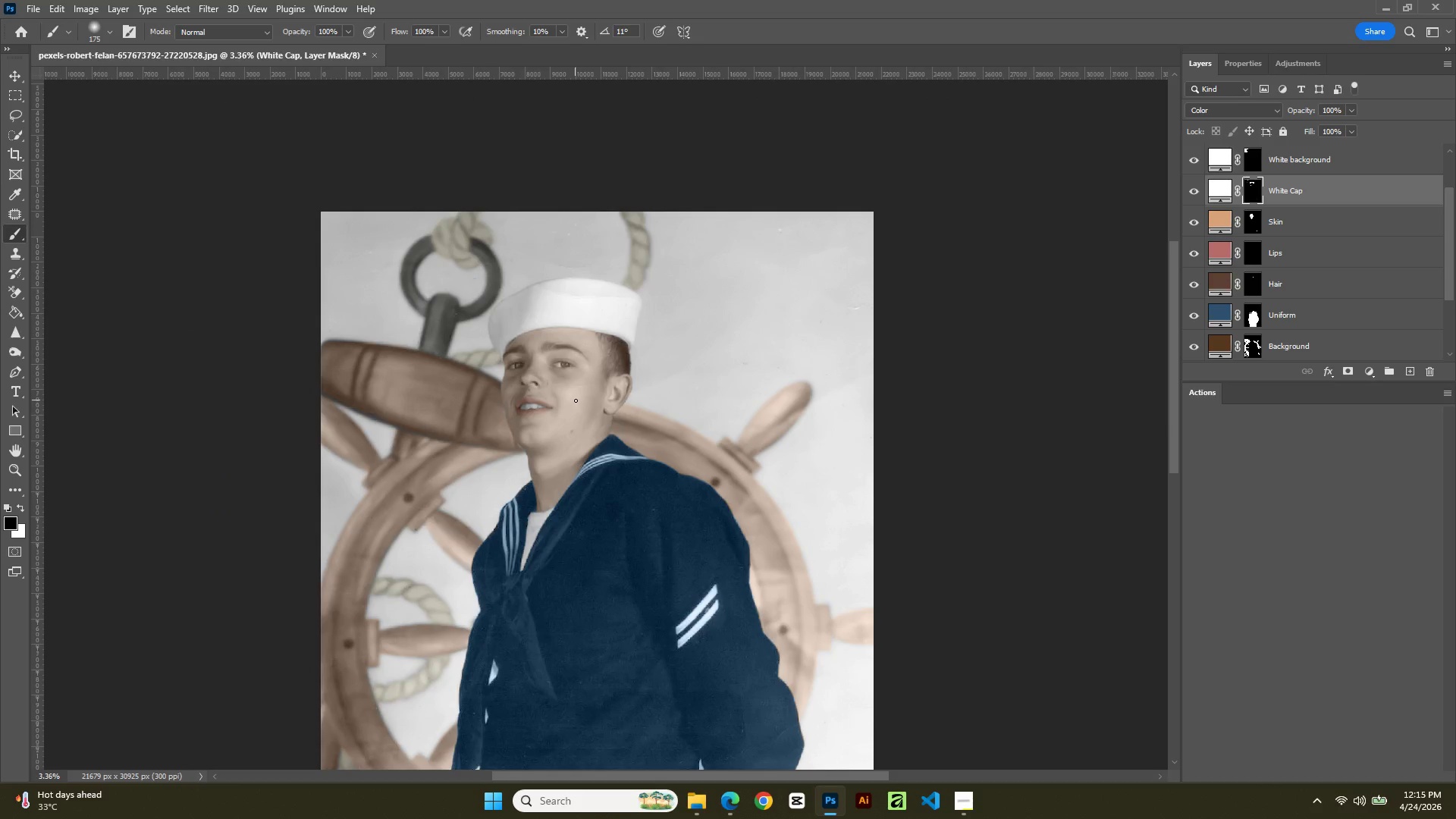 
wait(5.98)
 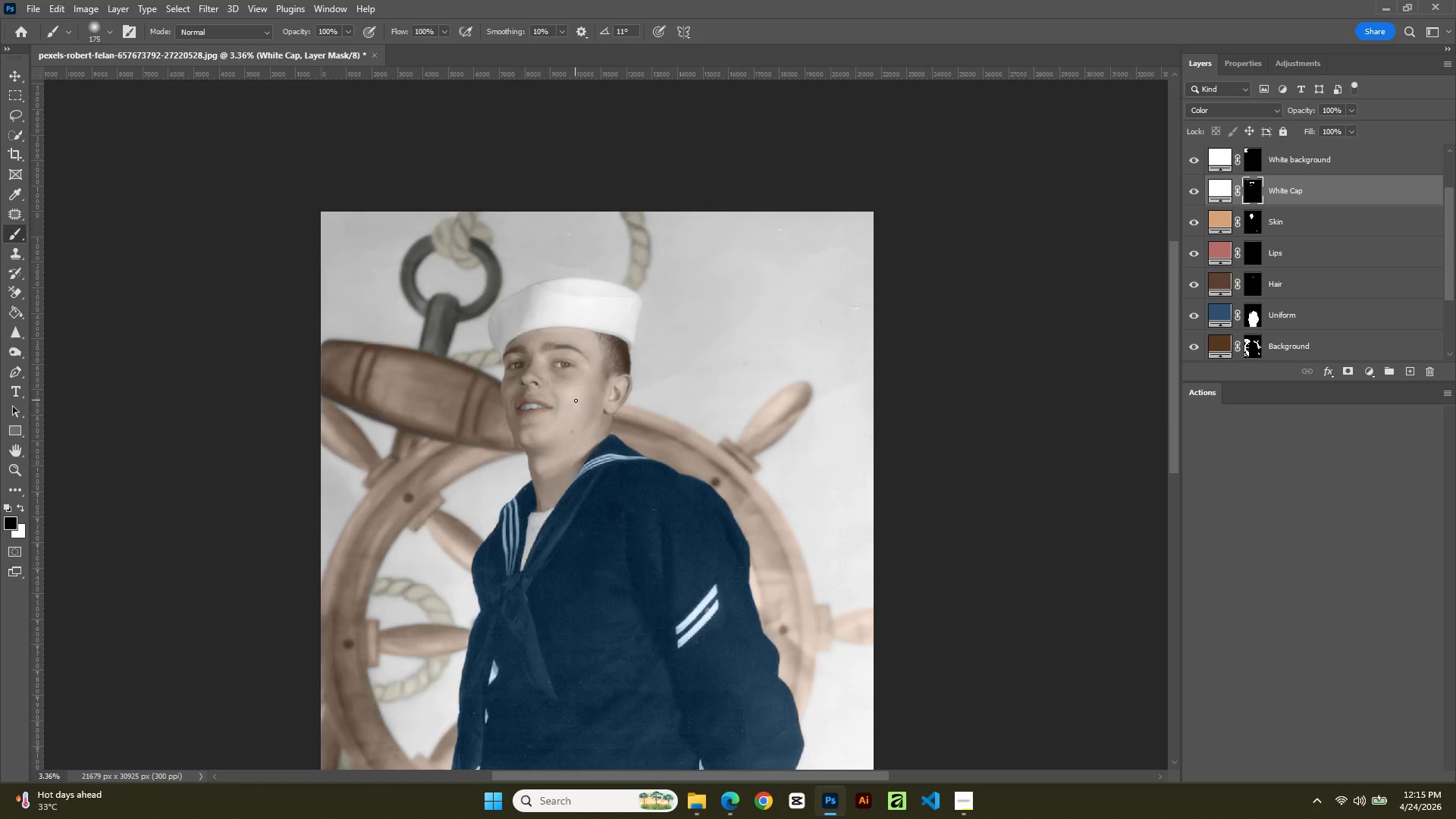 
hold_key(key=AltLeft, duration=0.72)
scroll: coordinate [372, 581], scroll_direction: up, amount: 5.0
 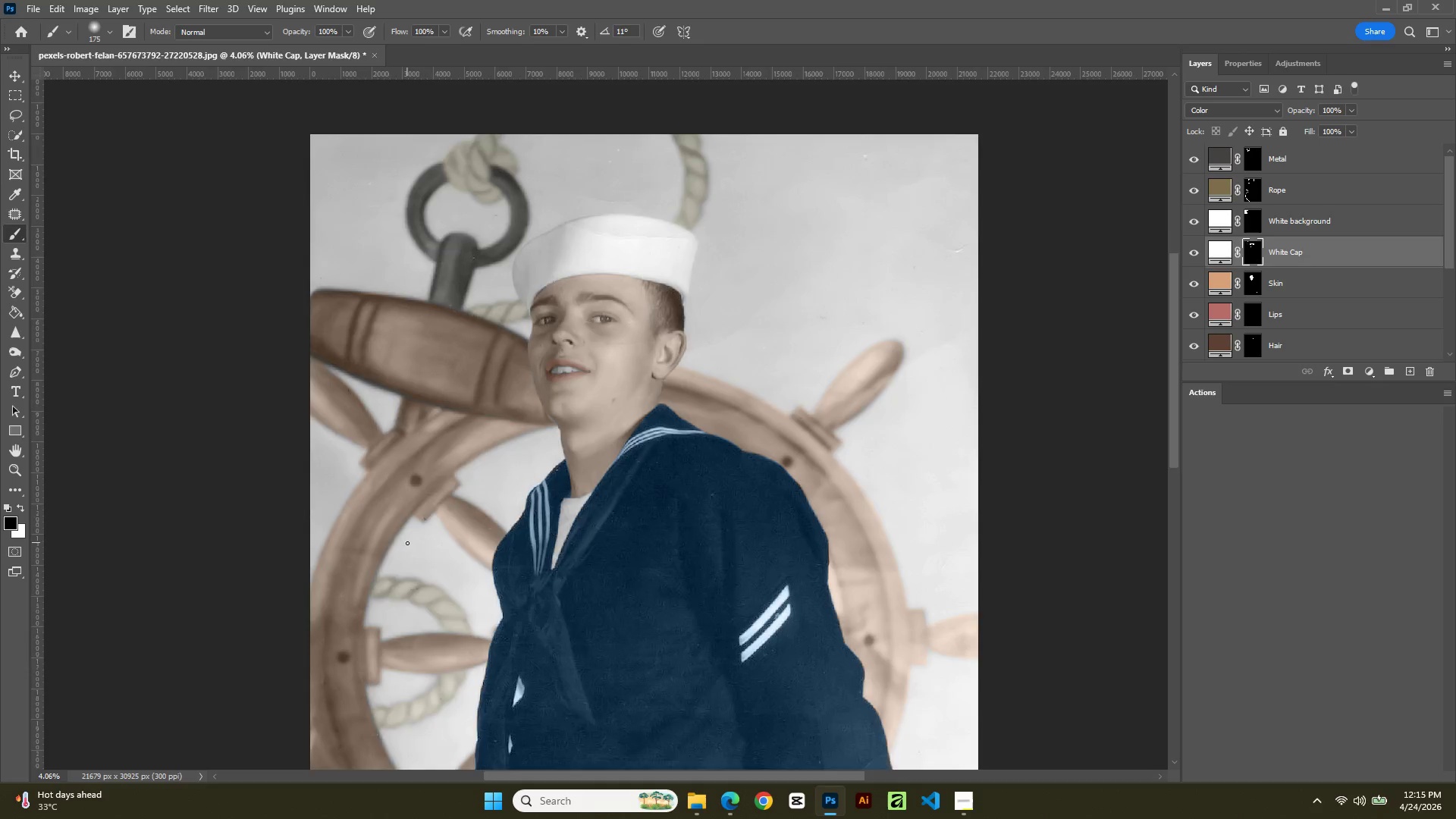 
hold_key(key=AltLeft, duration=0.58)
scroll: coordinate [438, 536], scroll_direction: up, amount: 7.0
 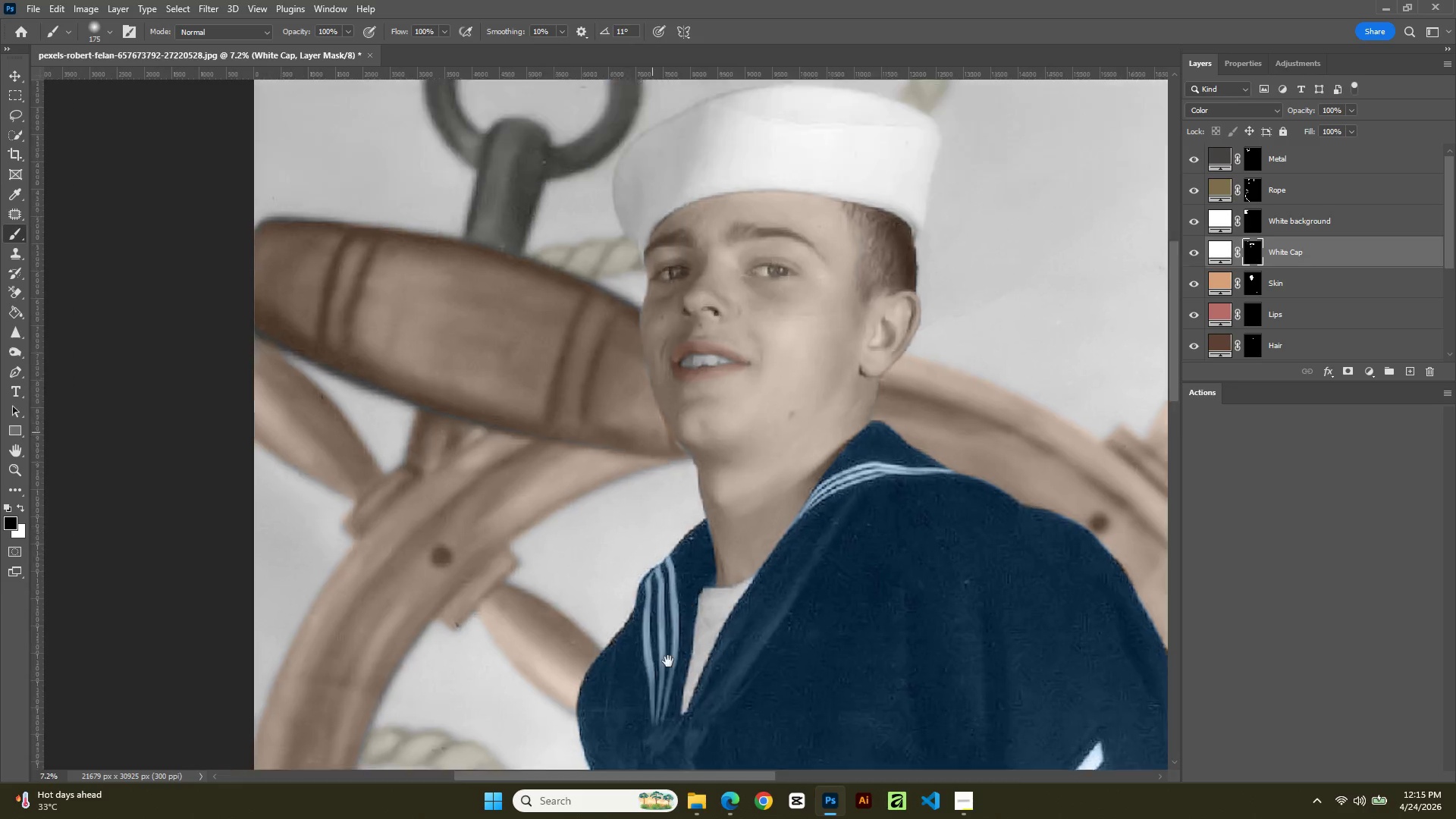 
hold_key(key=Space, duration=1.52)
 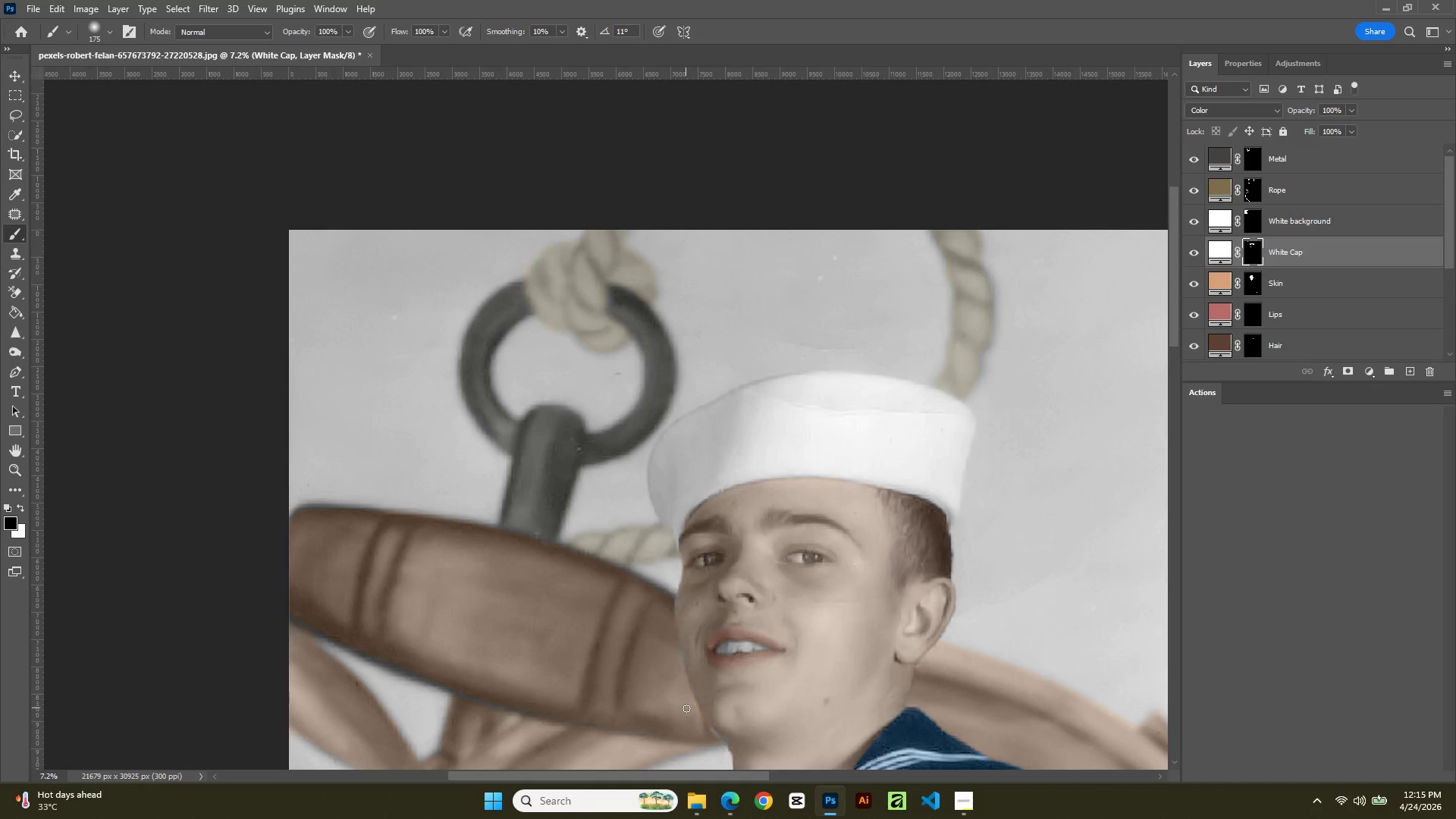 
left_click_drag(start_coordinate=[622, 332], to_coordinate=[688, 720])
 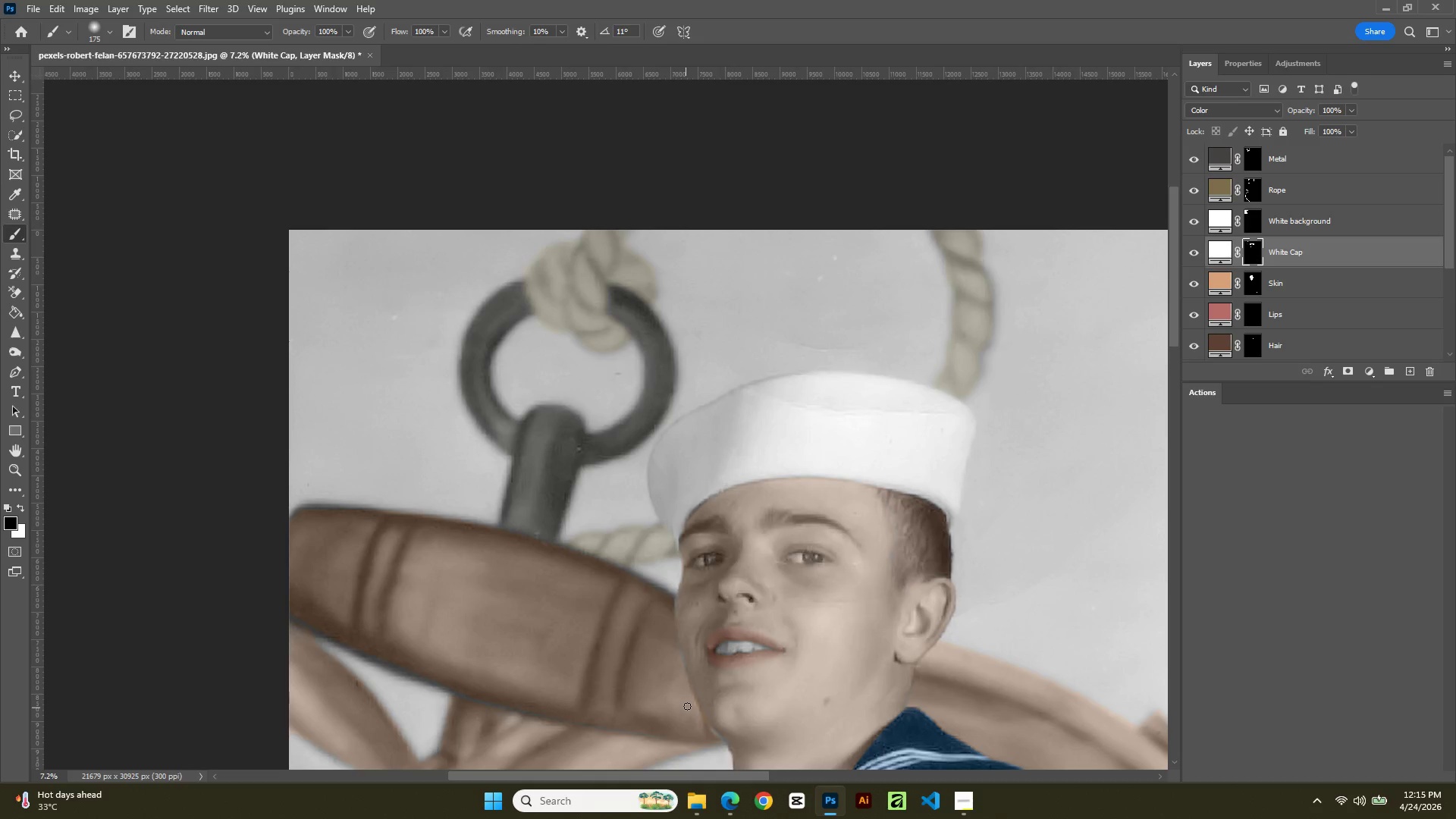 
hold_key(key=Space, duration=0.34)
 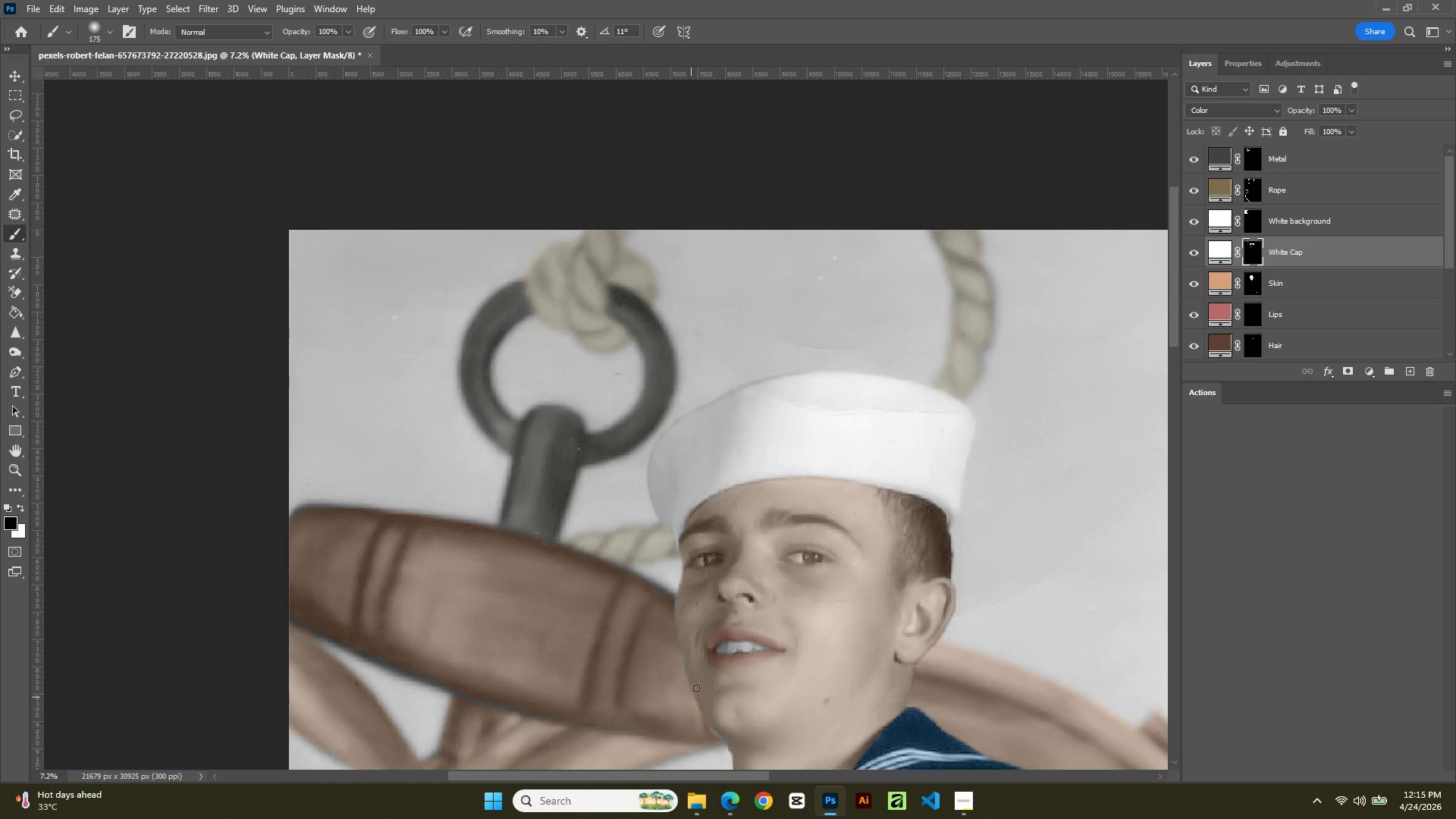 
hold_key(key=AltLeft, duration=0.66)
scroll: coordinate [699, 682], scroll_direction: down, amount: 4.0
 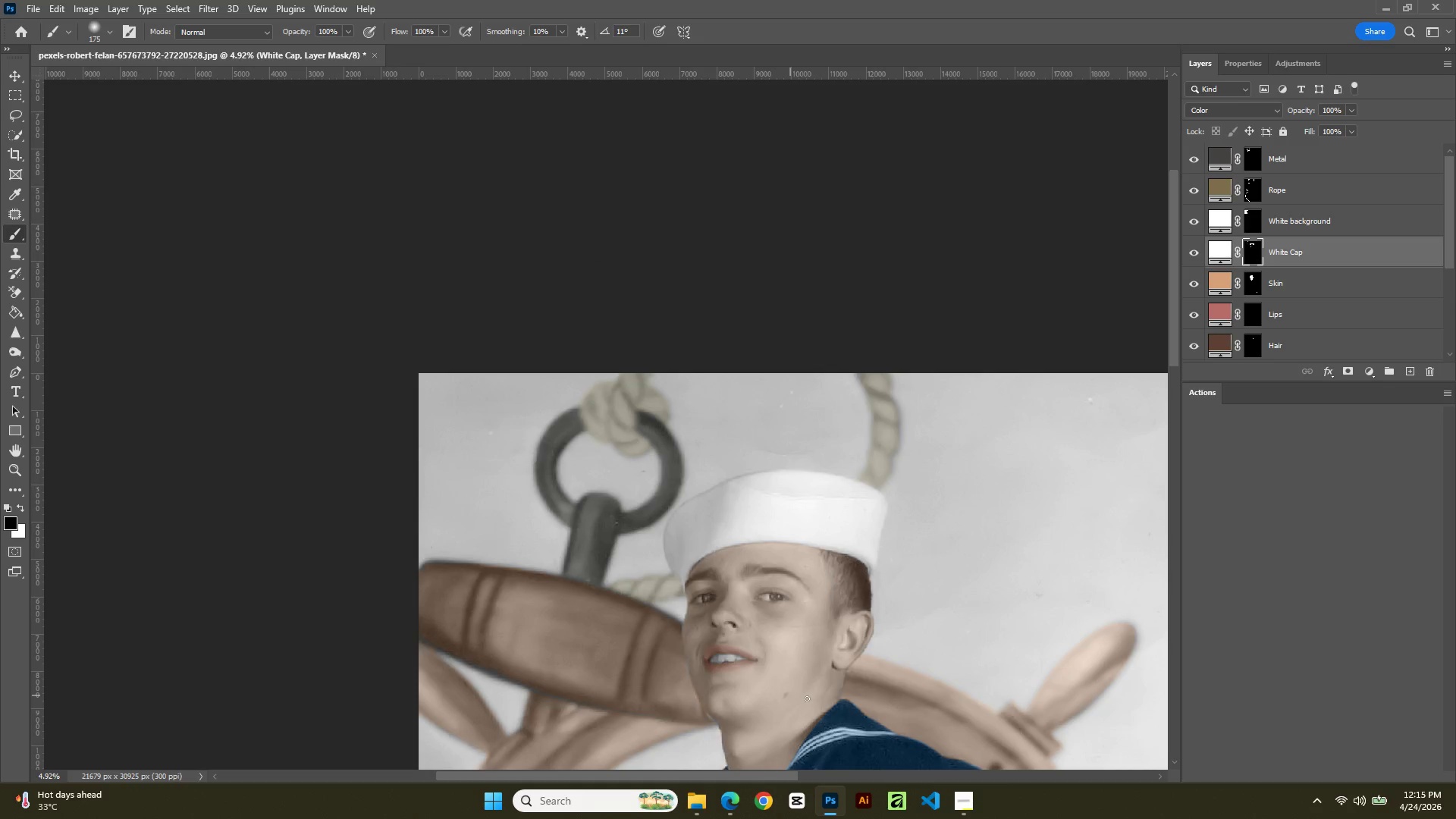 
hold_key(key=Space, duration=1.5)
 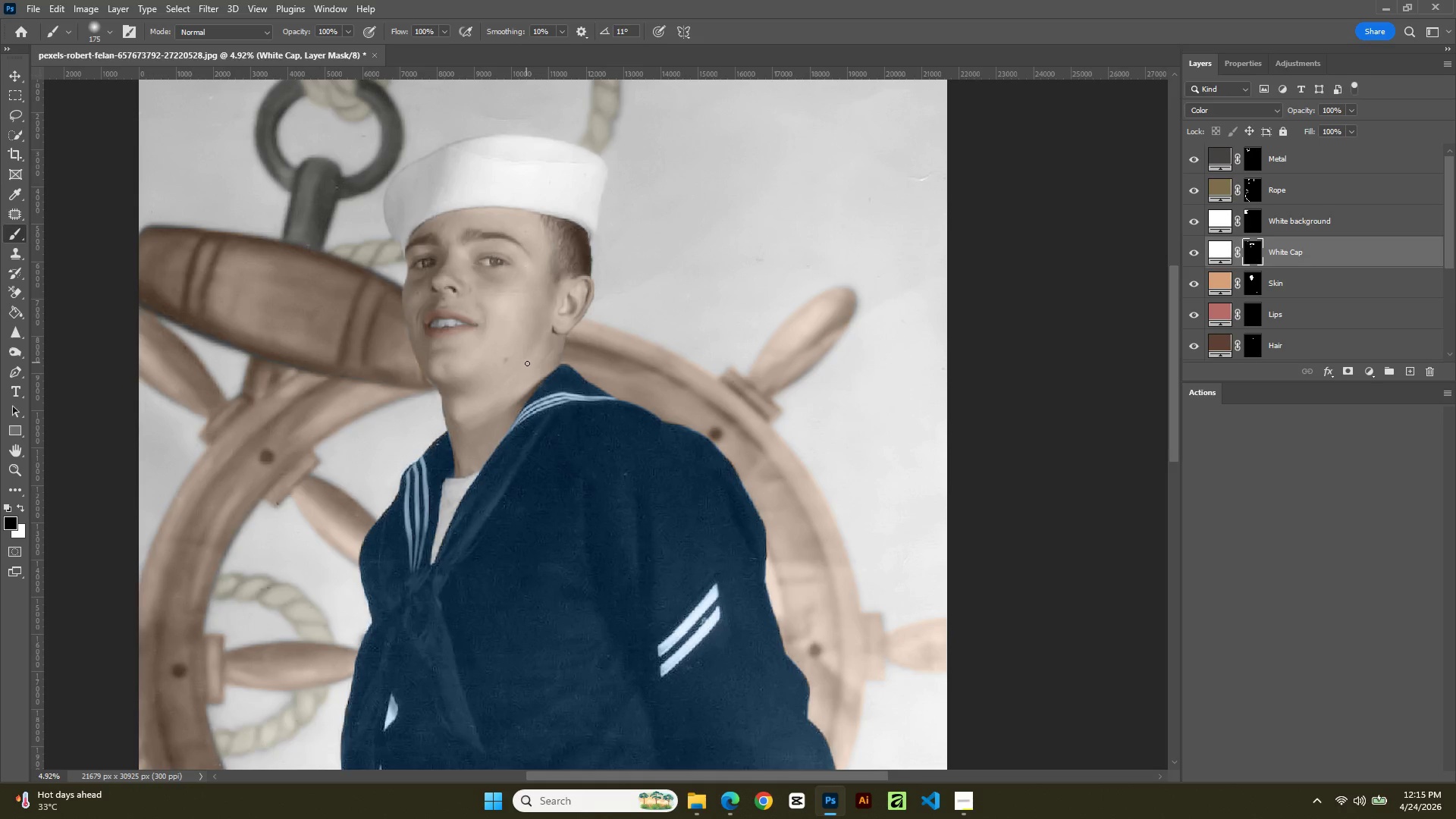 
left_click_drag(start_coordinate=[807, 698], to_coordinate=[527, 363])
 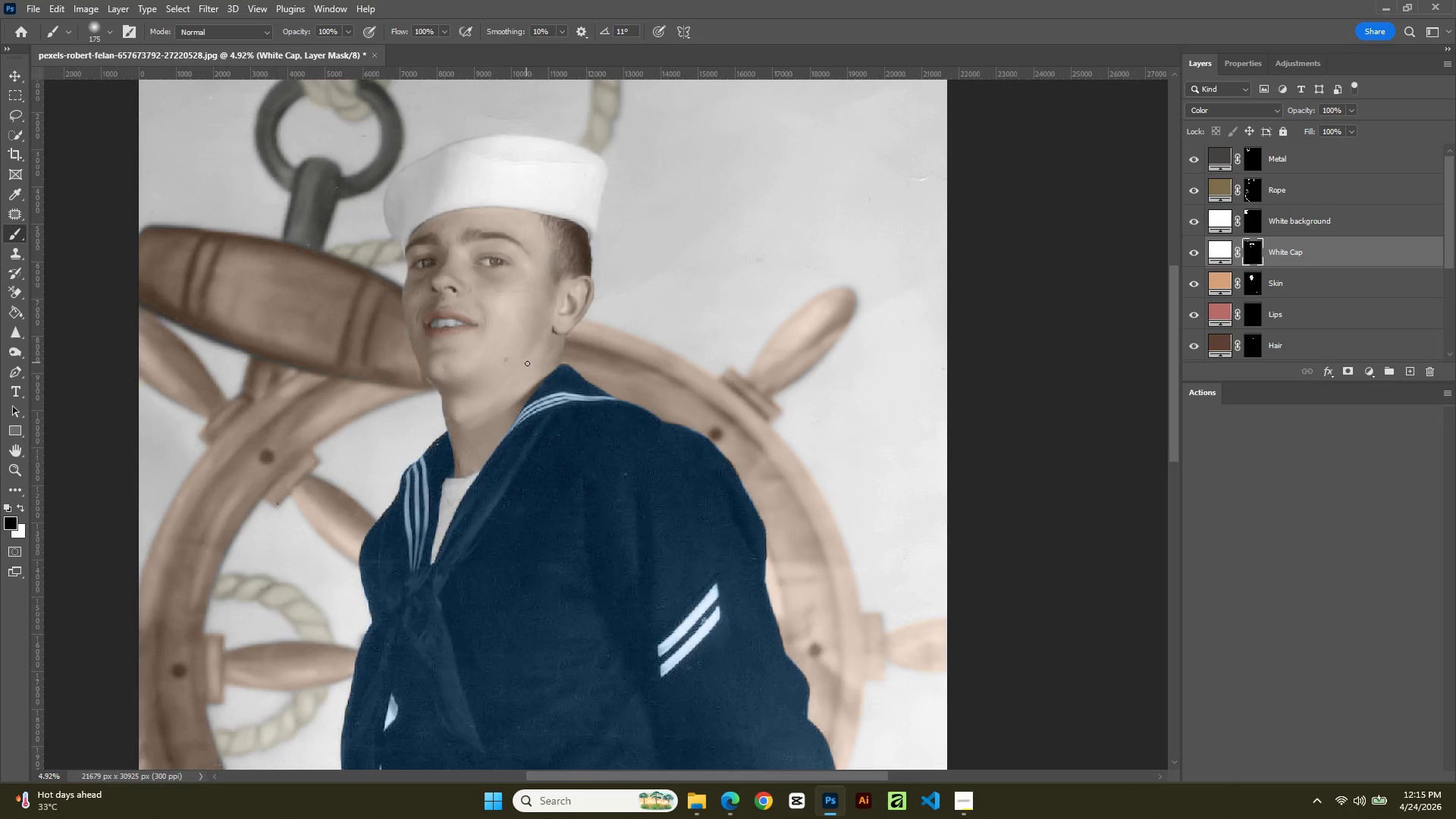 
key(Space)
 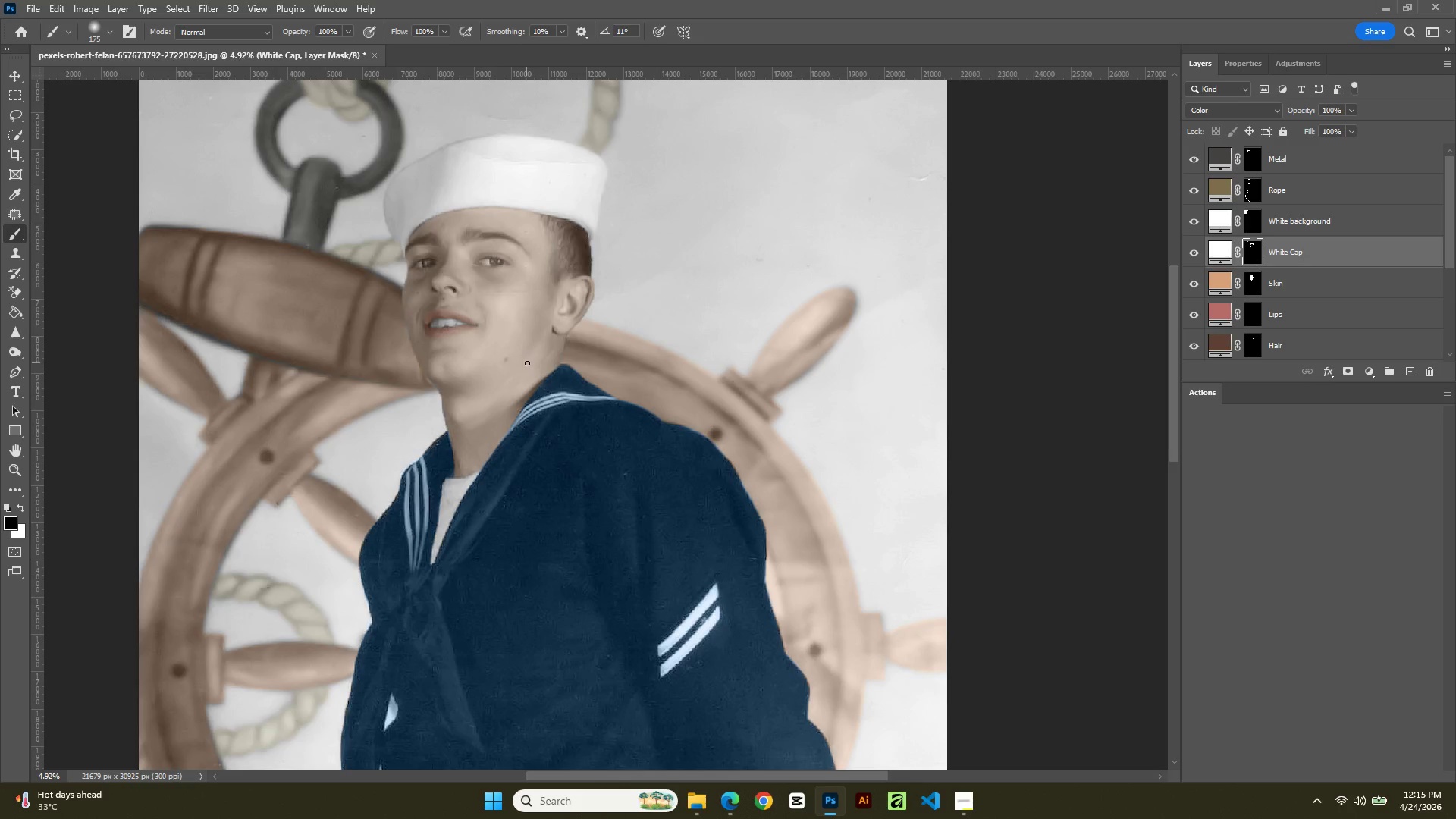 
key(Space)
 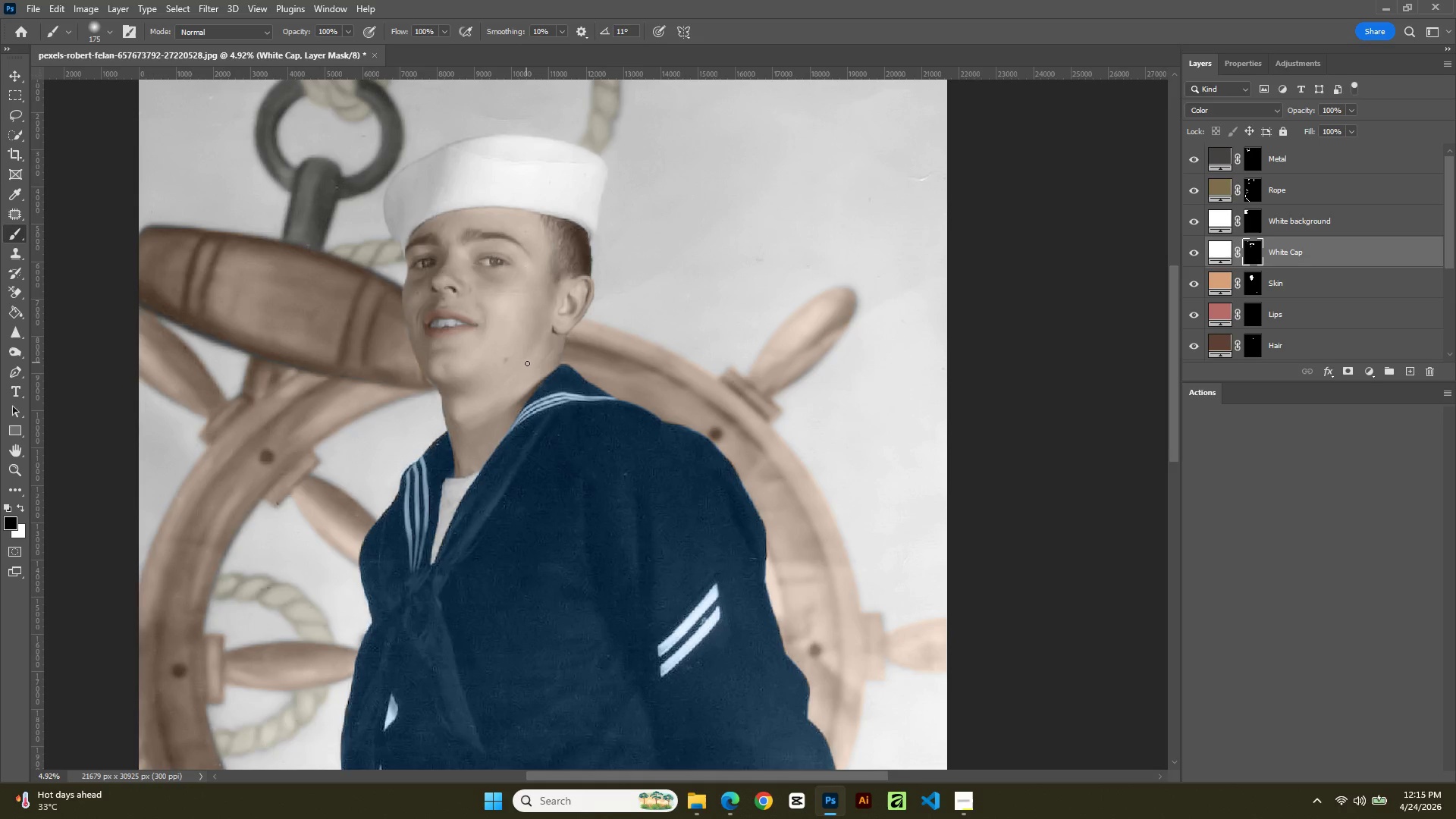 
key(Space)
 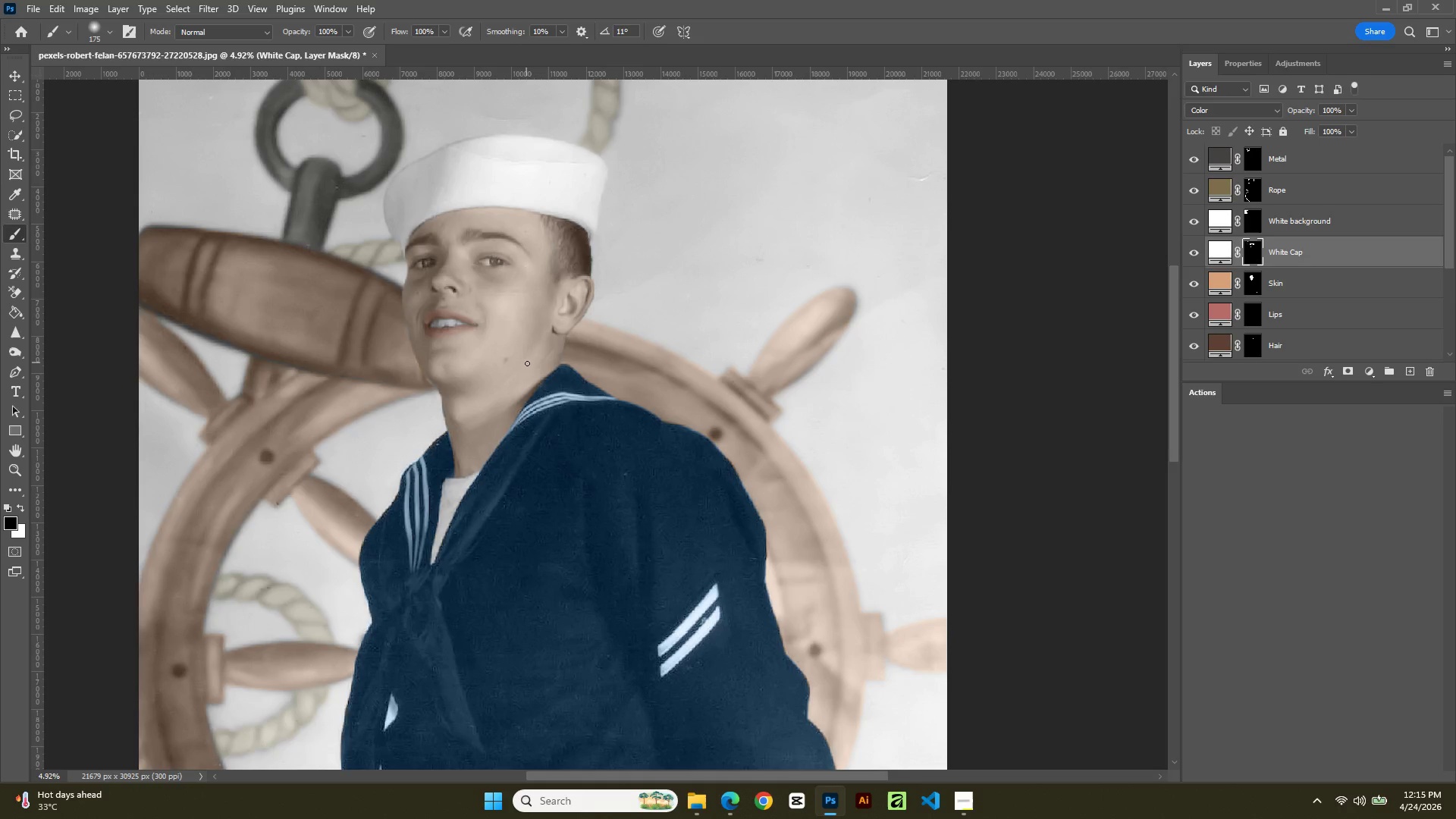 
key(Space)
 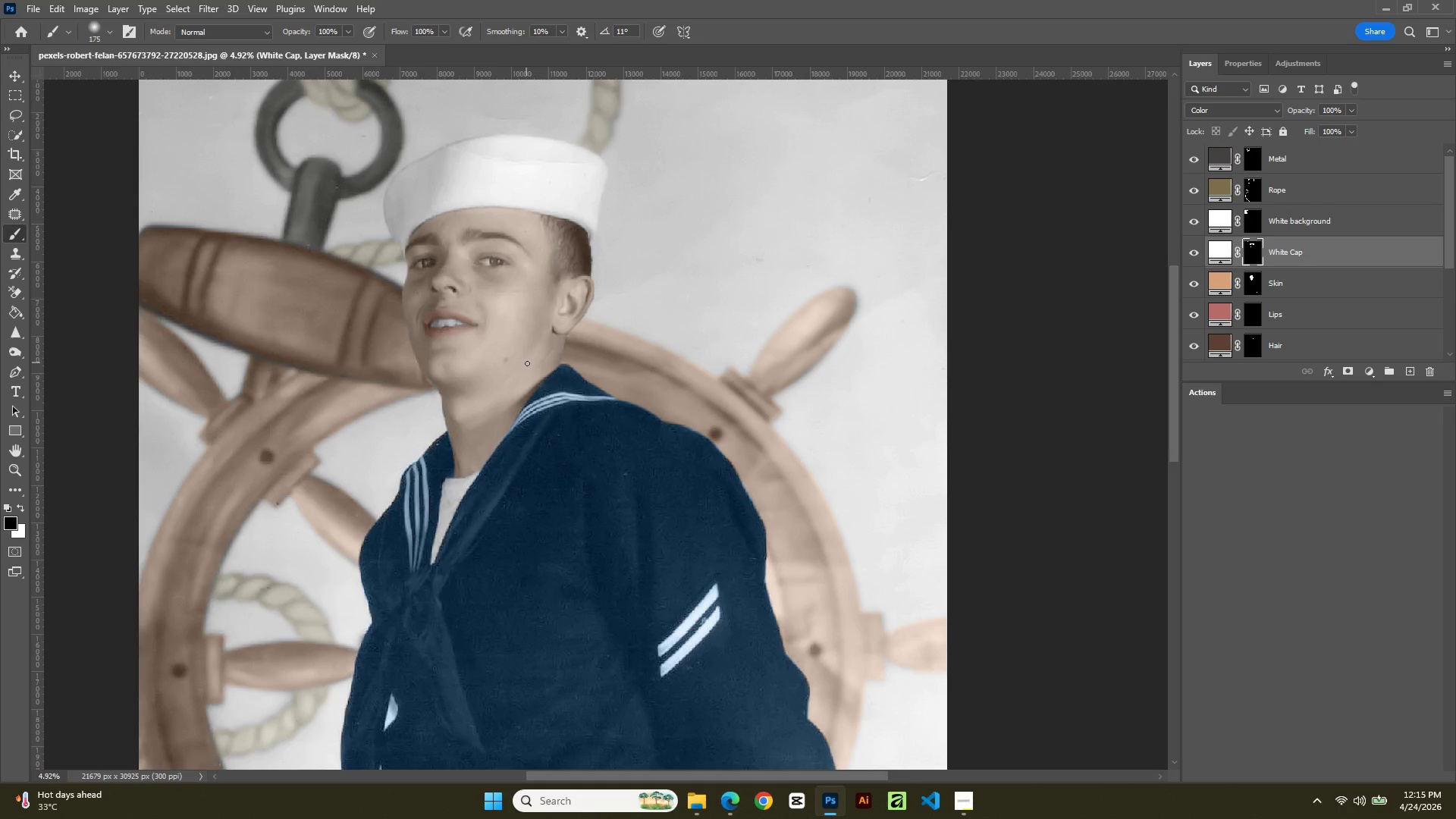 
key(Space)
 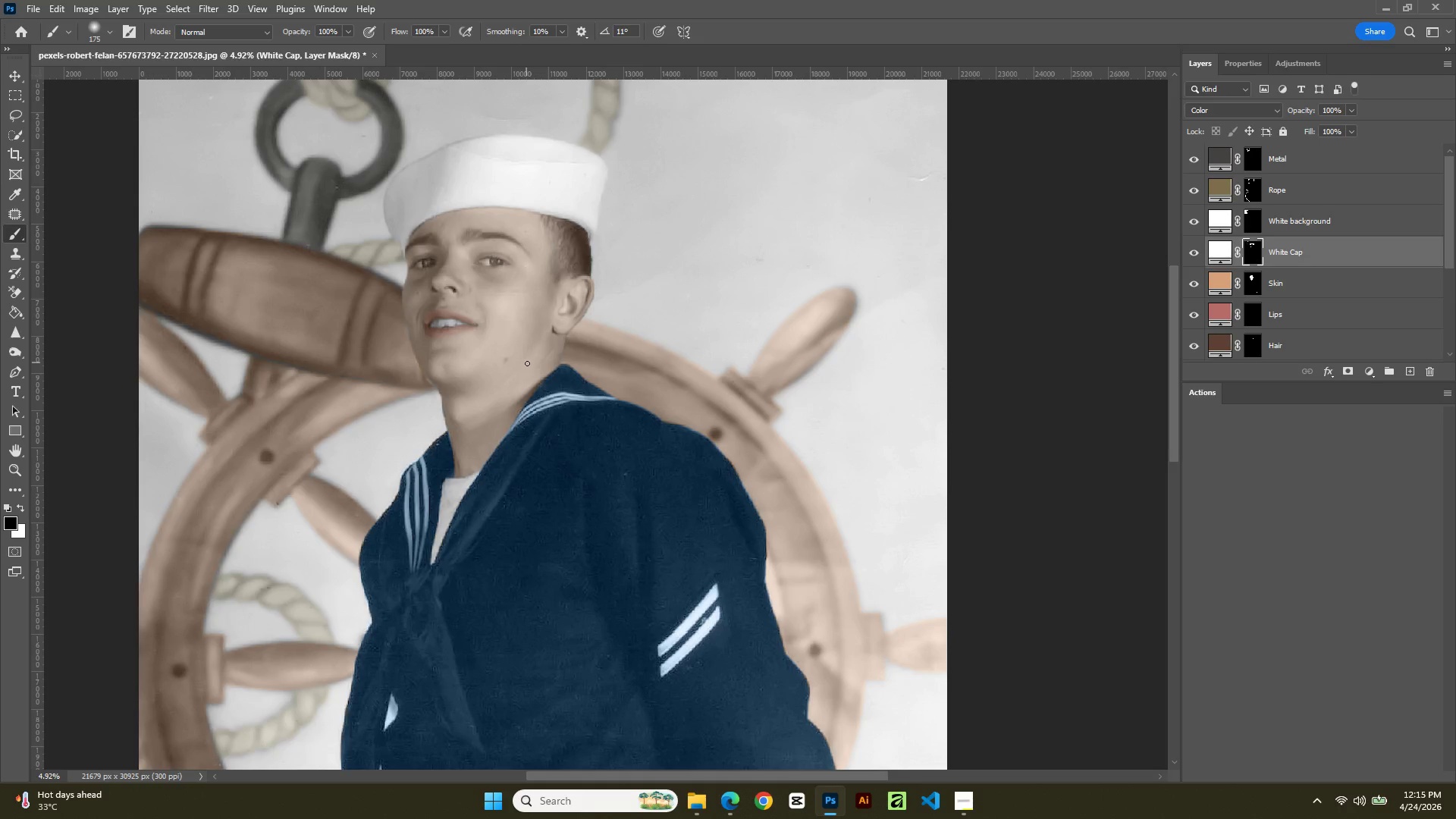 
key(Space)
 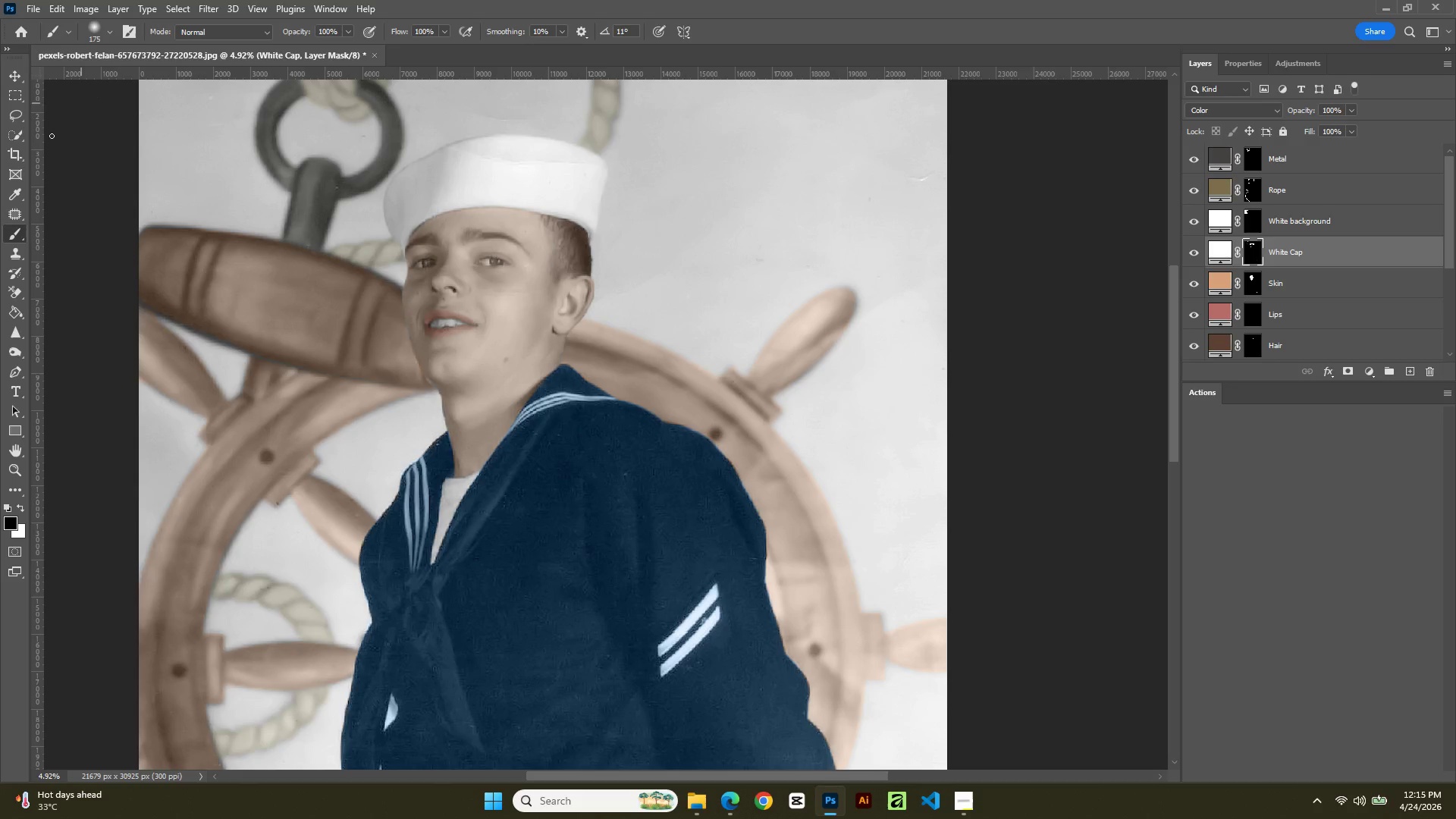 
left_click([18, 143])
 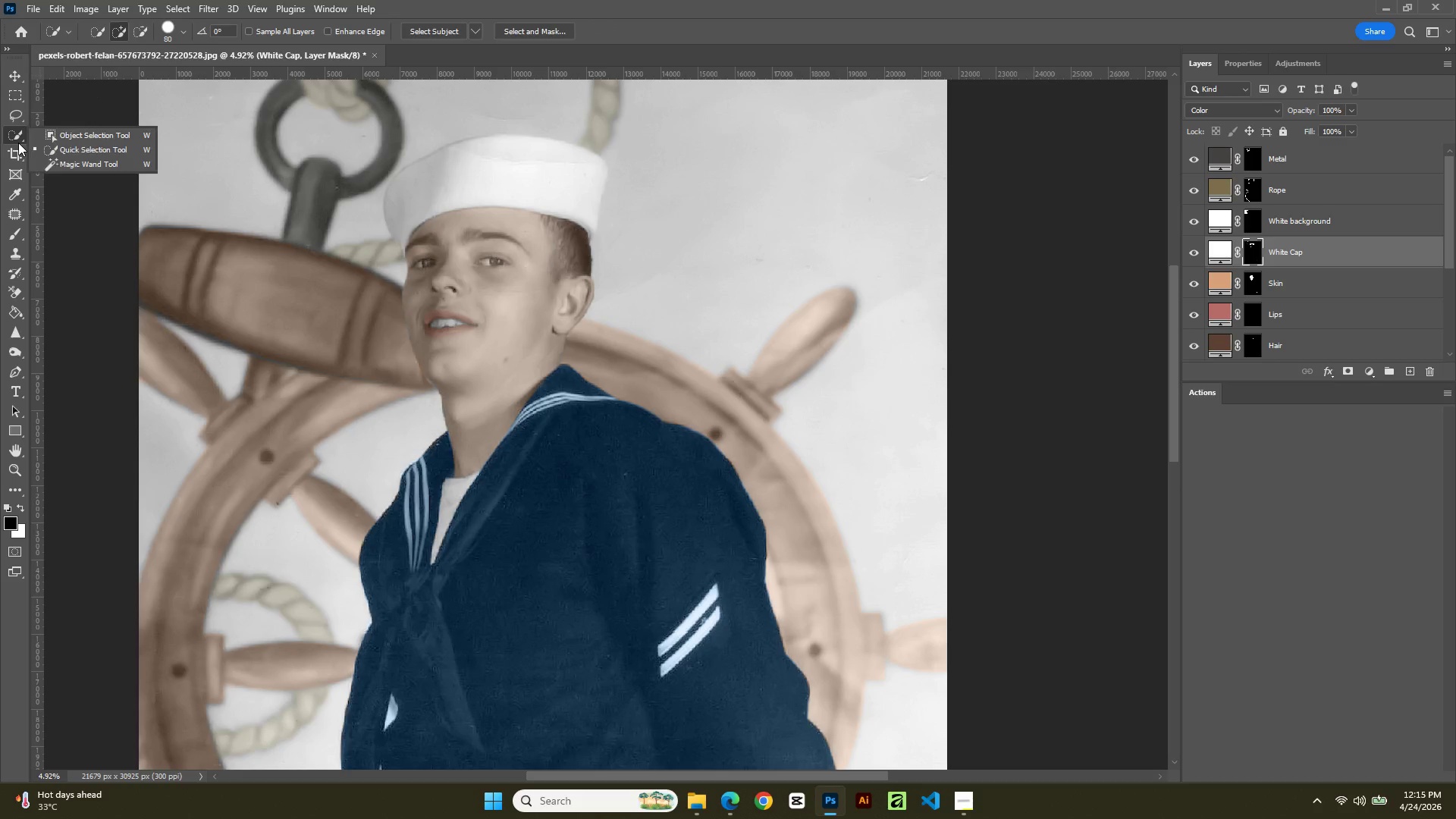 
right_click([18, 143])
 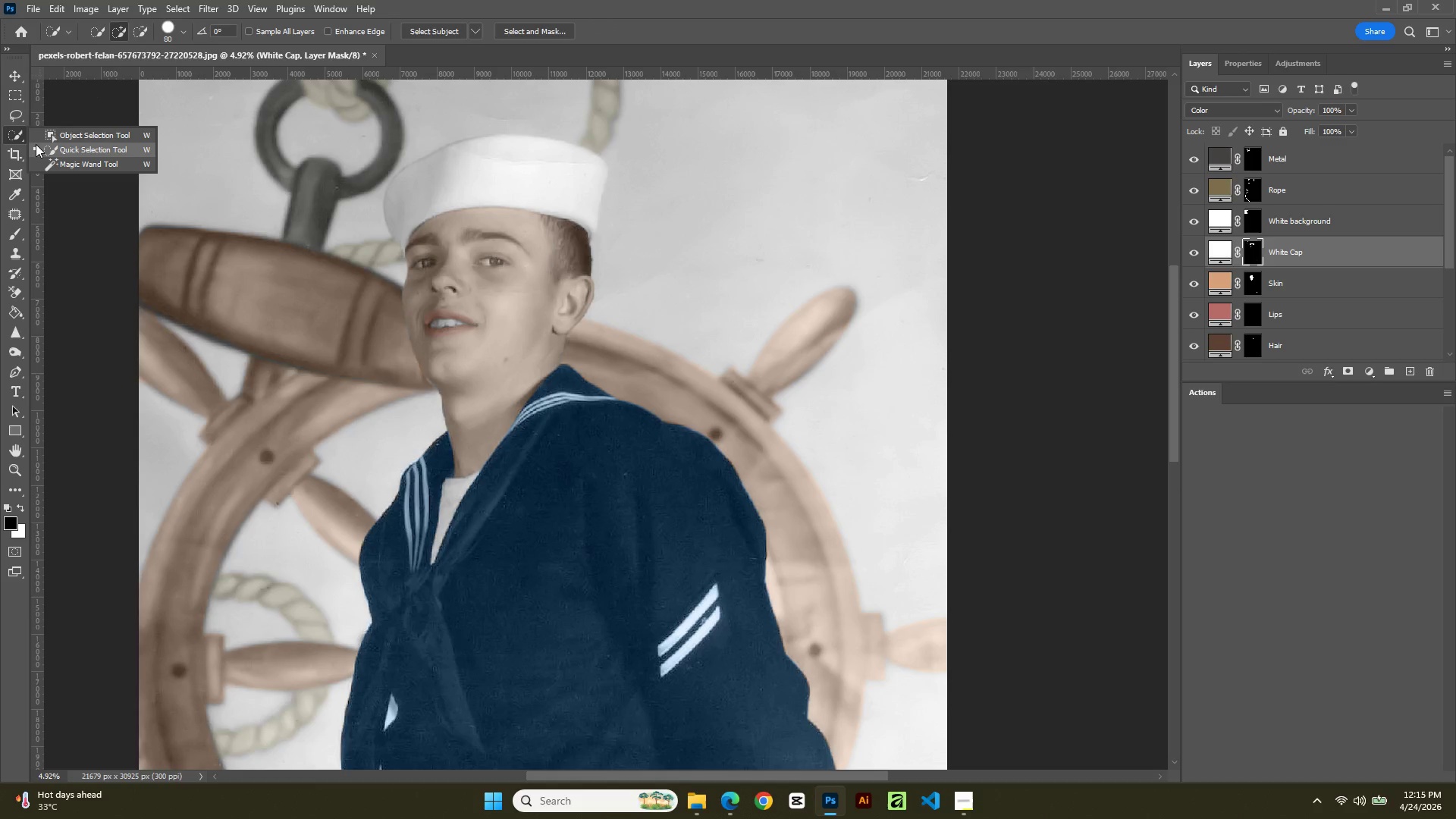 
left_click([38, 144])
 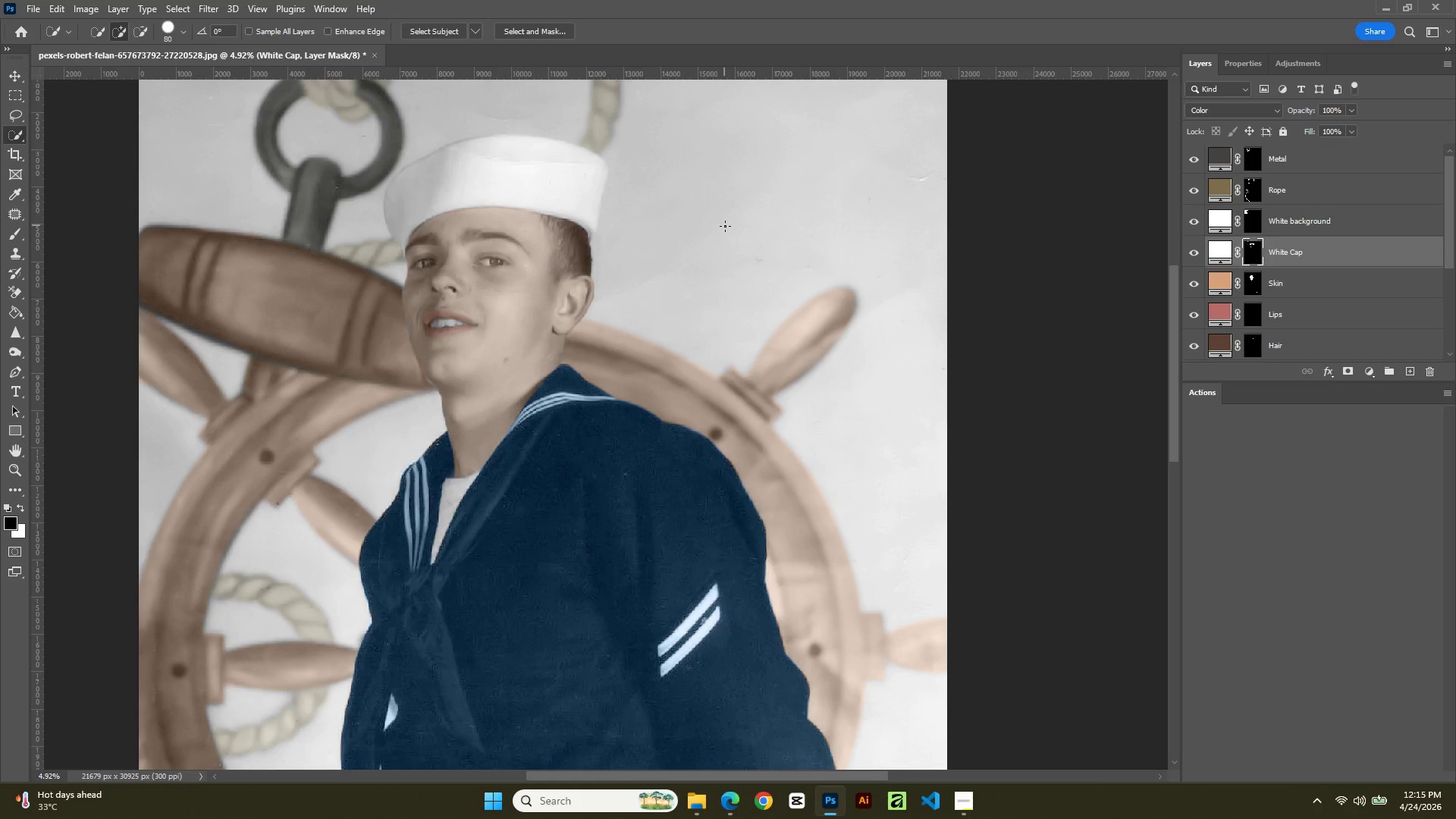 
key(BracketRight)
 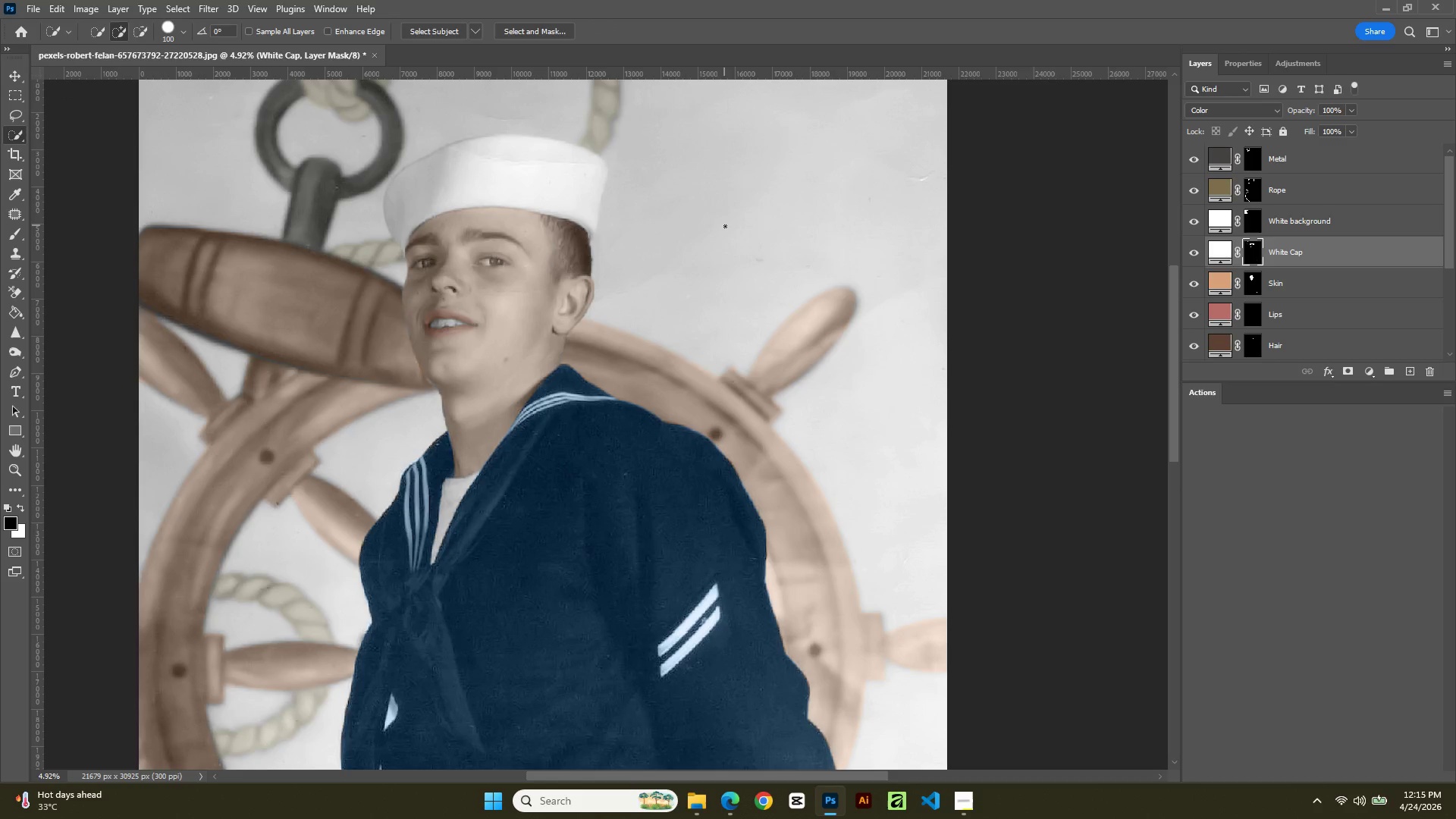 
key(BracketRight)
 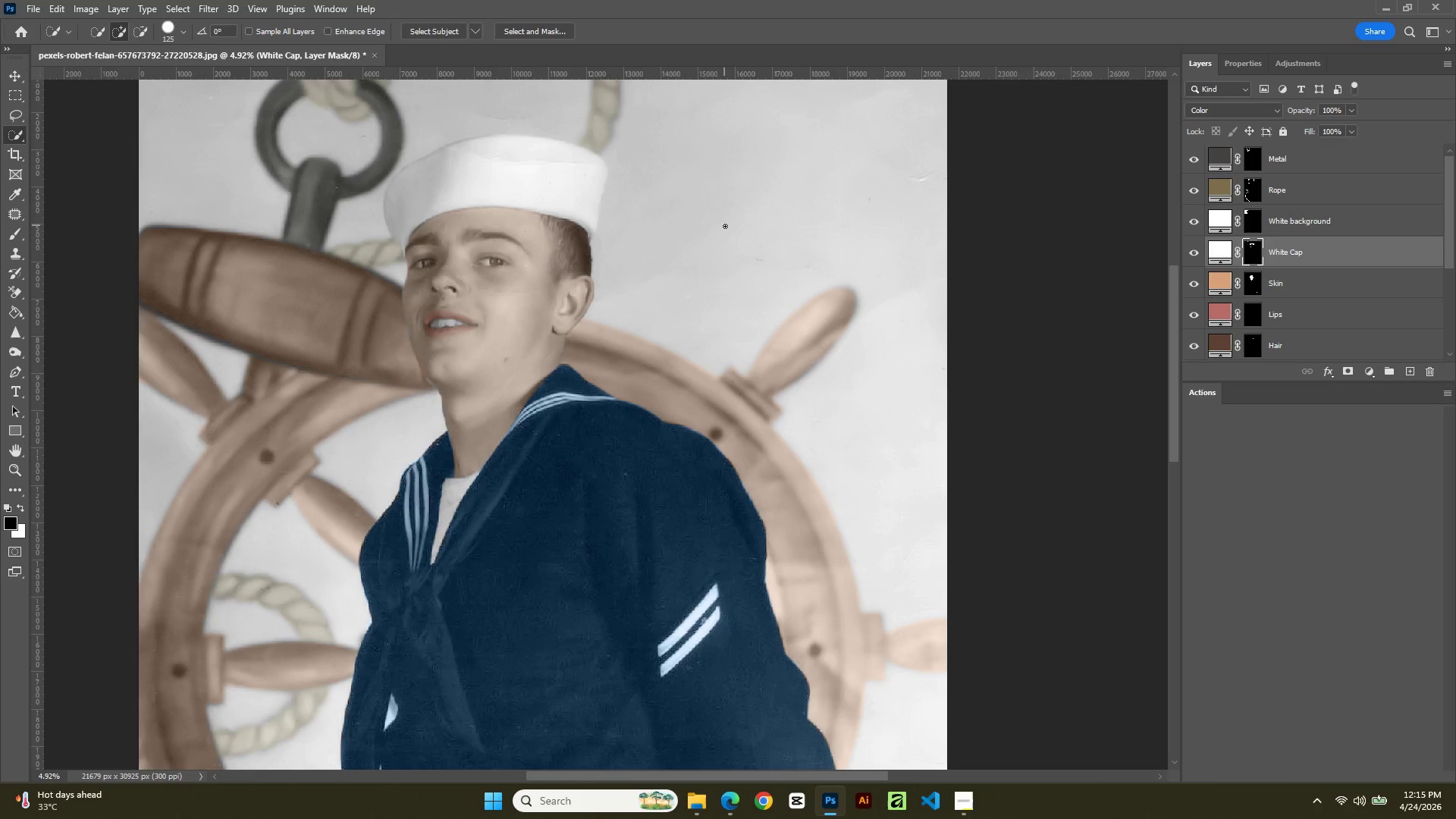 
hold_key(key=BracketRight, duration=0.72)
 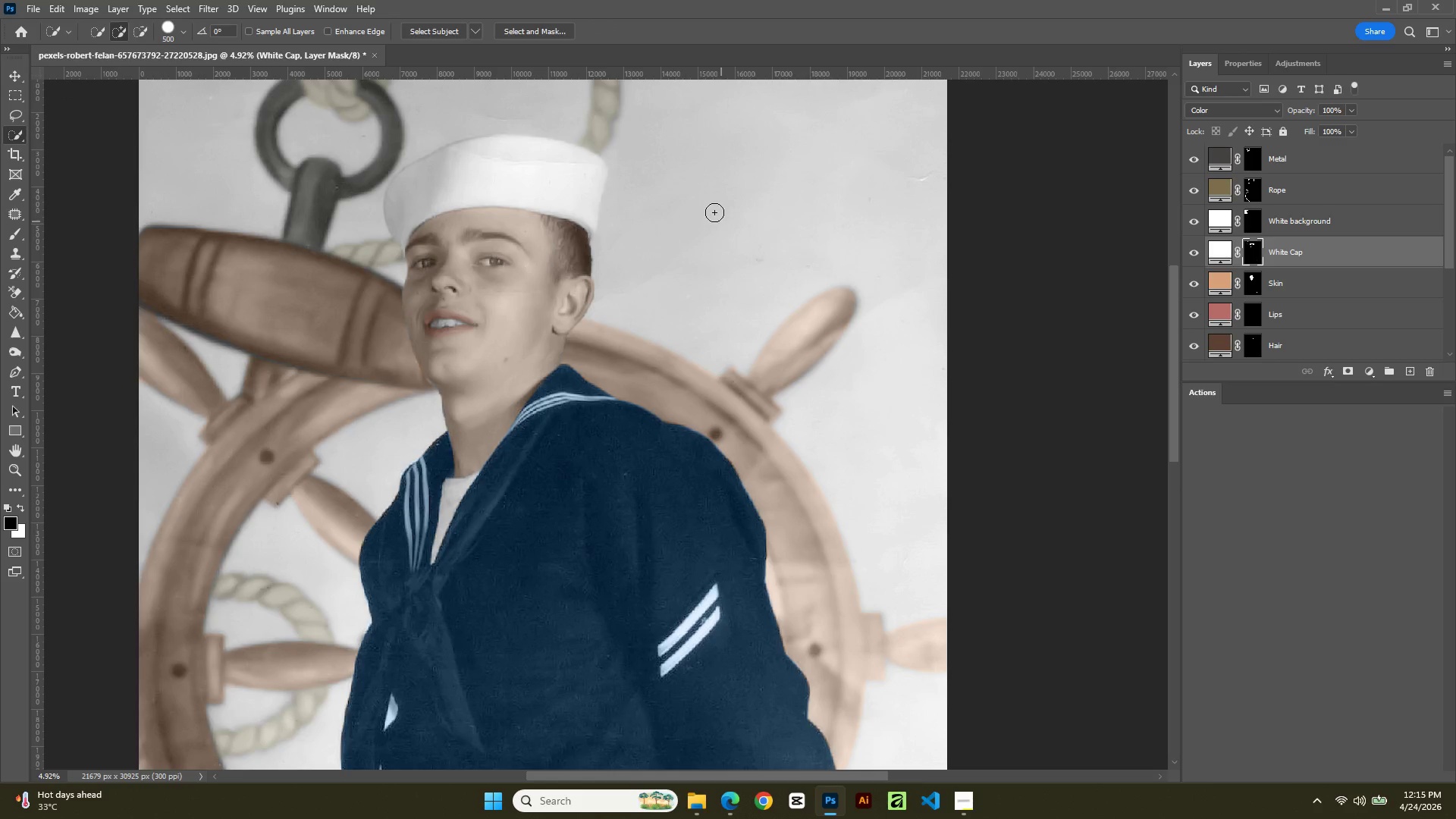 
key(BracketRight)
 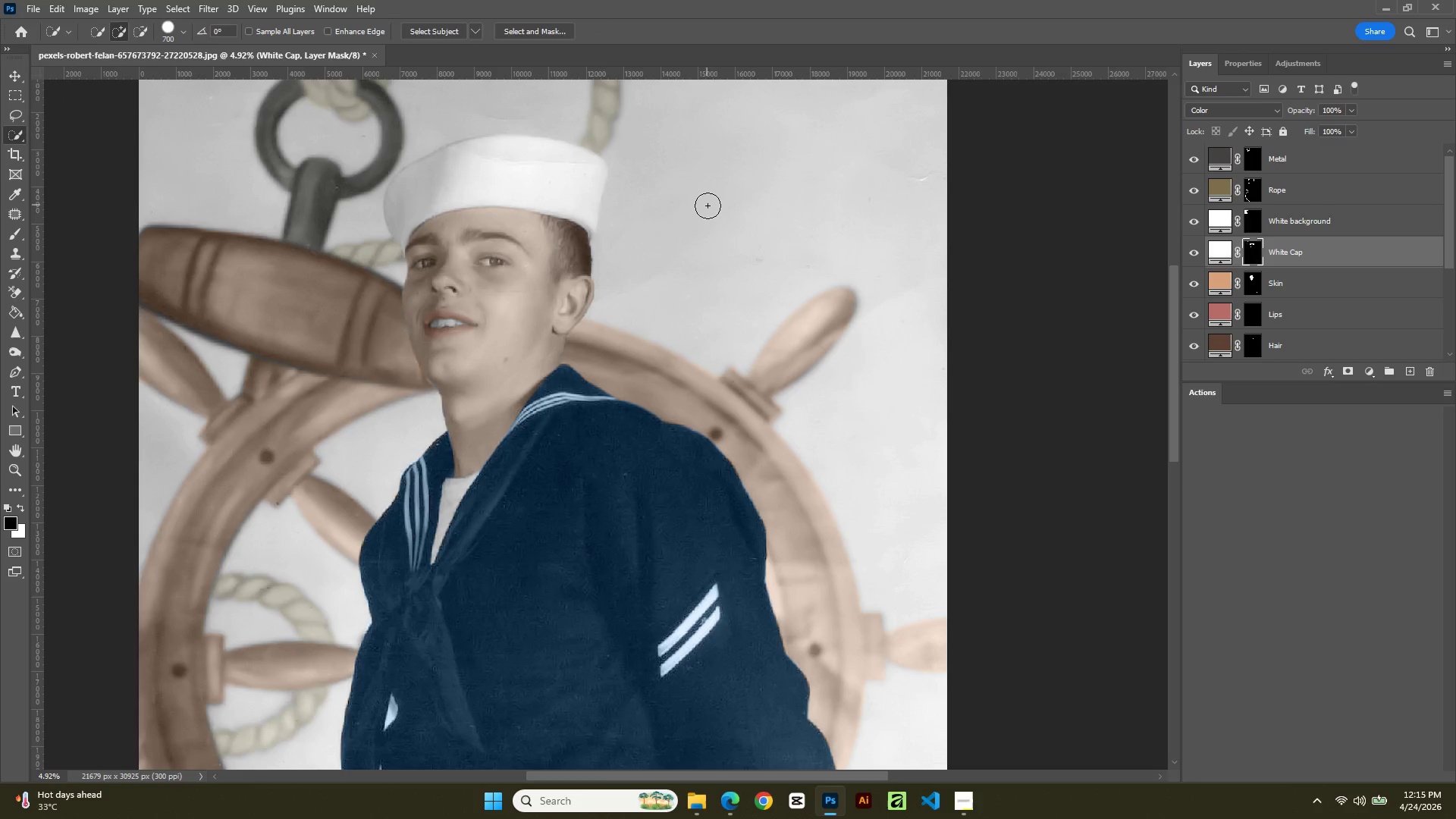 
key(BracketRight)
 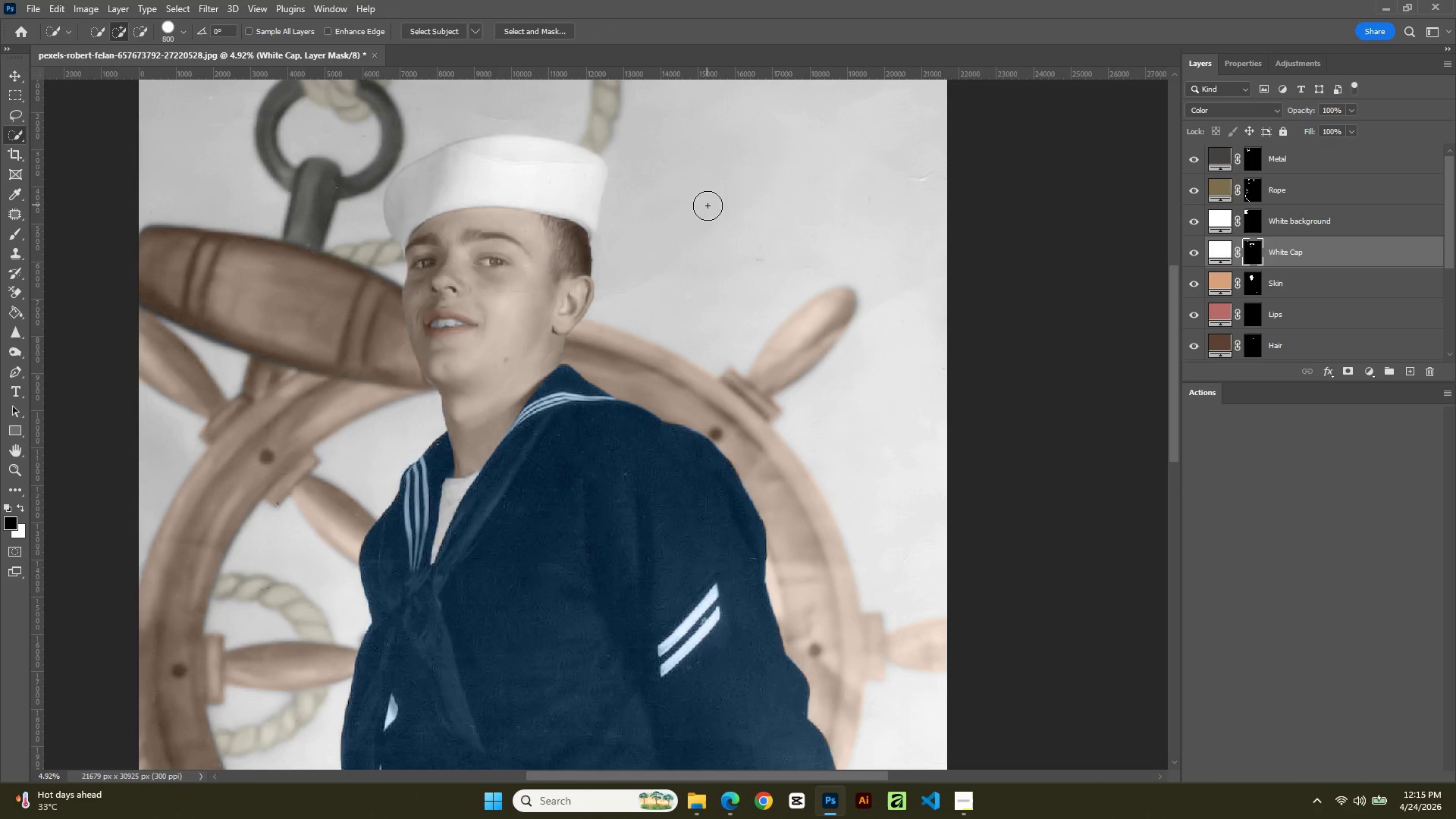 
key(BracketRight)
 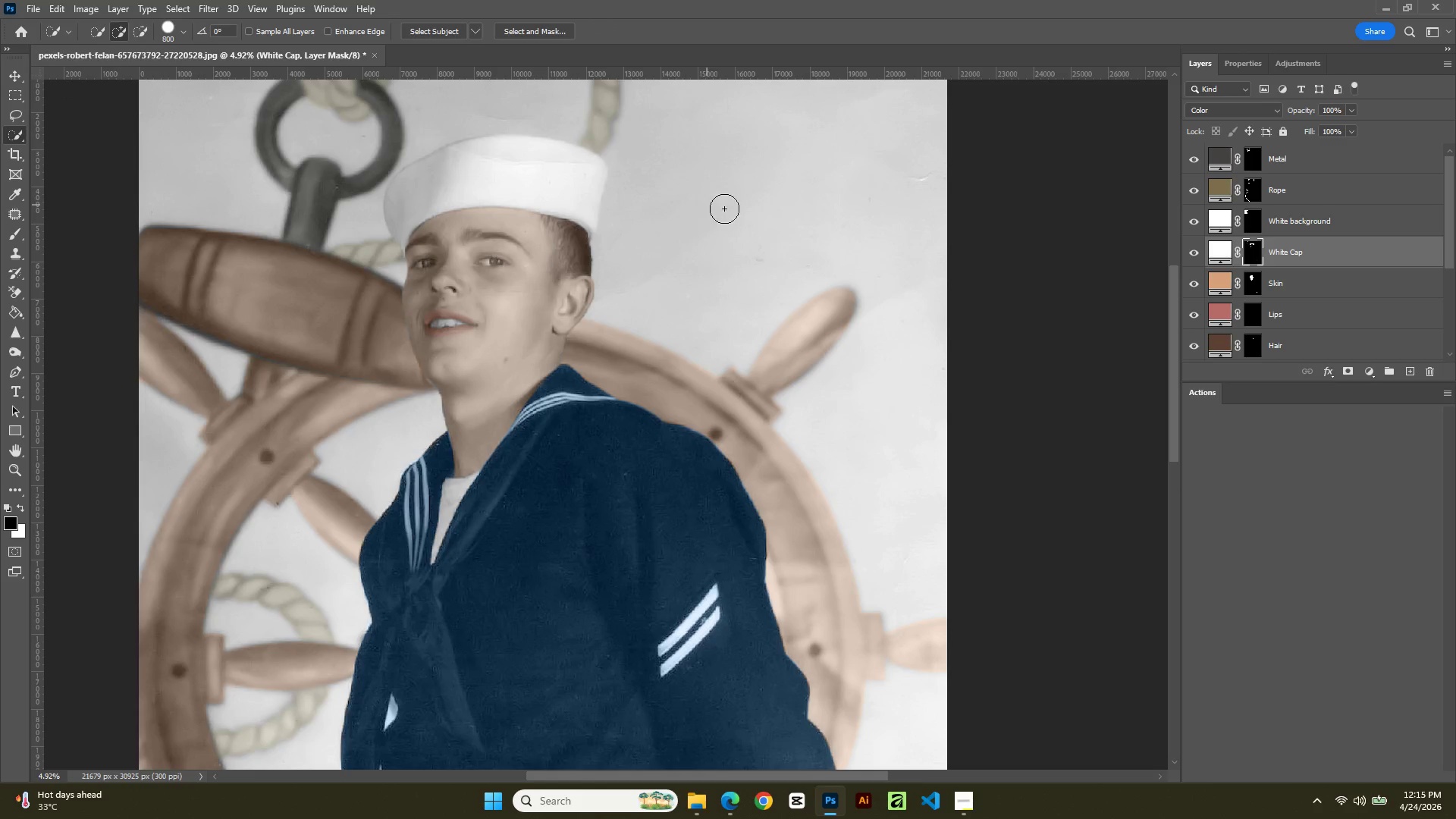 
key(BracketRight)
 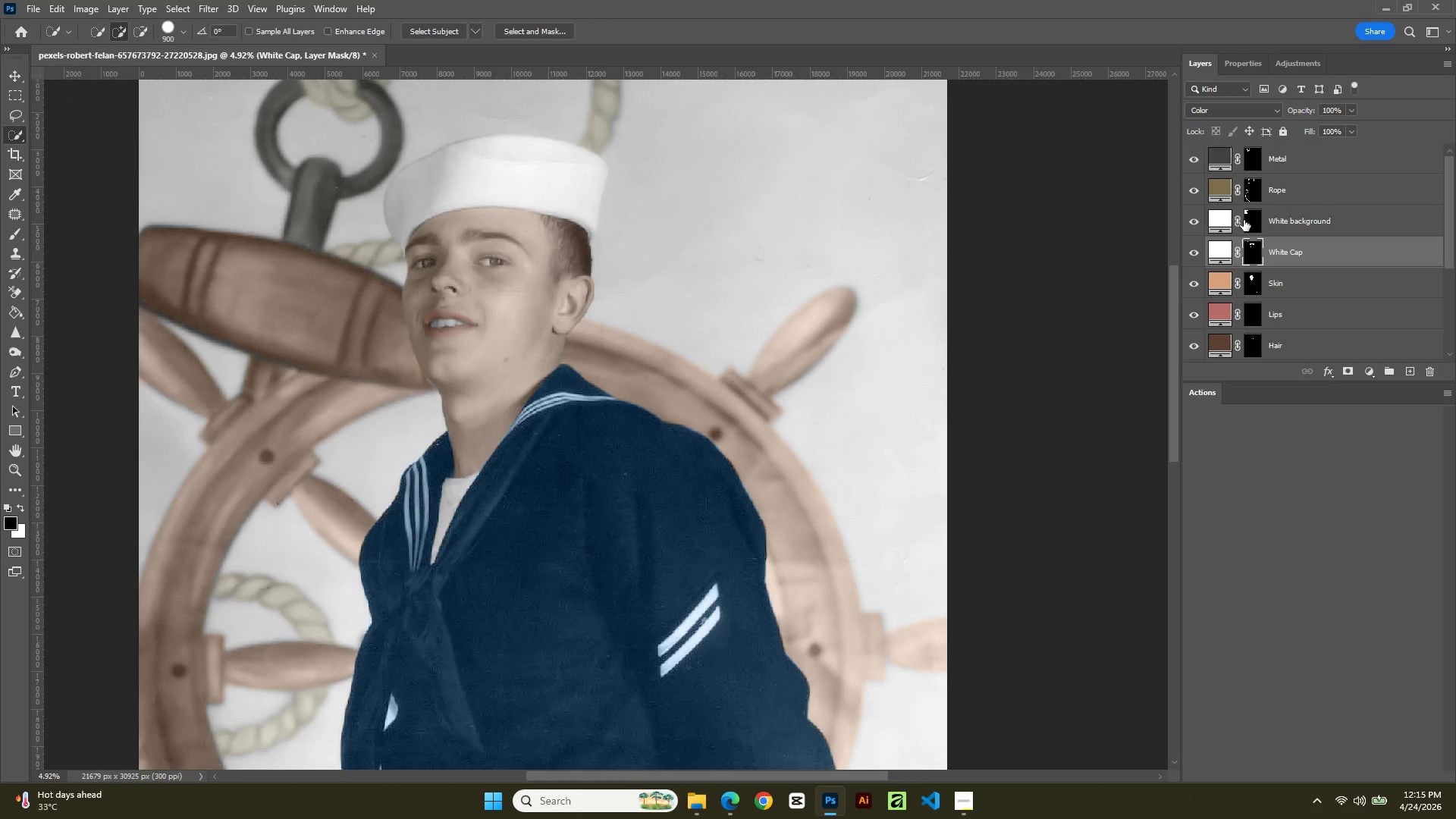 
left_click([1244, 220])
 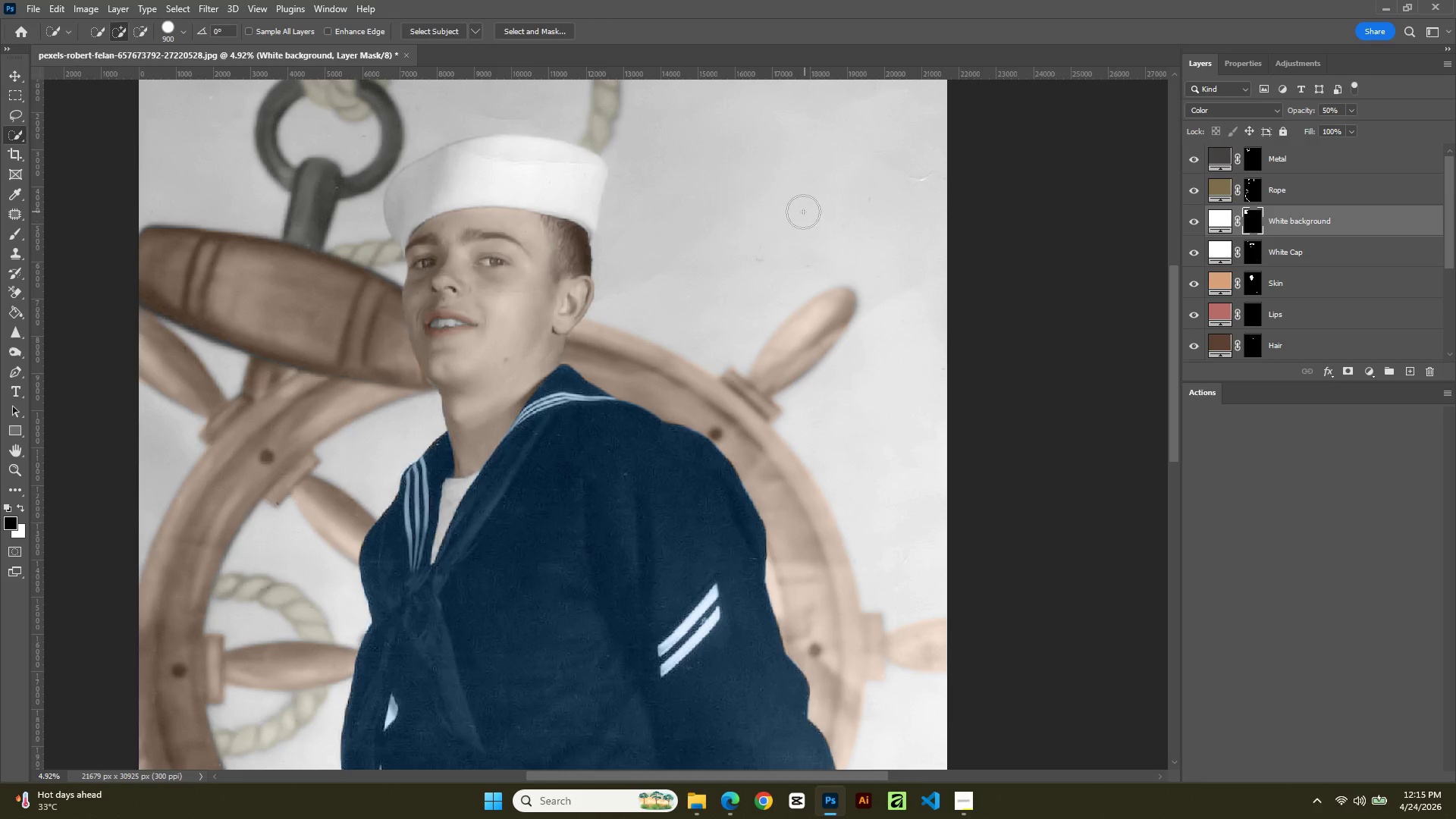 
left_click_drag(start_coordinate=[698, 212], to_coordinate=[723, 270])
 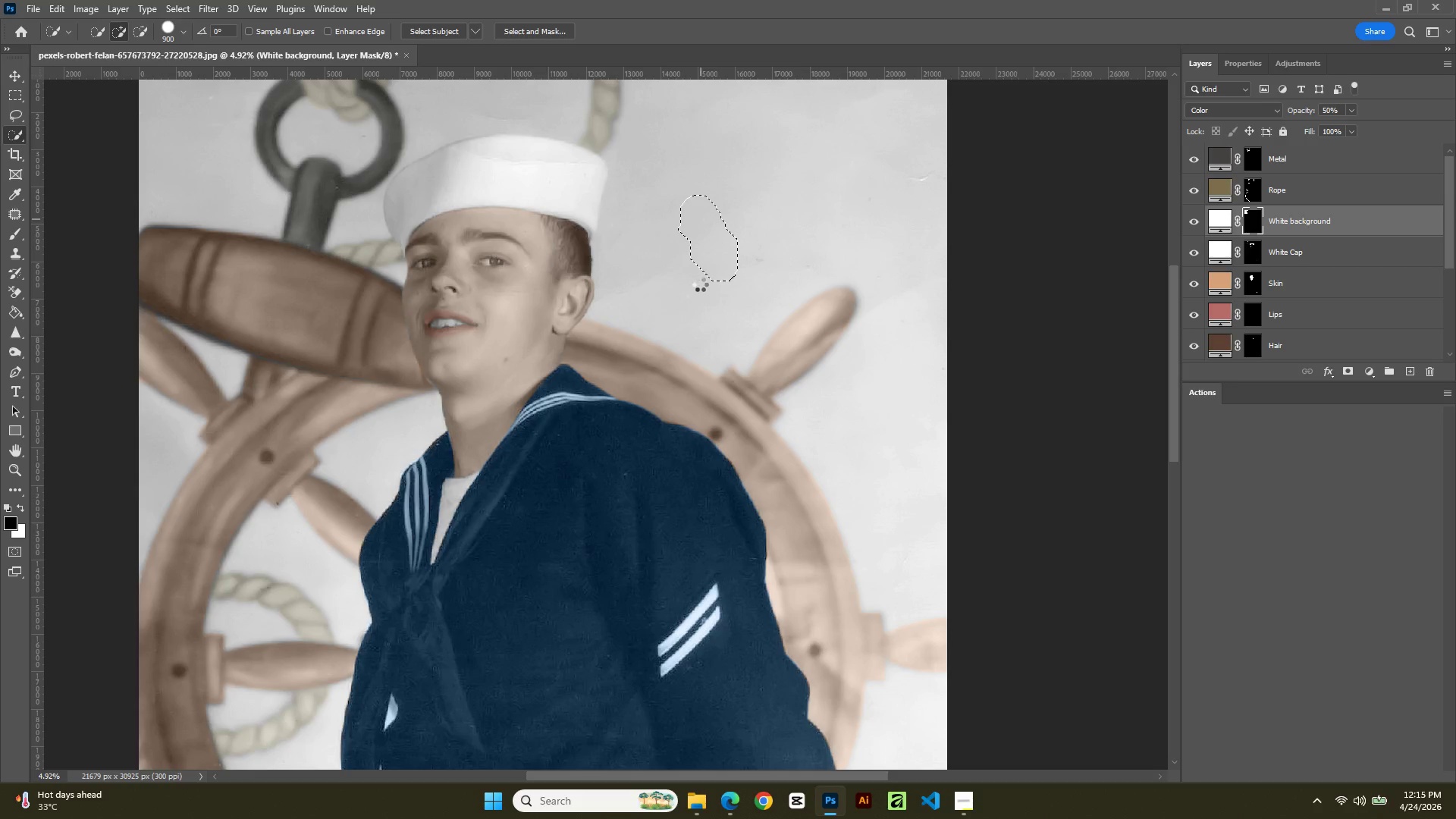 
wait(9.33)
 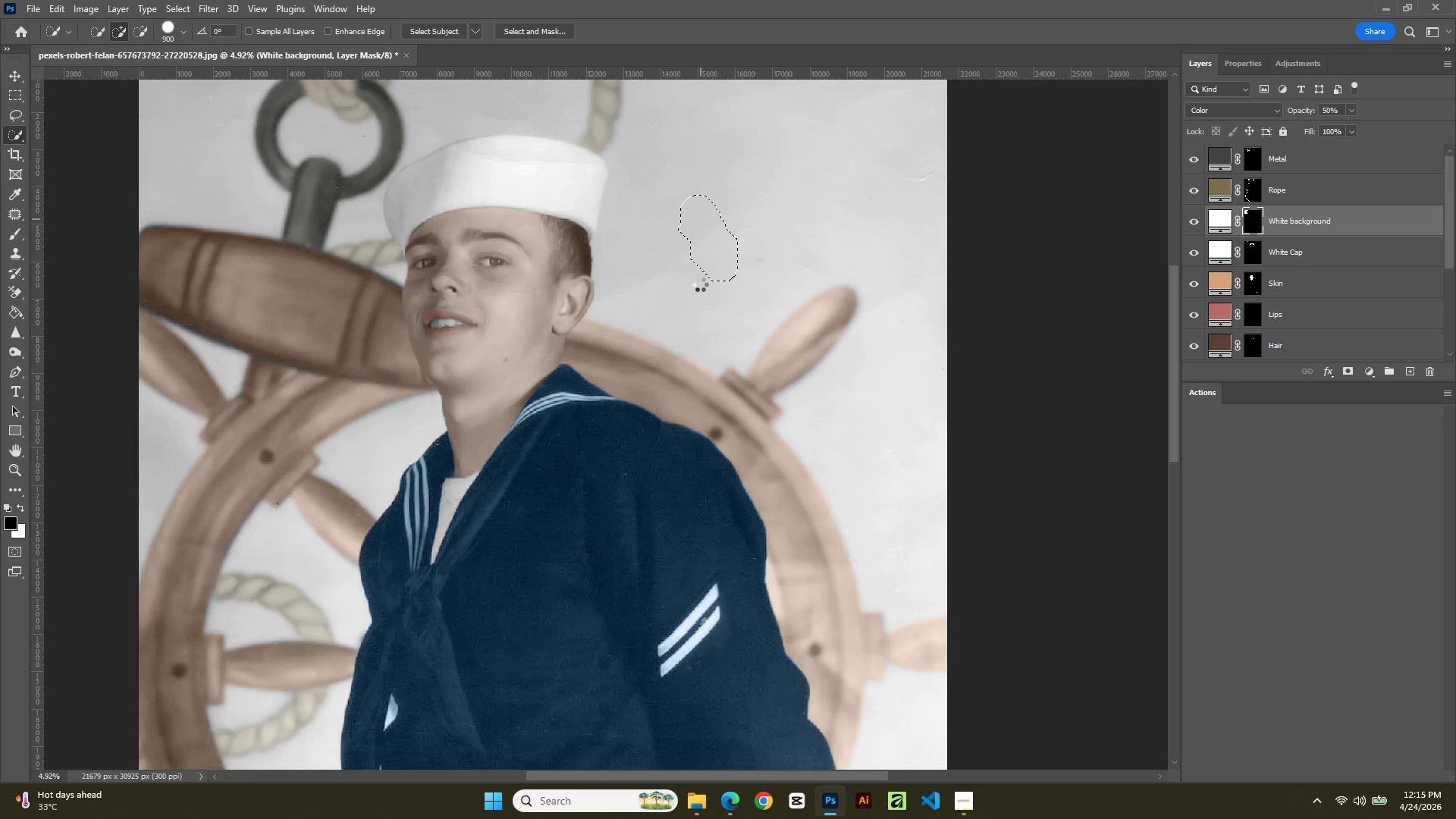 
left_click_drag(start_coordinate=[1448, 250], to_coordinate=[1449, 312])
 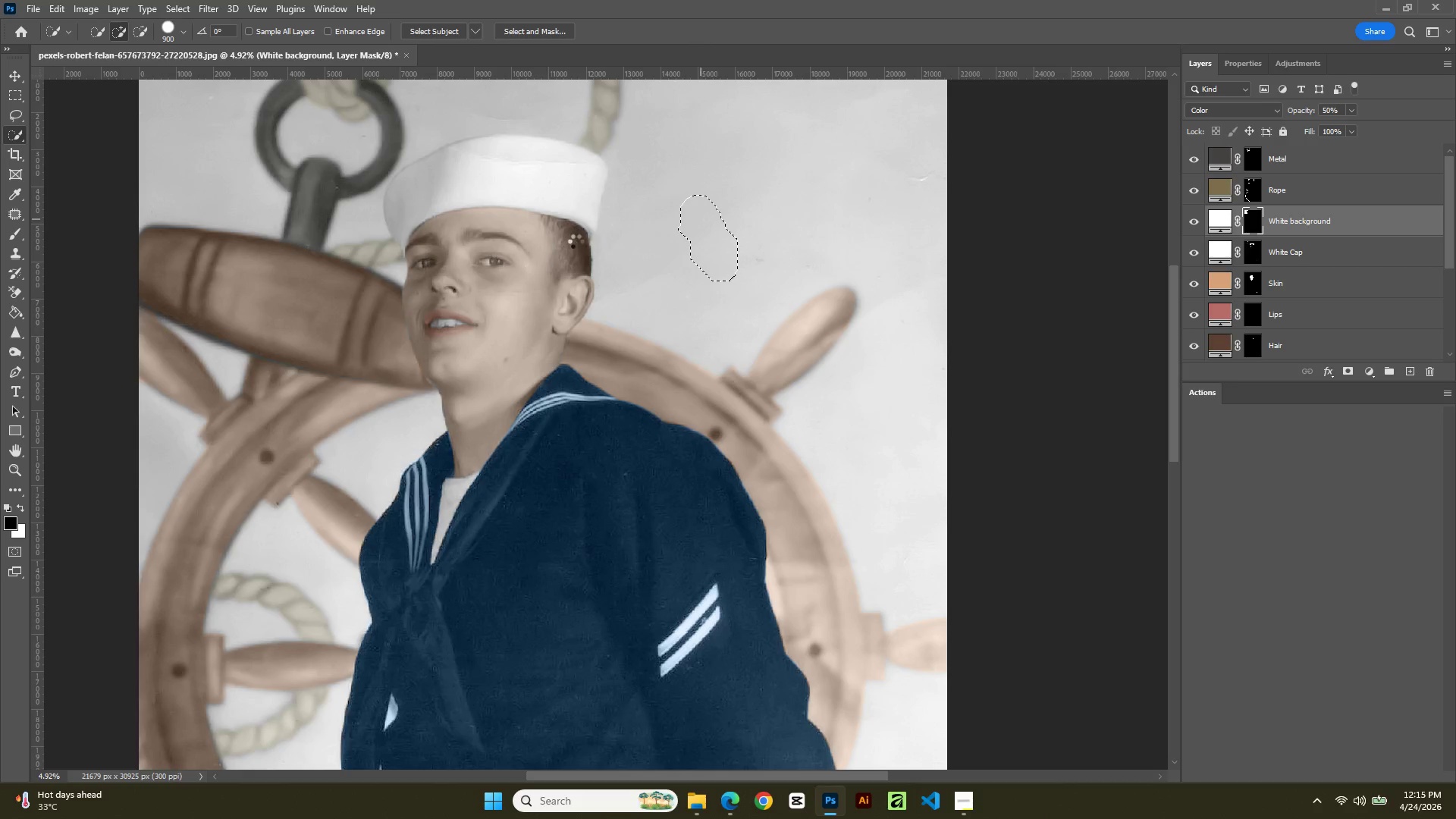 
wait(5.5)
 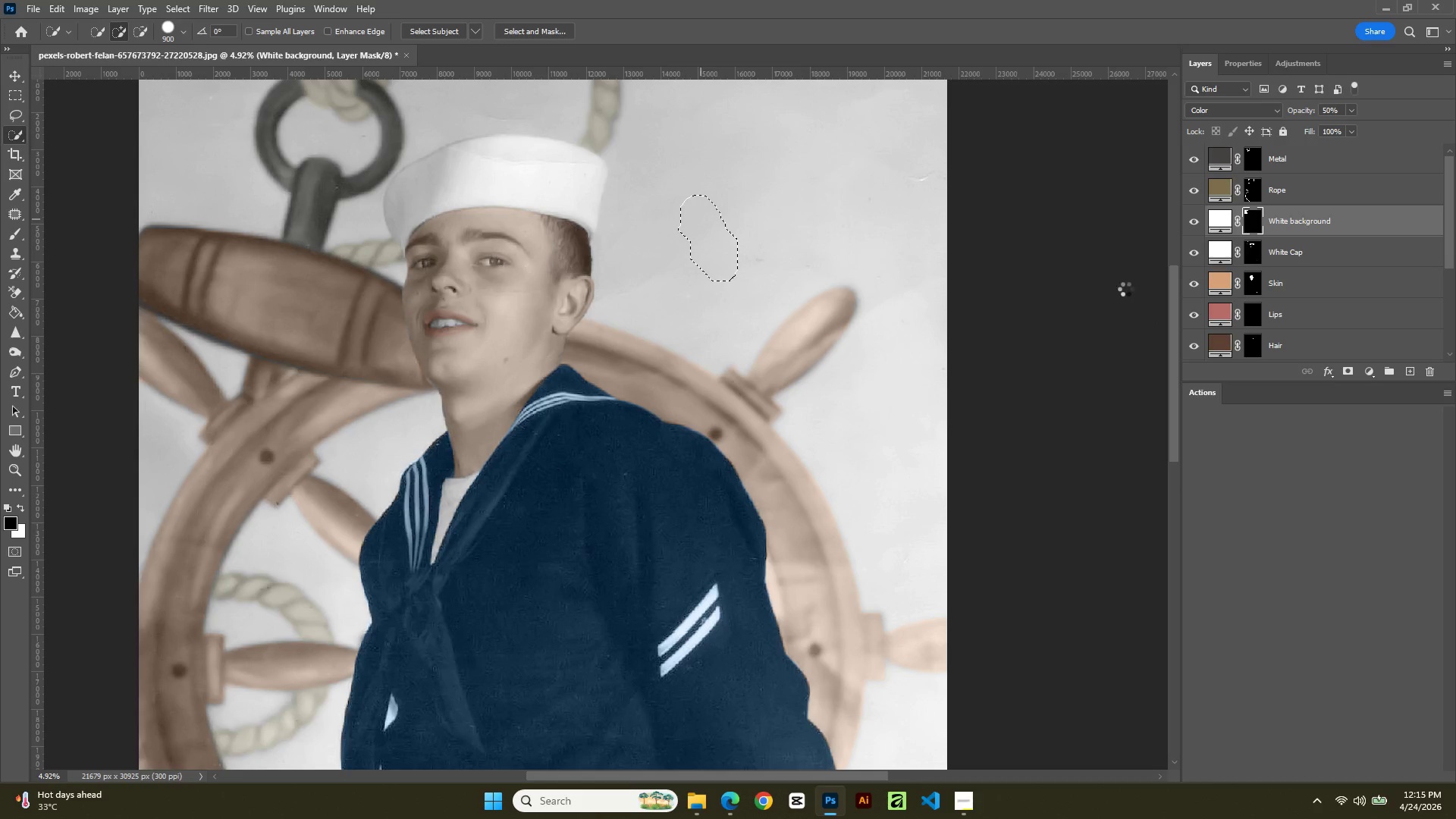 
scroll: coordinate [791, 445], scroll_direction: down, amount: 3.0
 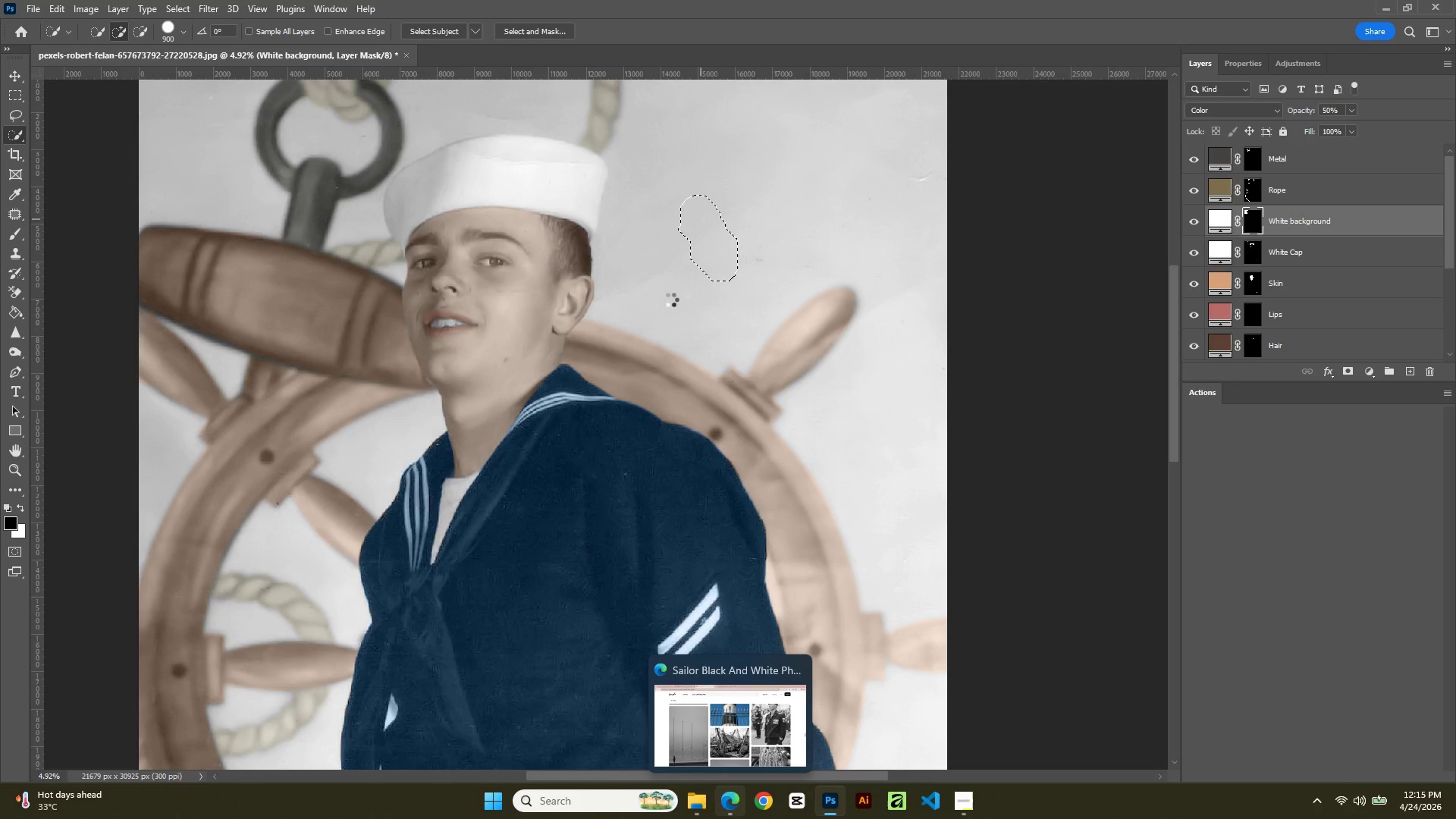 
wait(12.2)
 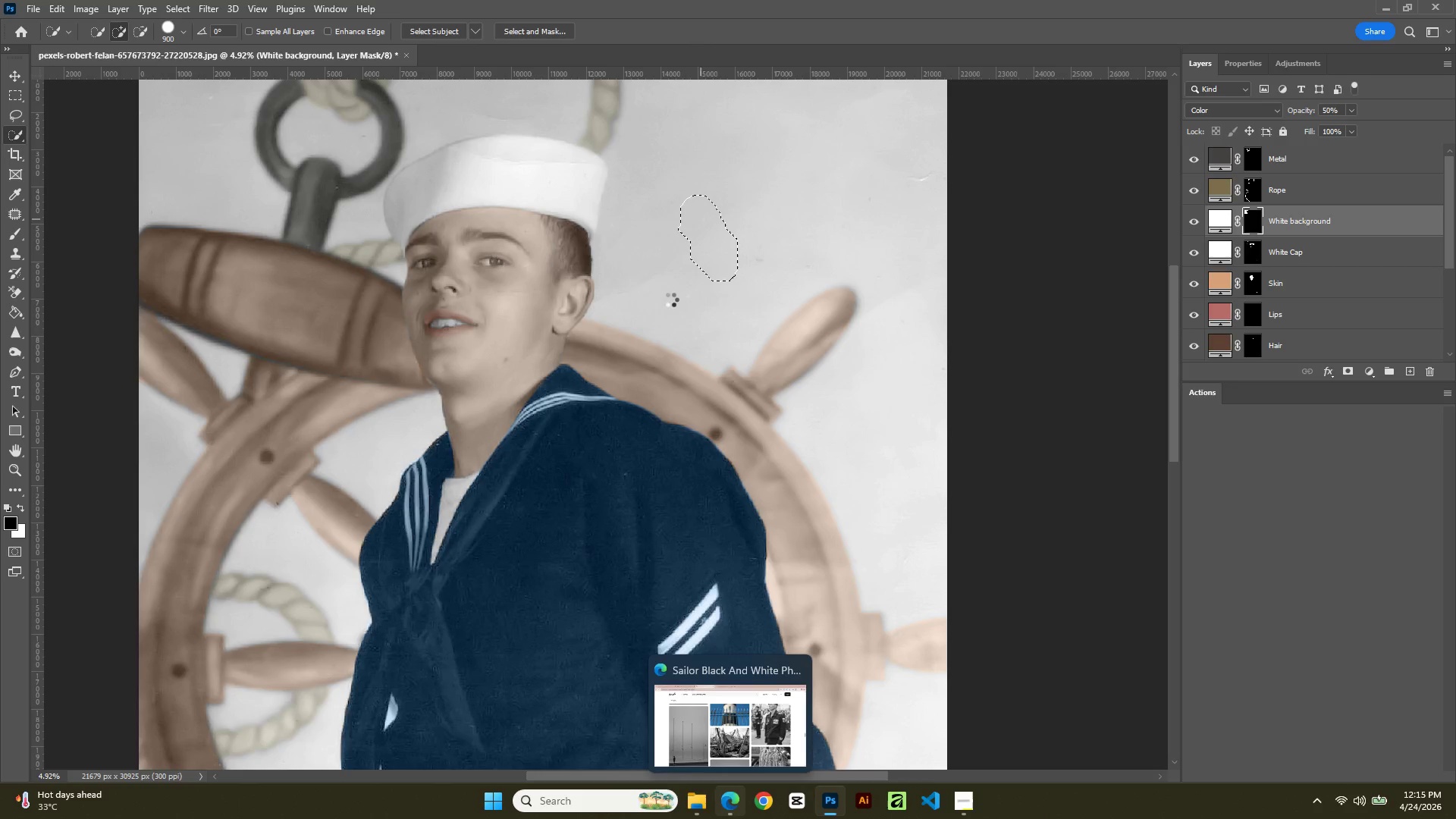 
scroll: coordinate [1453, 228], scroll_direction: down, amount: 4.0
 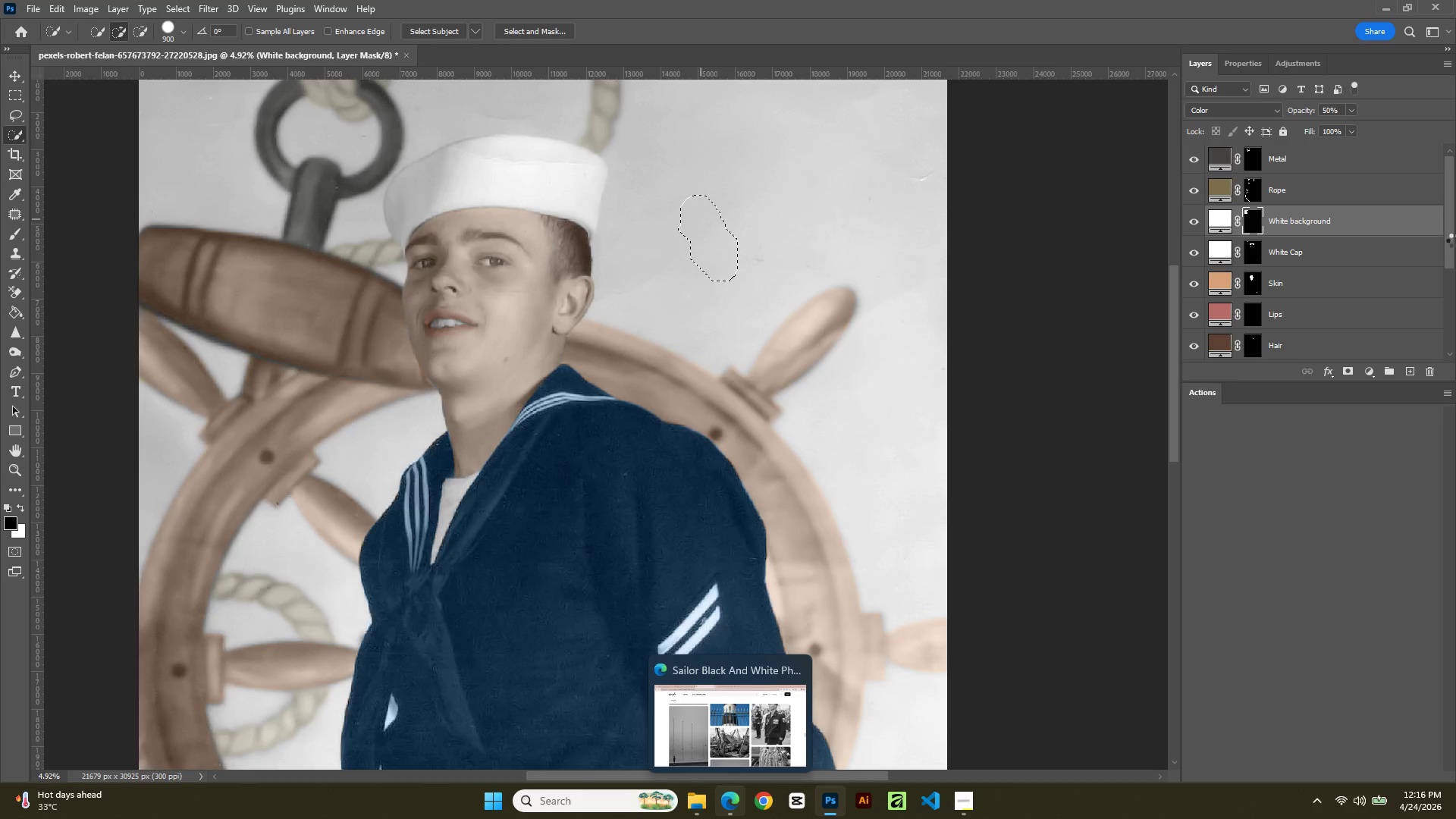 
left_click_drag(start_coordinate=[1454, 237], to_coordinate=[1454, 282])
 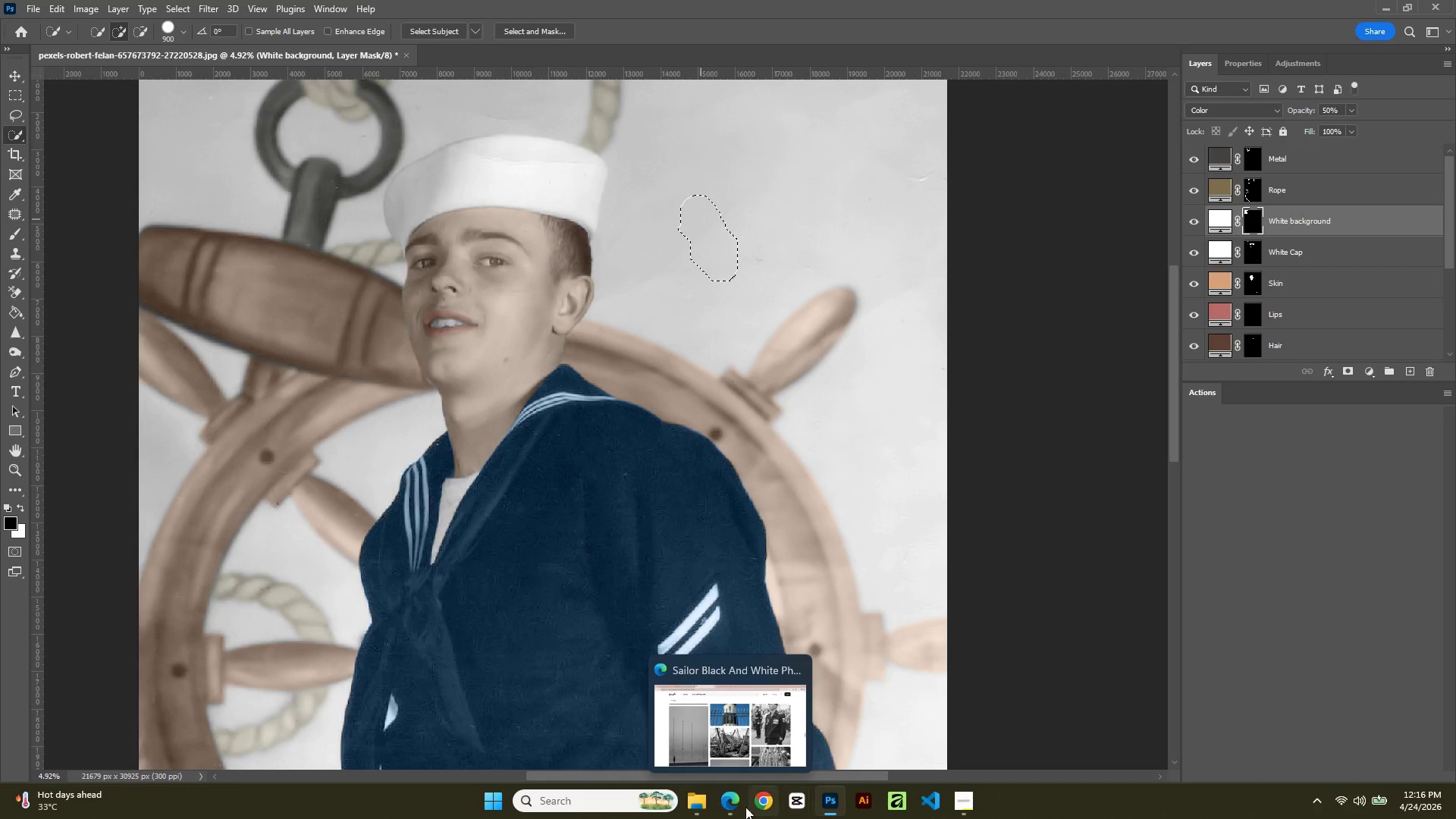 
left_click([727, 804])
 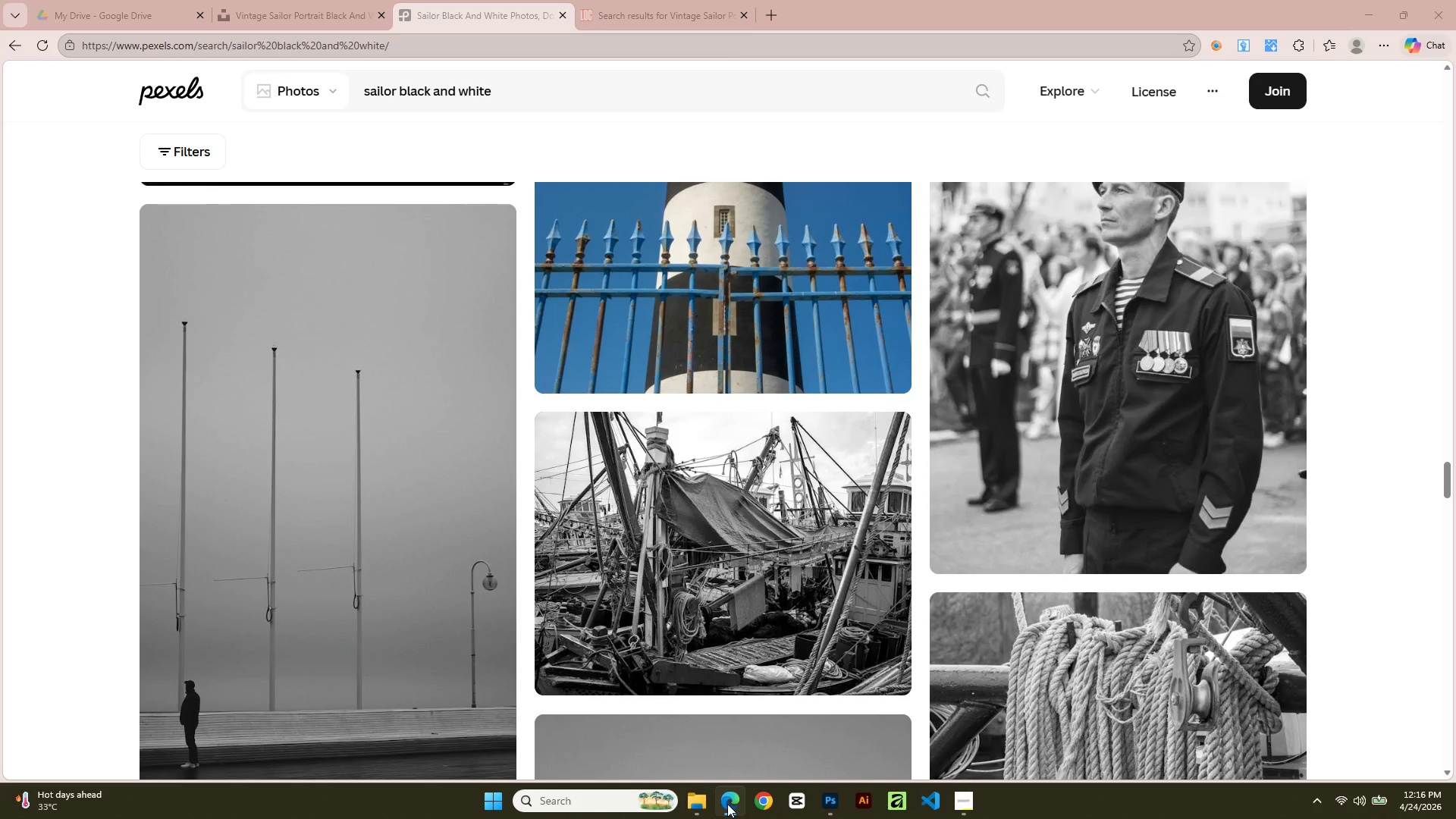 
scroll: coordinate [771, 582], scroll_direction: down, amount: 7.0
 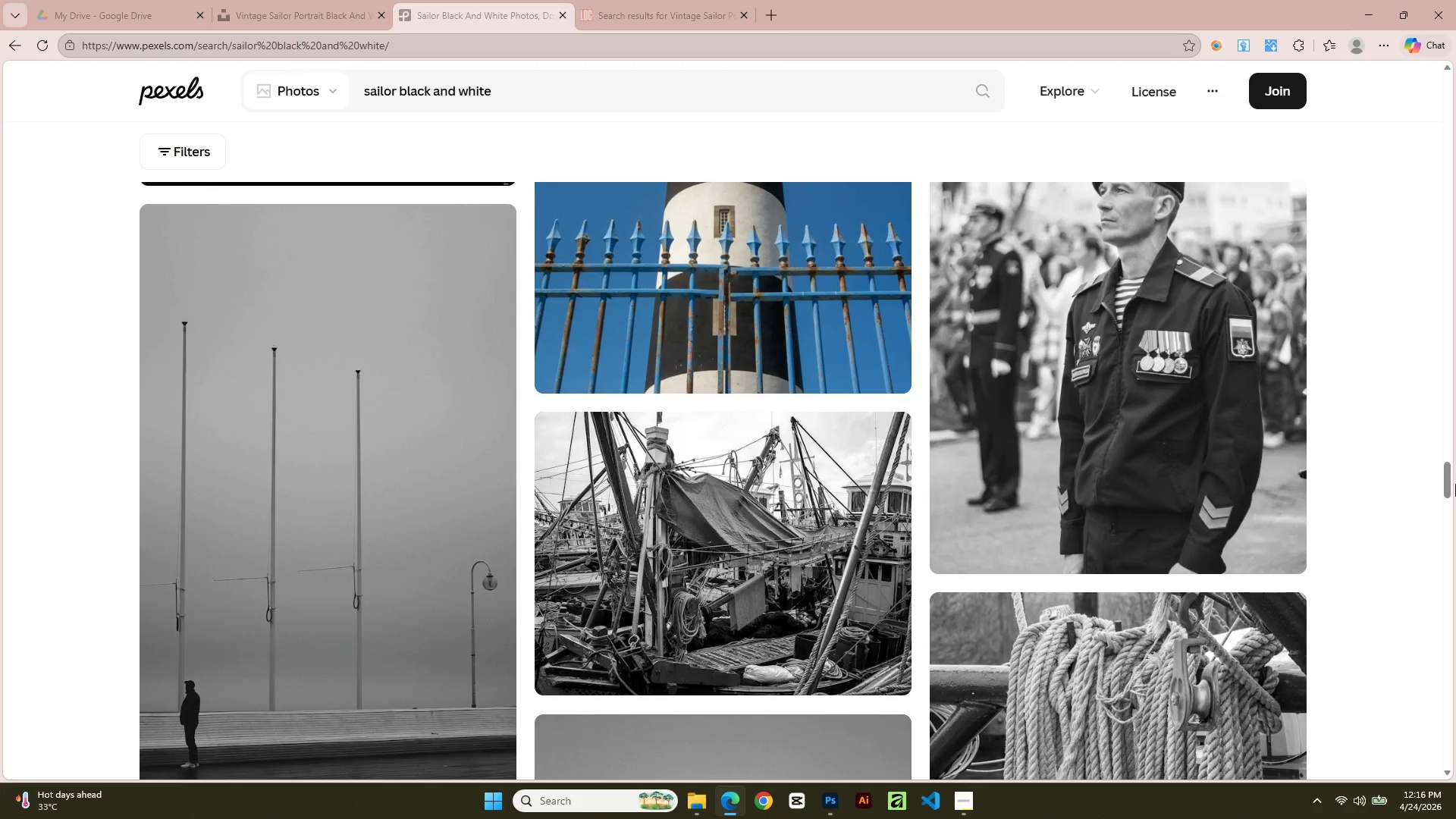 
left_click_drag(start_coordinate=[1451, 479], to_coordinate=[1454, 394])
 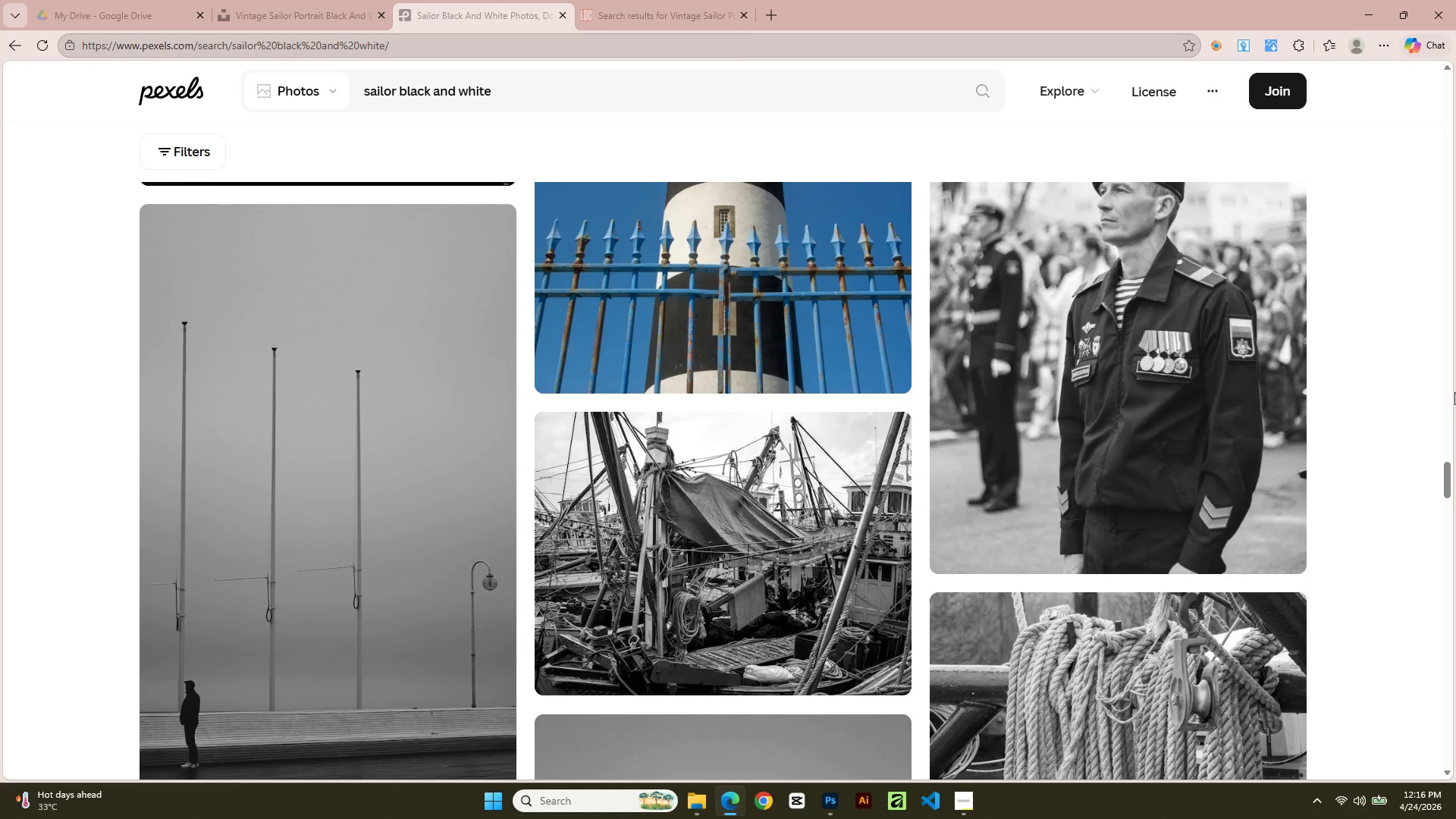 
left_click_drag(start_coordinate=[1454, 392], to_coordinate=[1436, 478])
 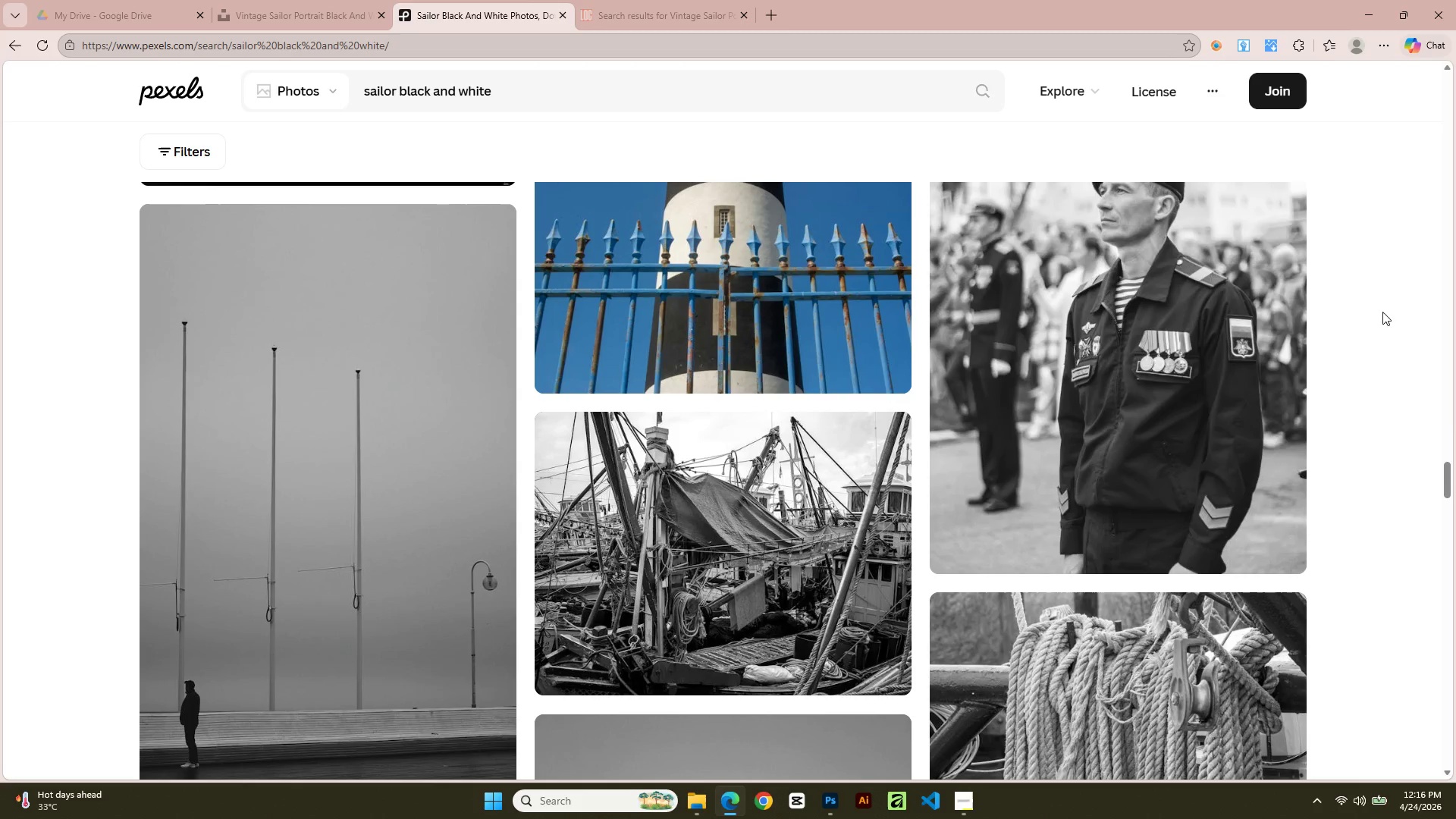 
scroll: coordinate [963, 497], scroll_direction: down, amount: 10.0
 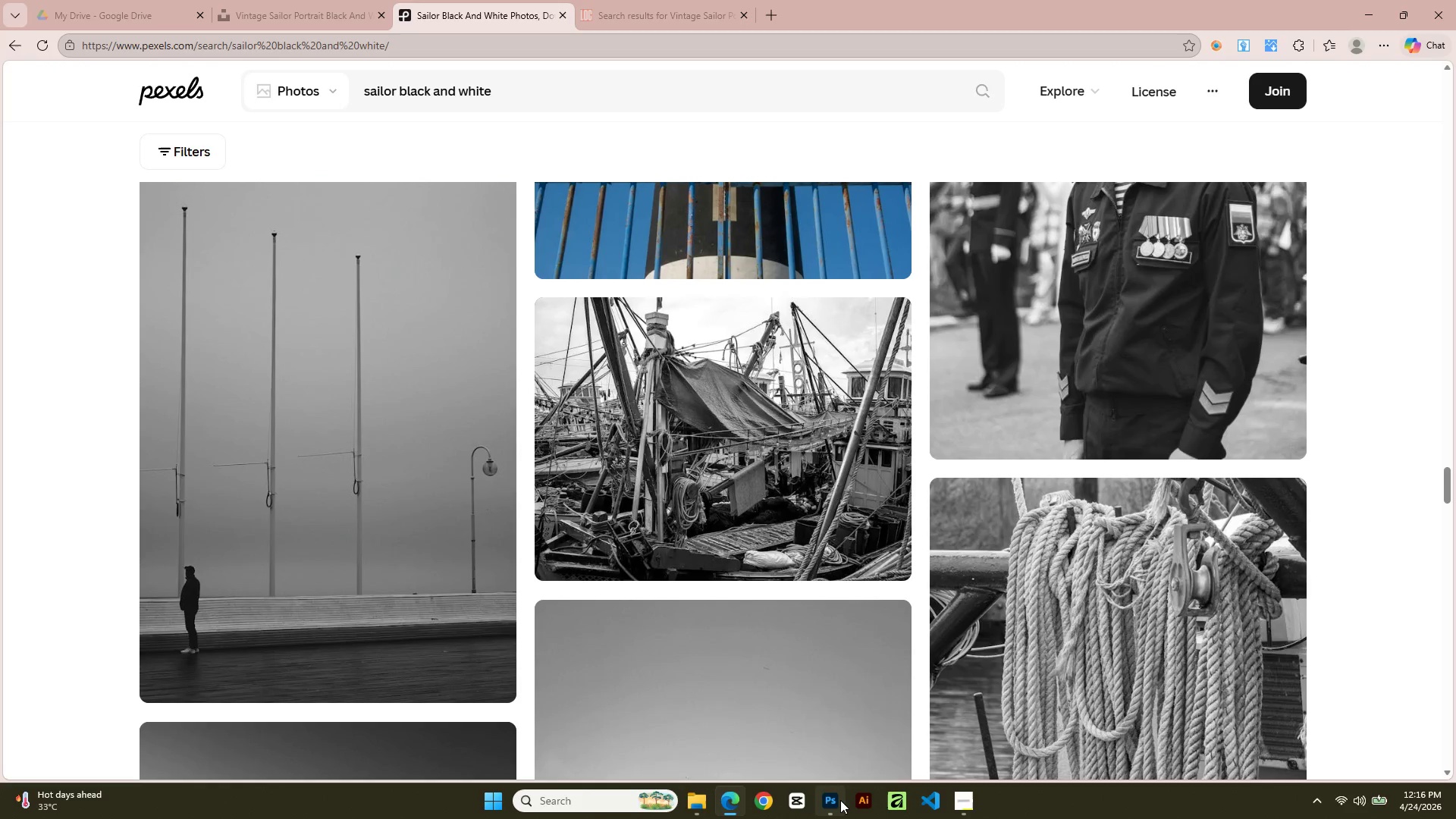 
left_click([840, 800])
 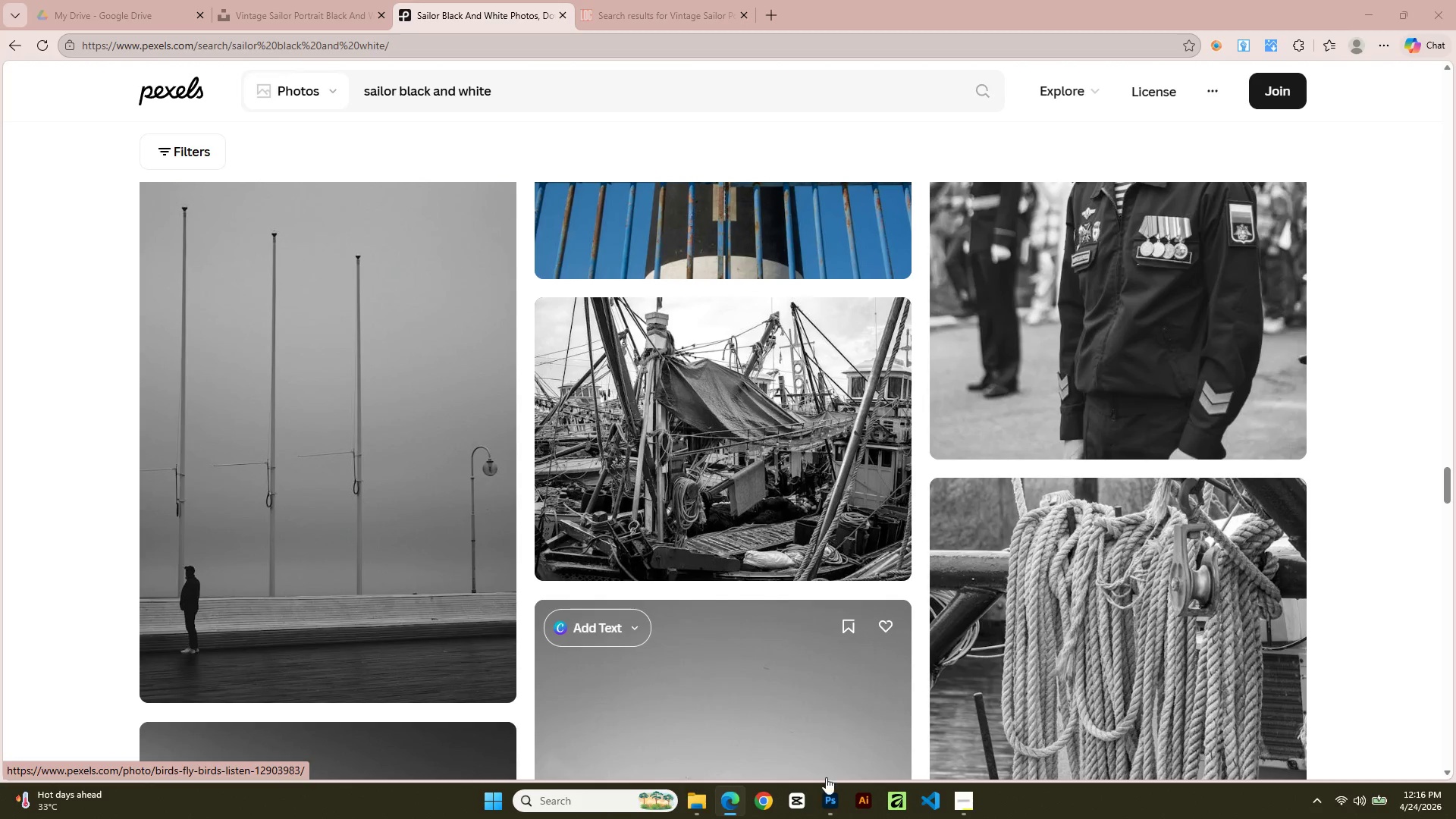 
left_click([832, 810])
 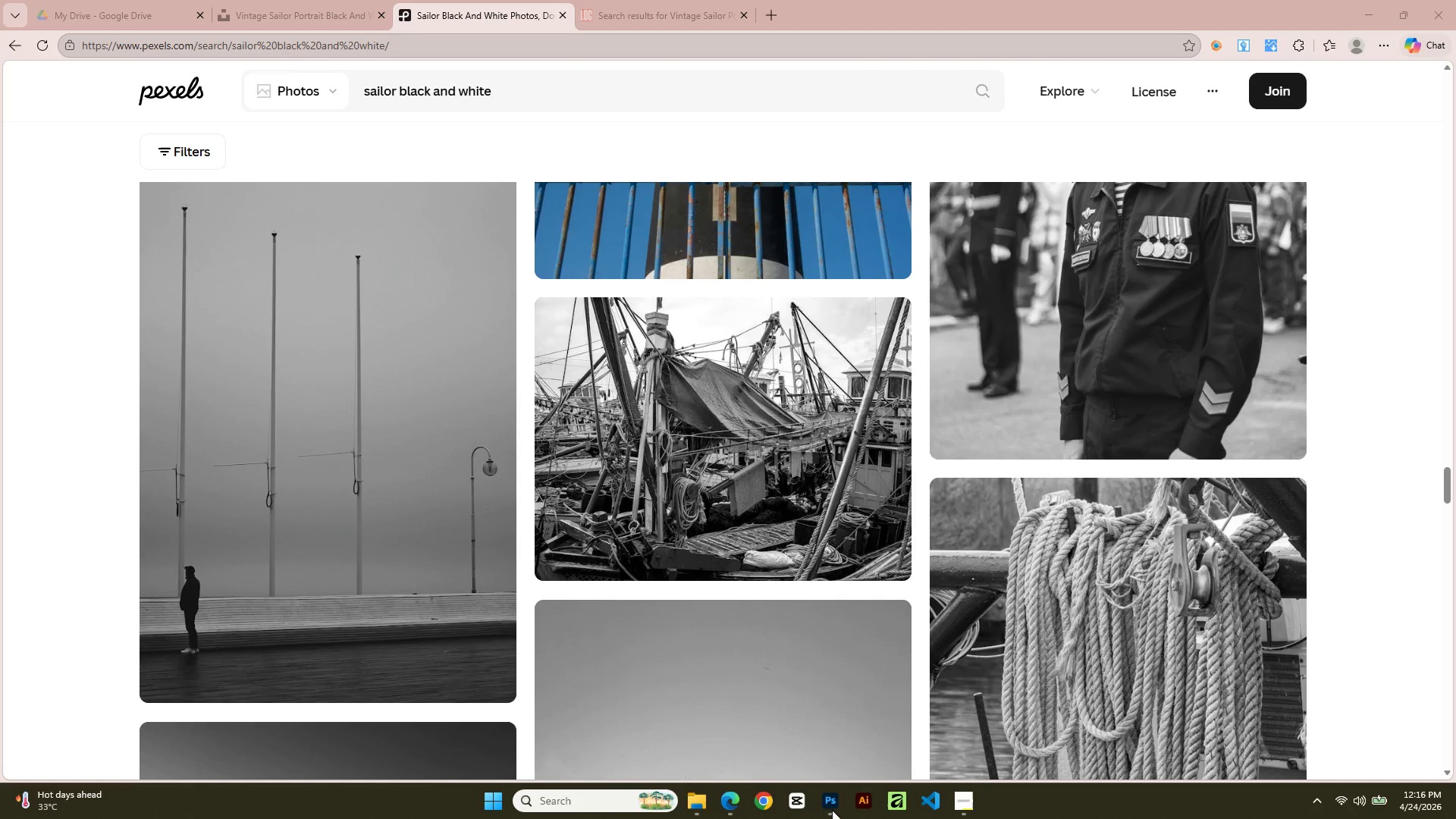 
left_click([832, 810])
 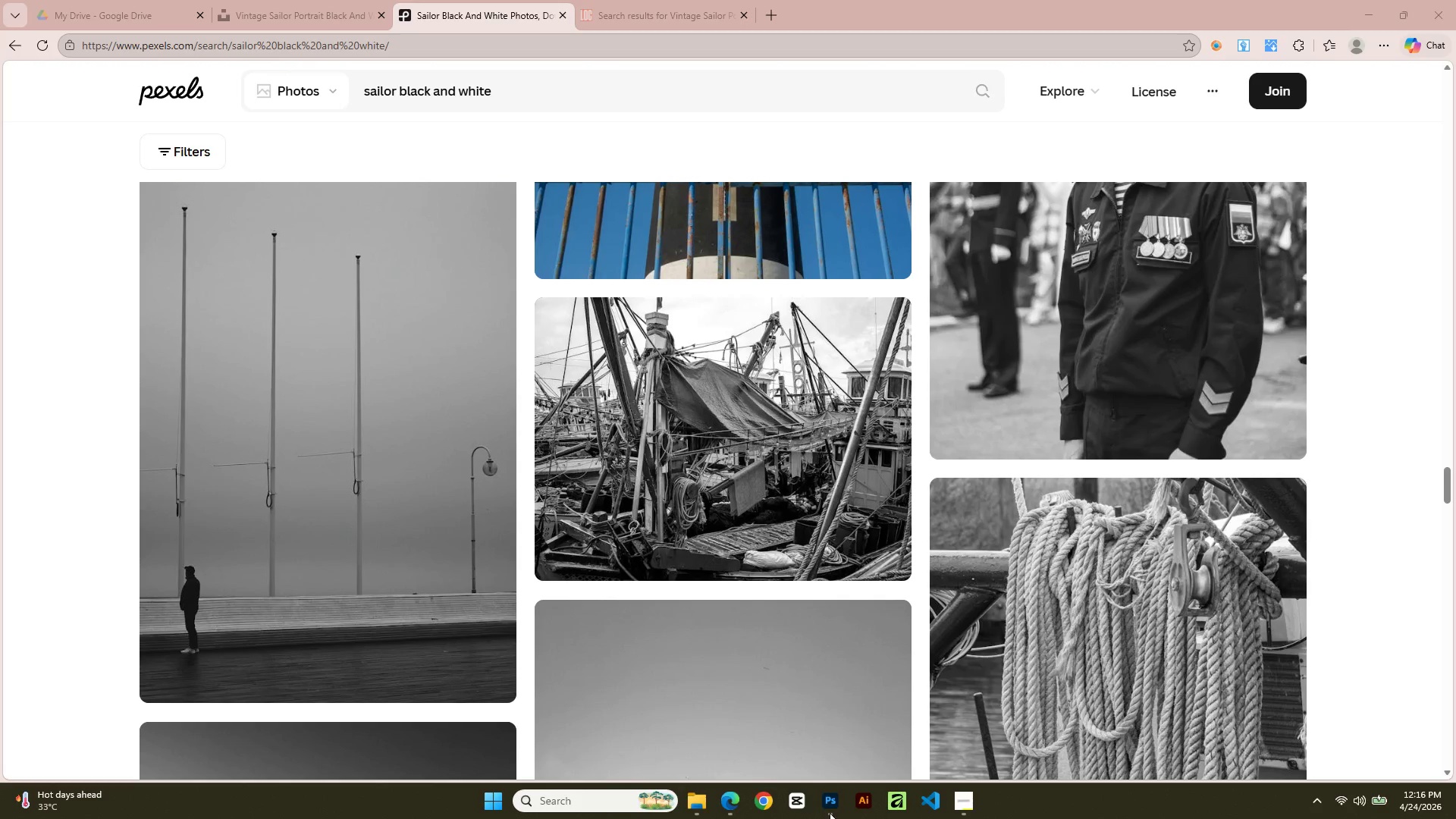 
left_click([827, 801])
 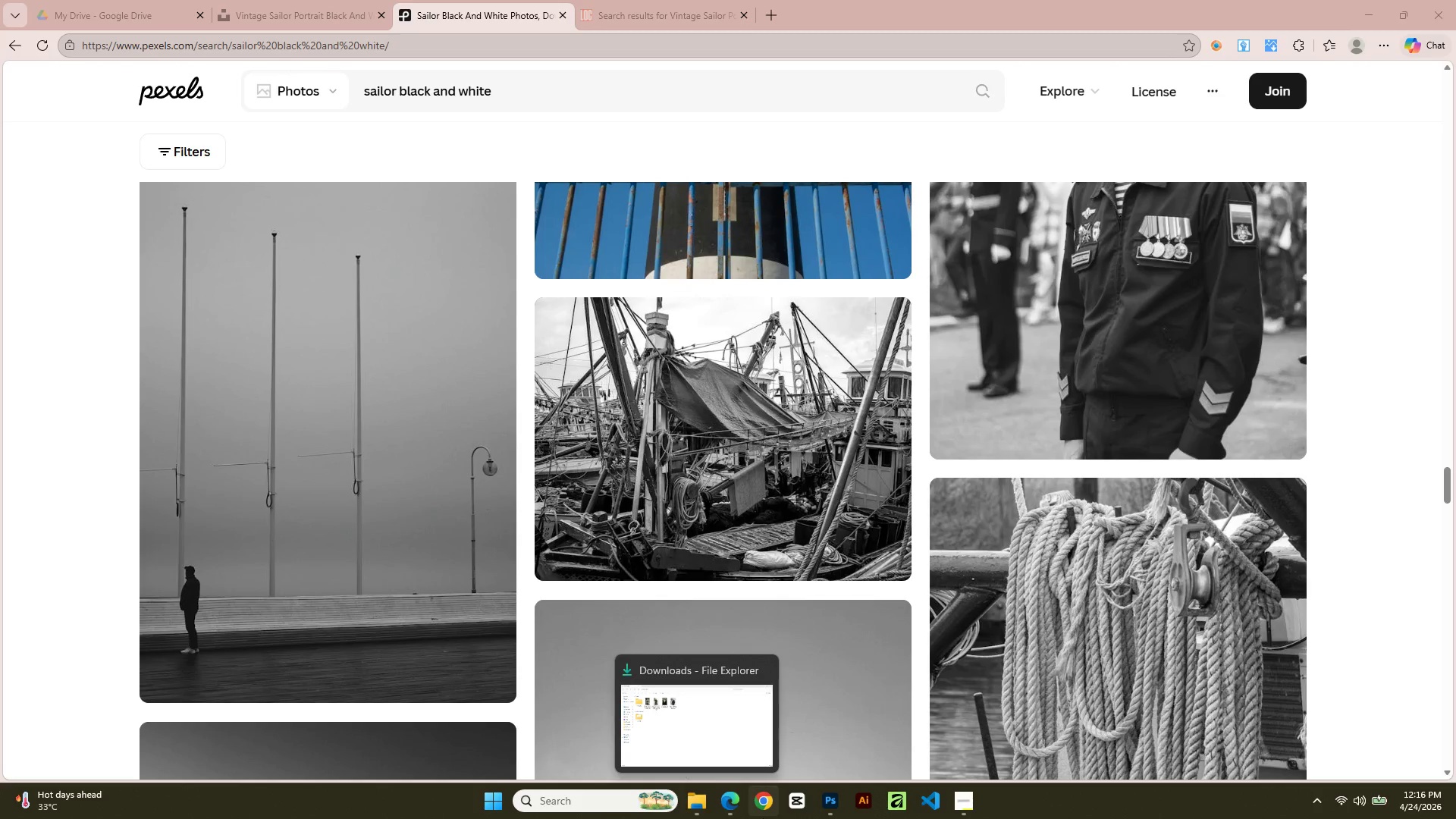 
key(Alt+AltLeft)
 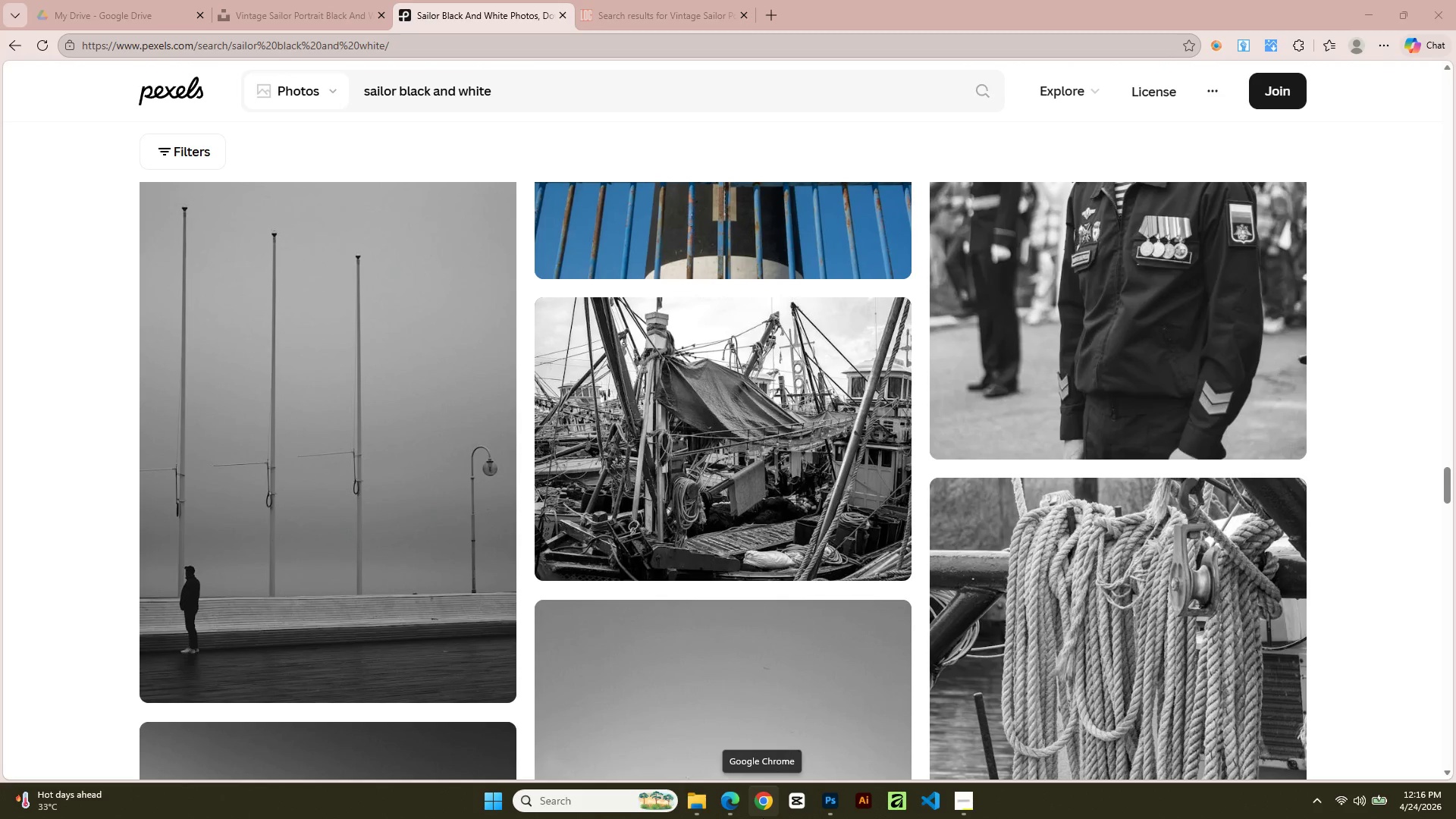 
key(Alt+Tab)
 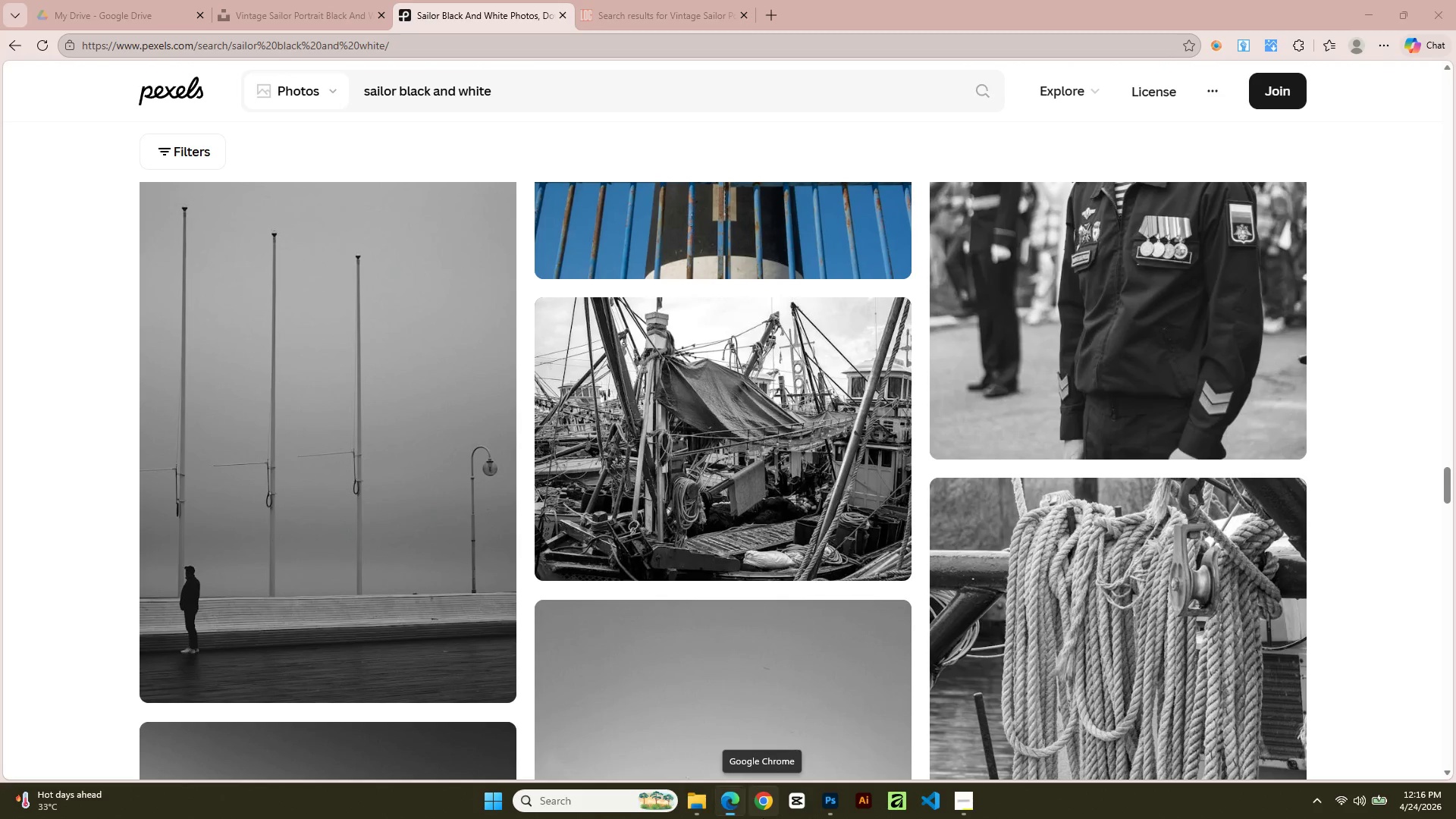 
key(Alt+AltLeft)
 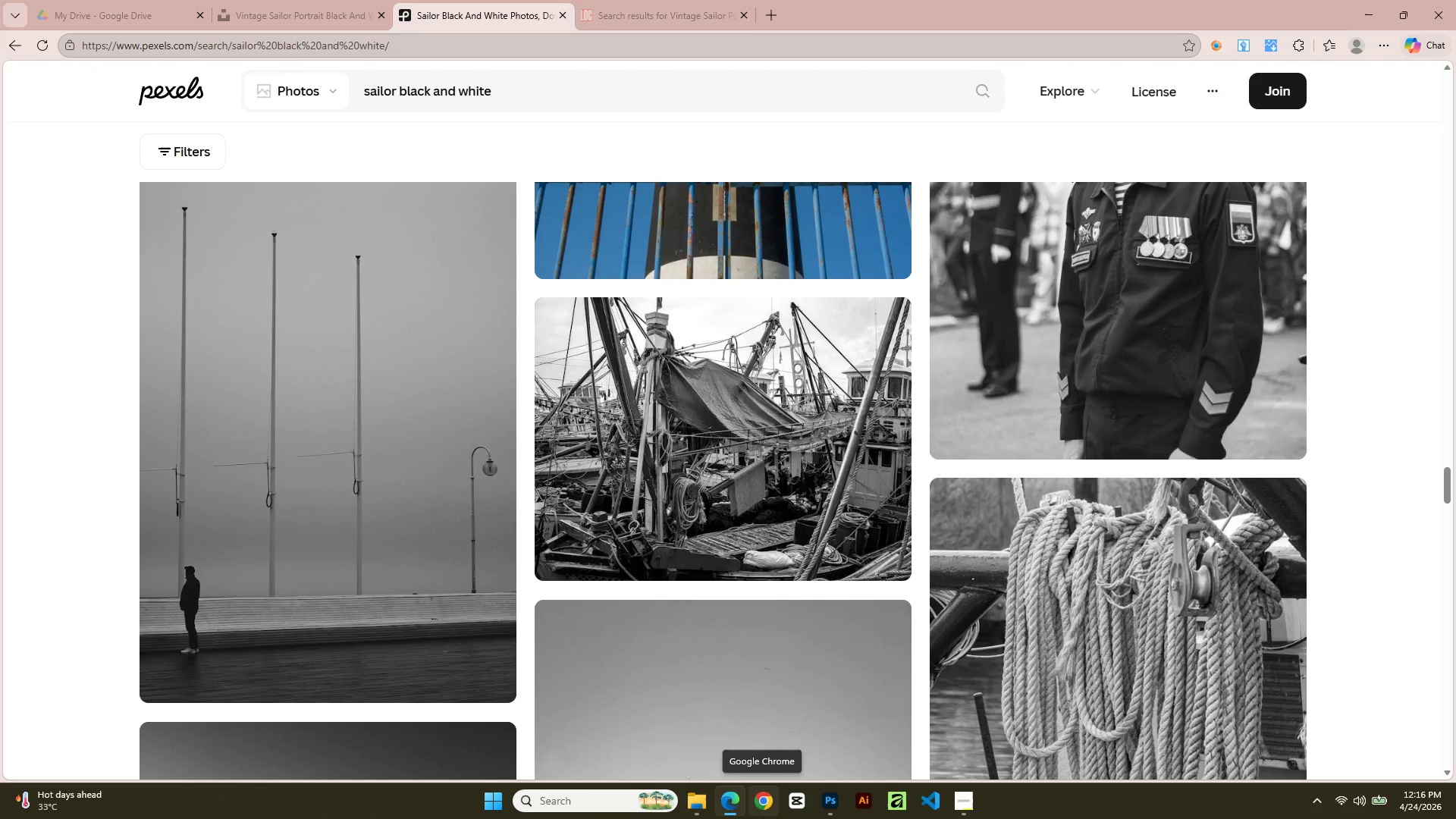 
key(Alt+Tab)
 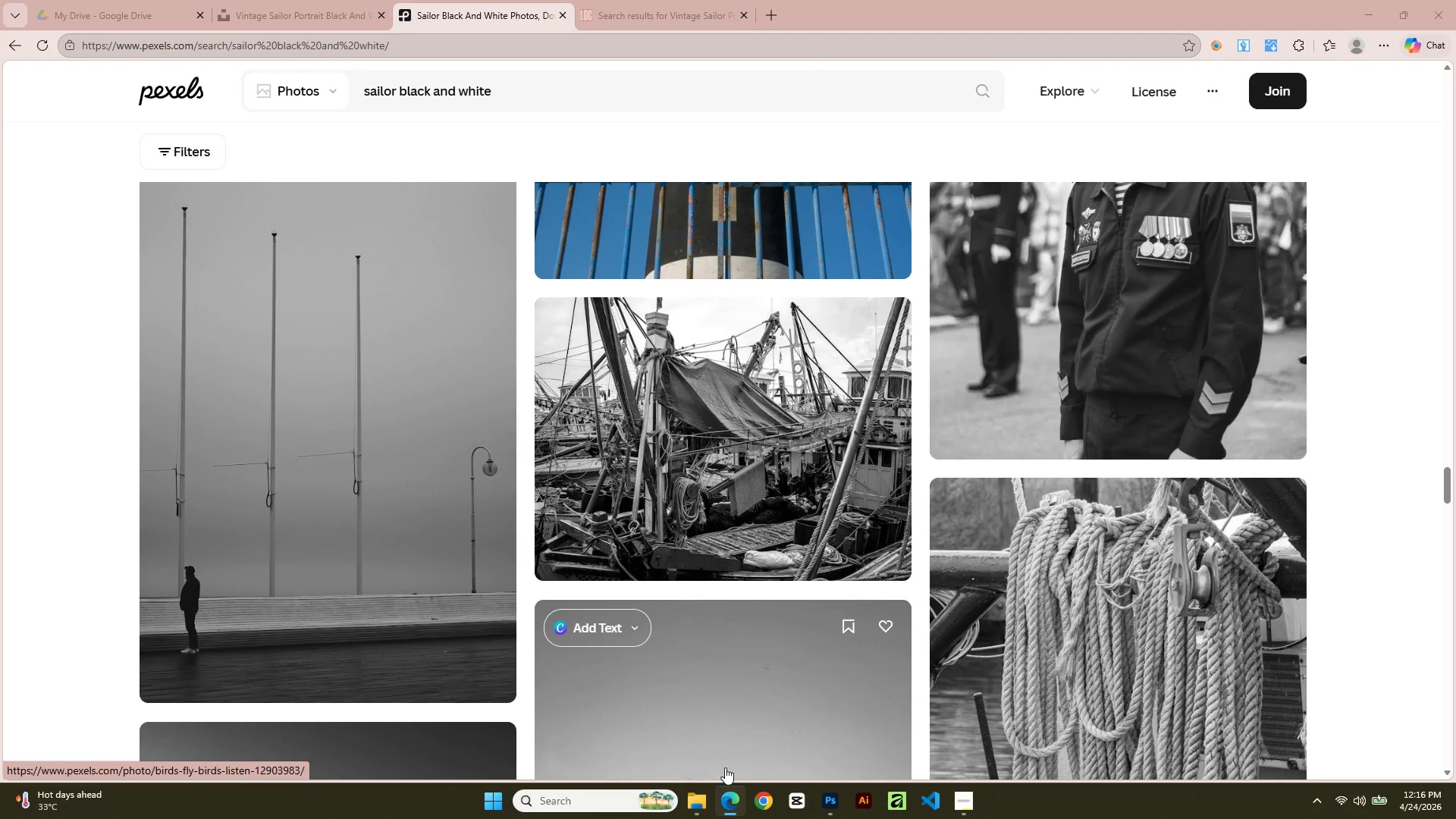 
key(Alt+Tab)
 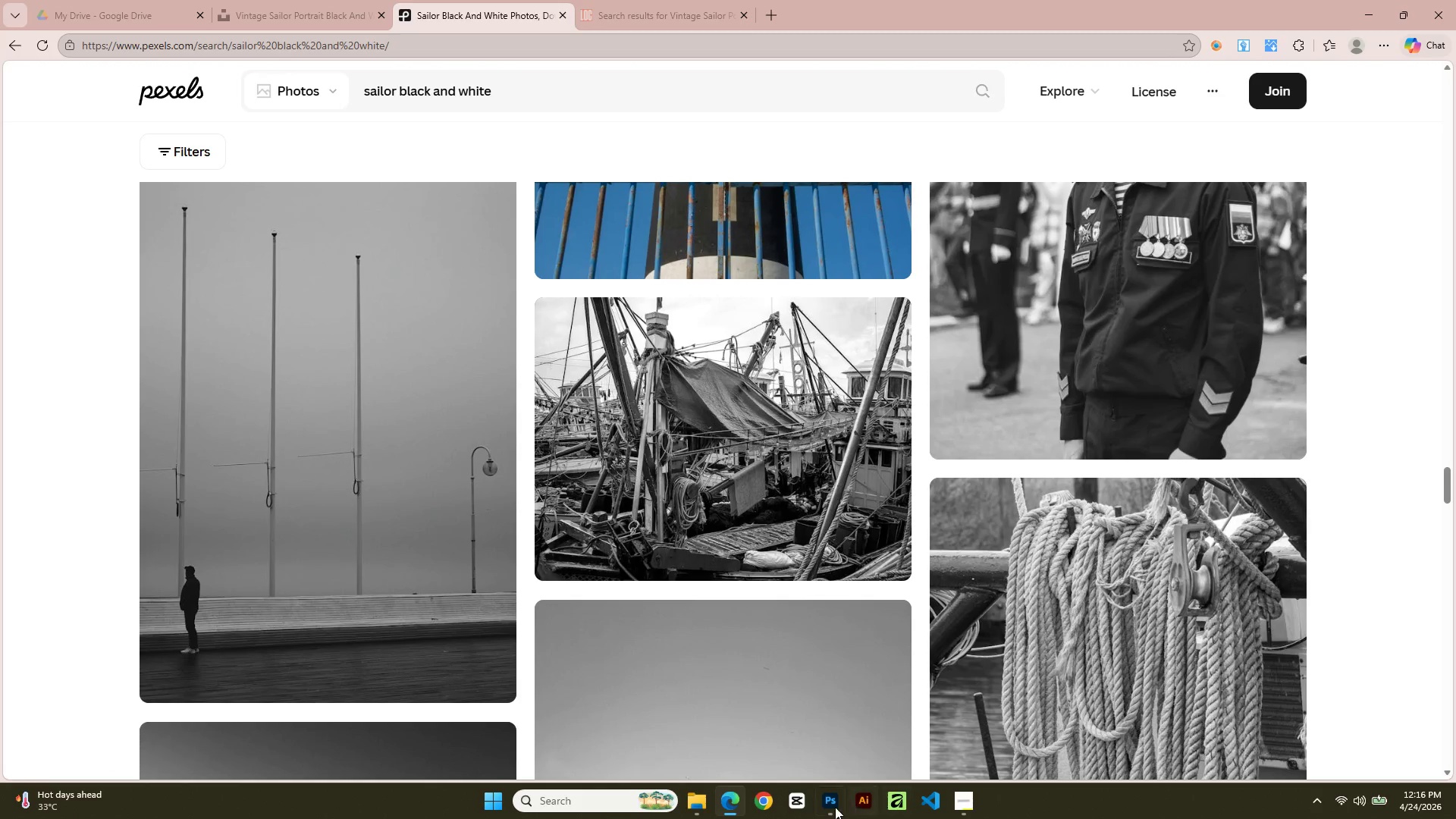 
left_click([835, 807])
 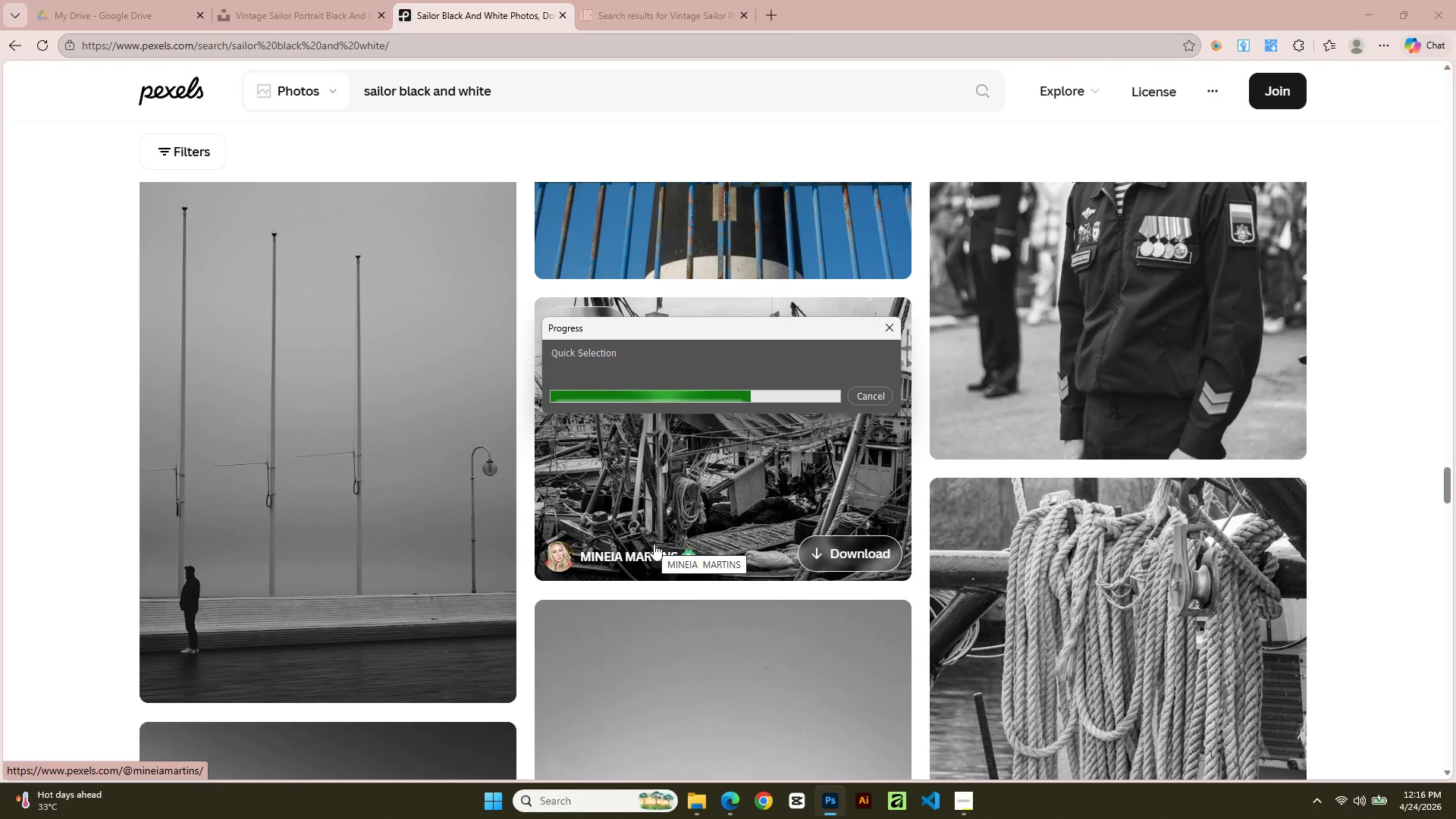 
wait(14.08)
 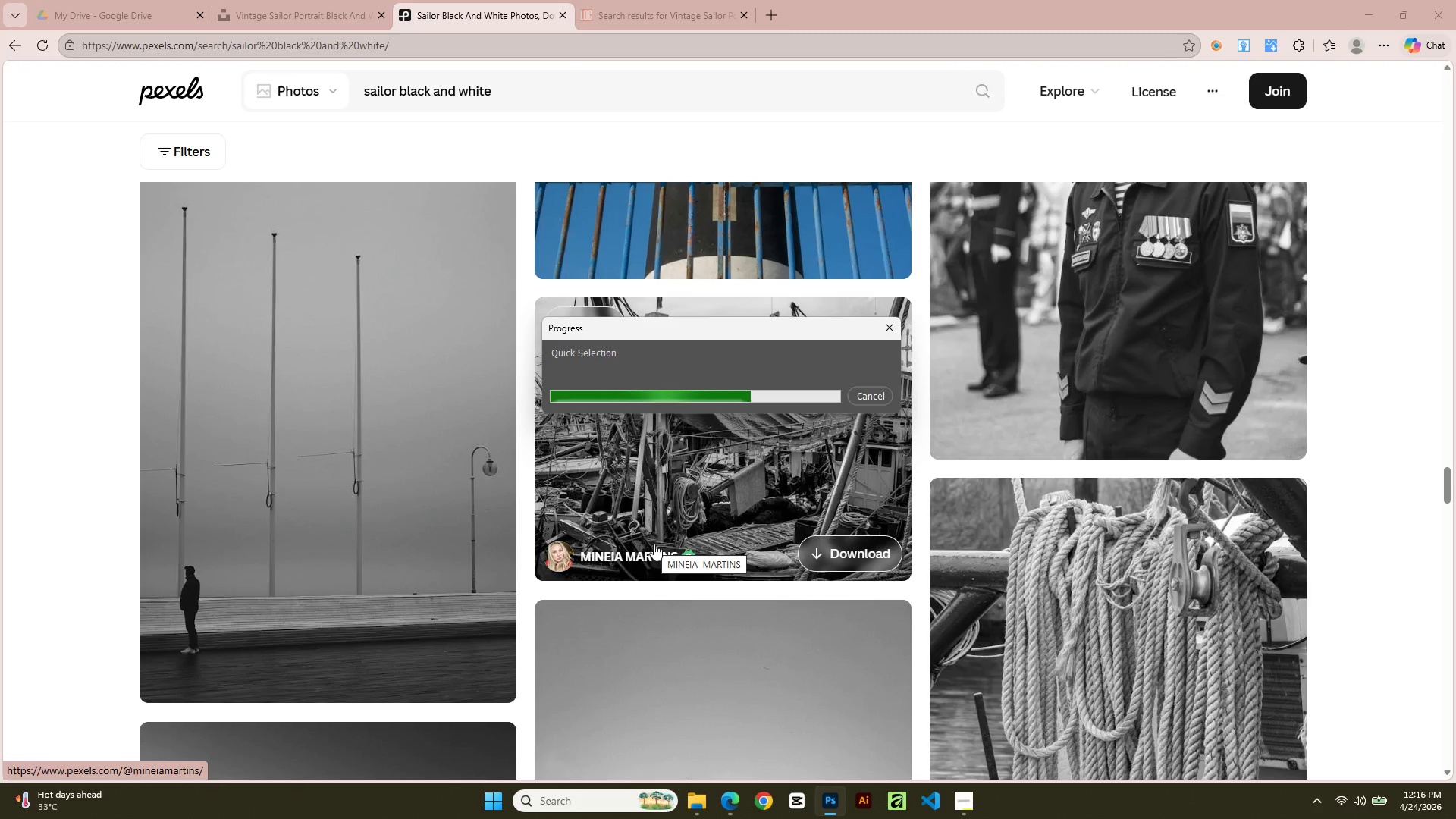 
scroll: coordinate [1278, 330], scroll_direction: down, amount: 4.0
 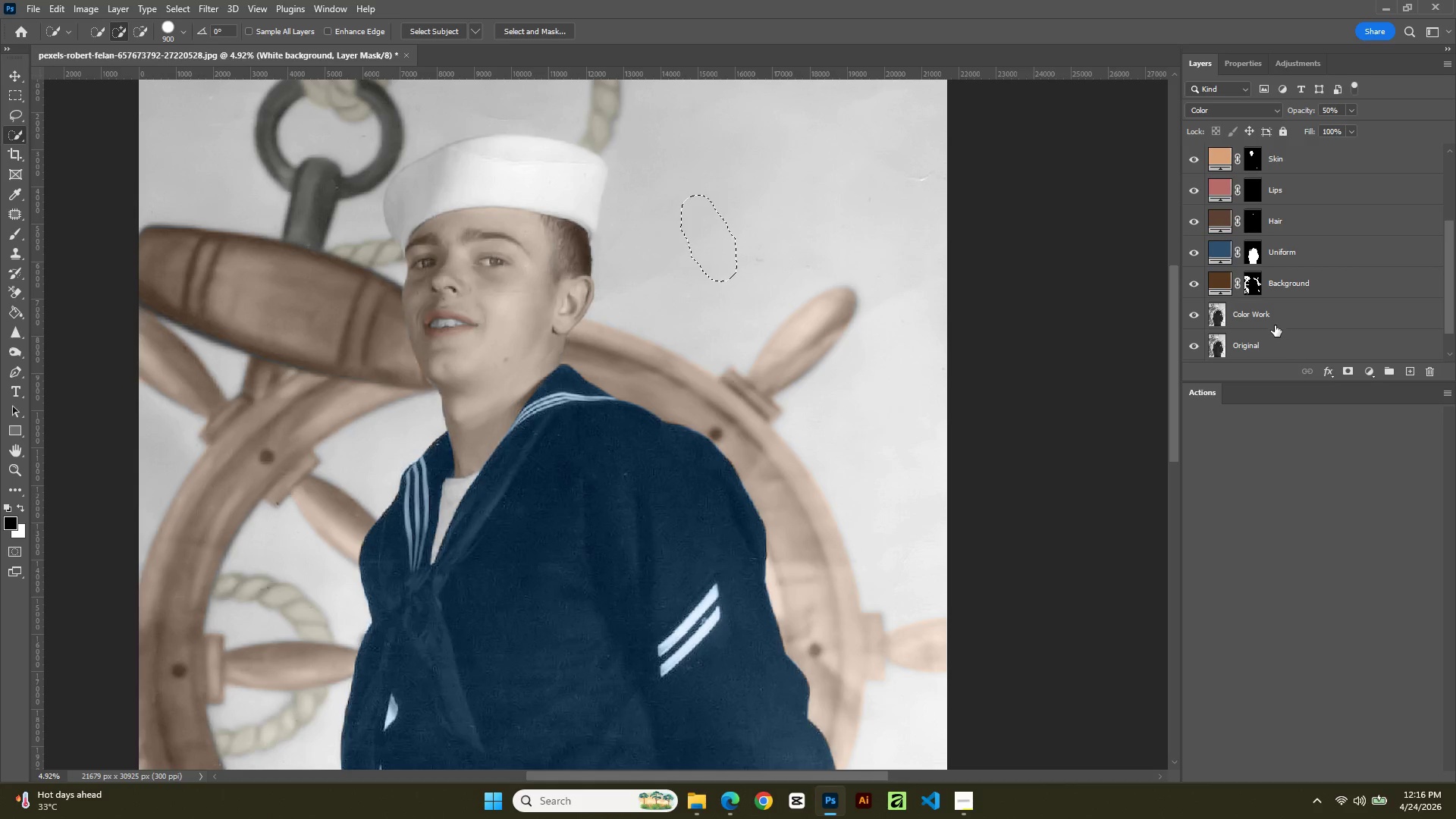 
left_click([1272, 318])
 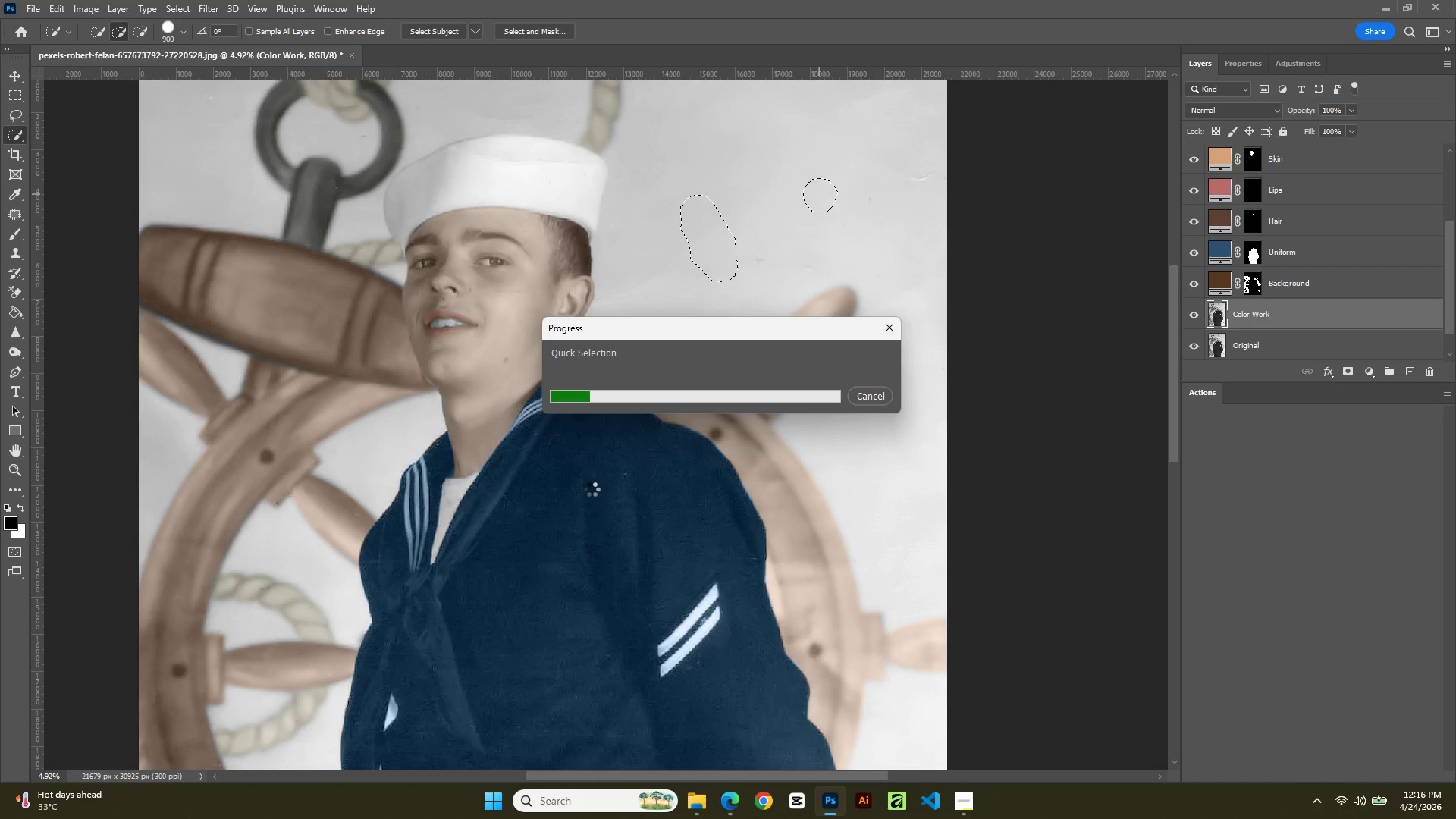 
wait(15.53)
 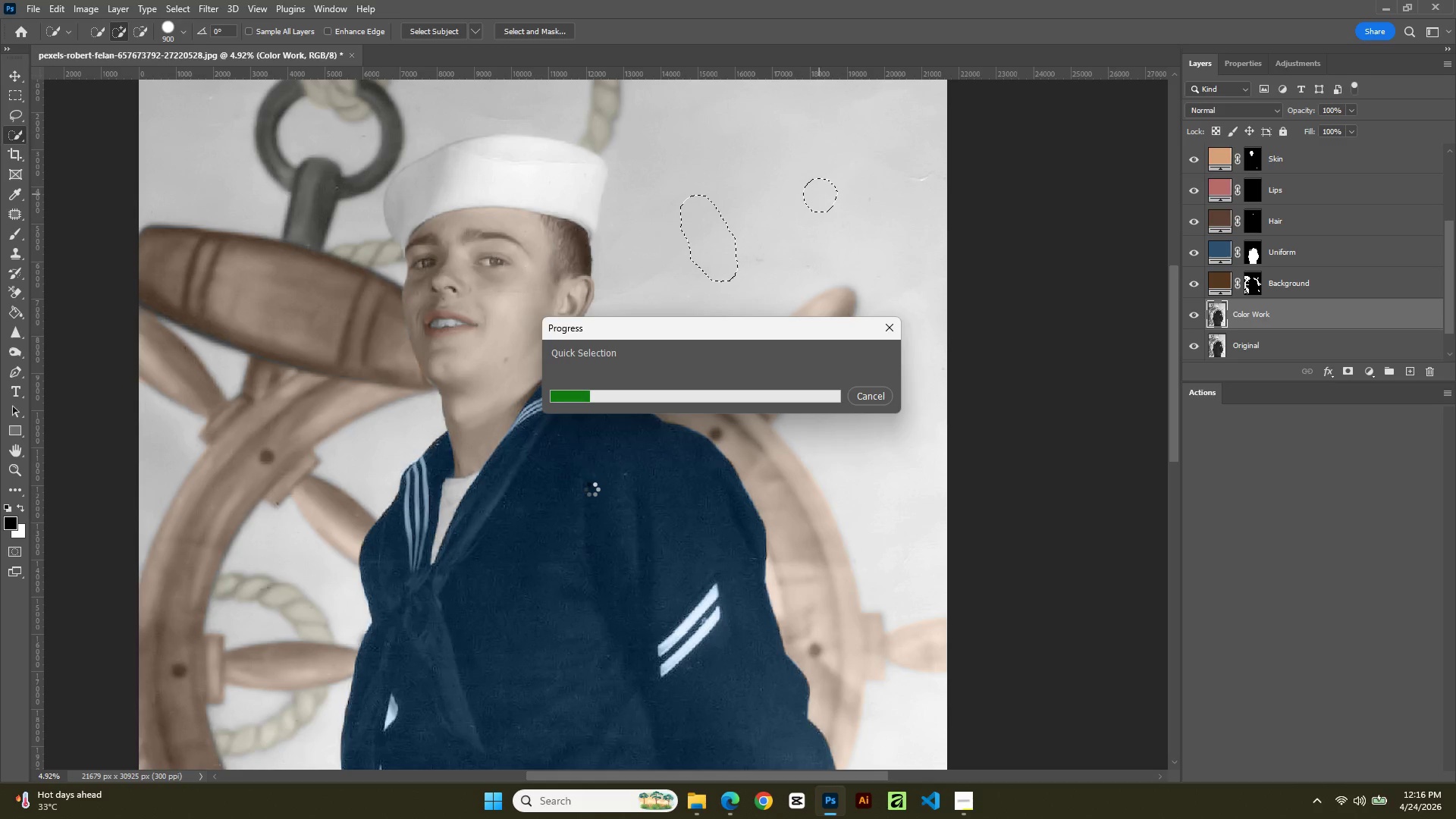 
scroll: coordinate [604, 467], scroll_direction: up, amount: 5.0
 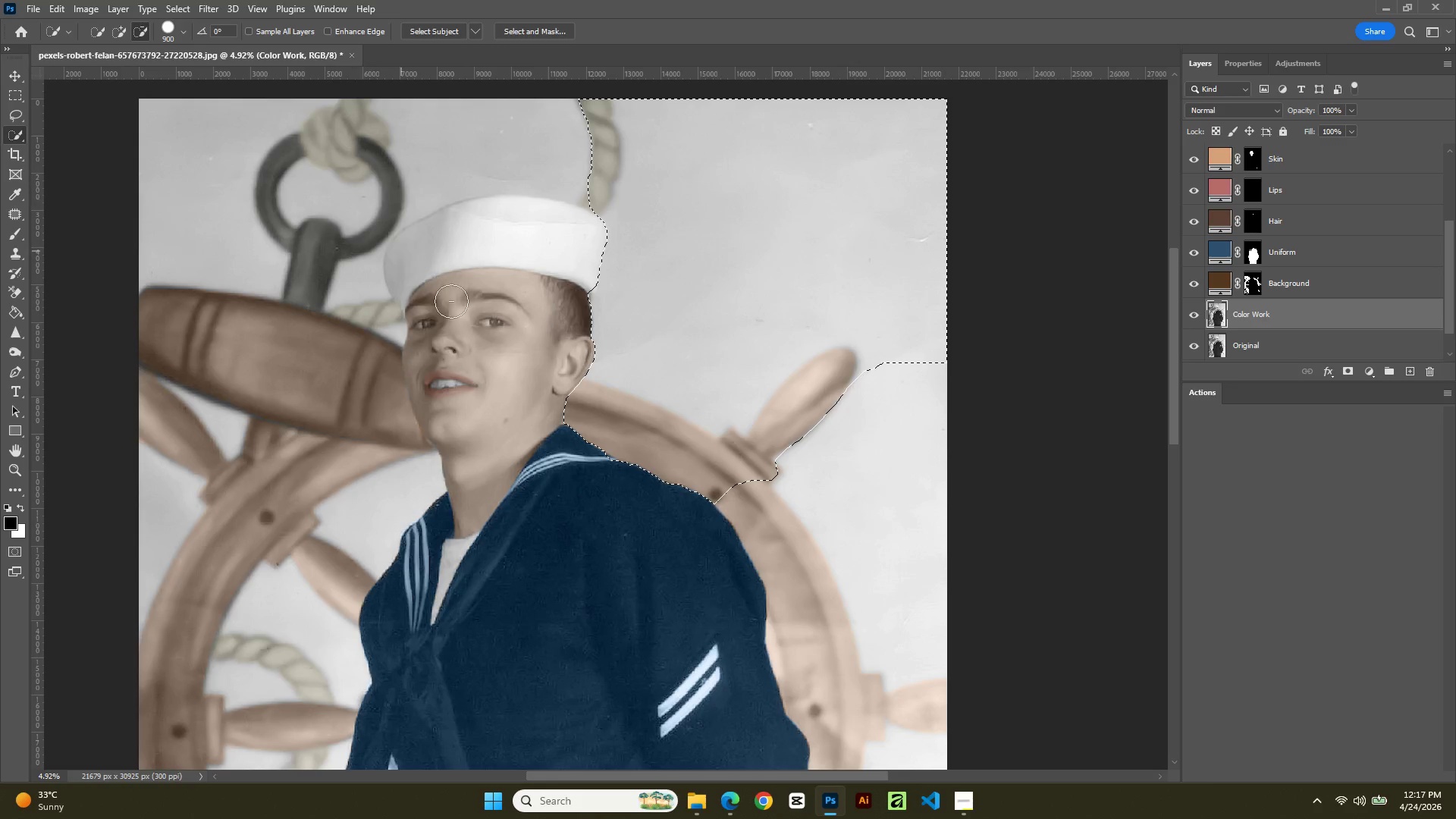 
wait(5.01)
 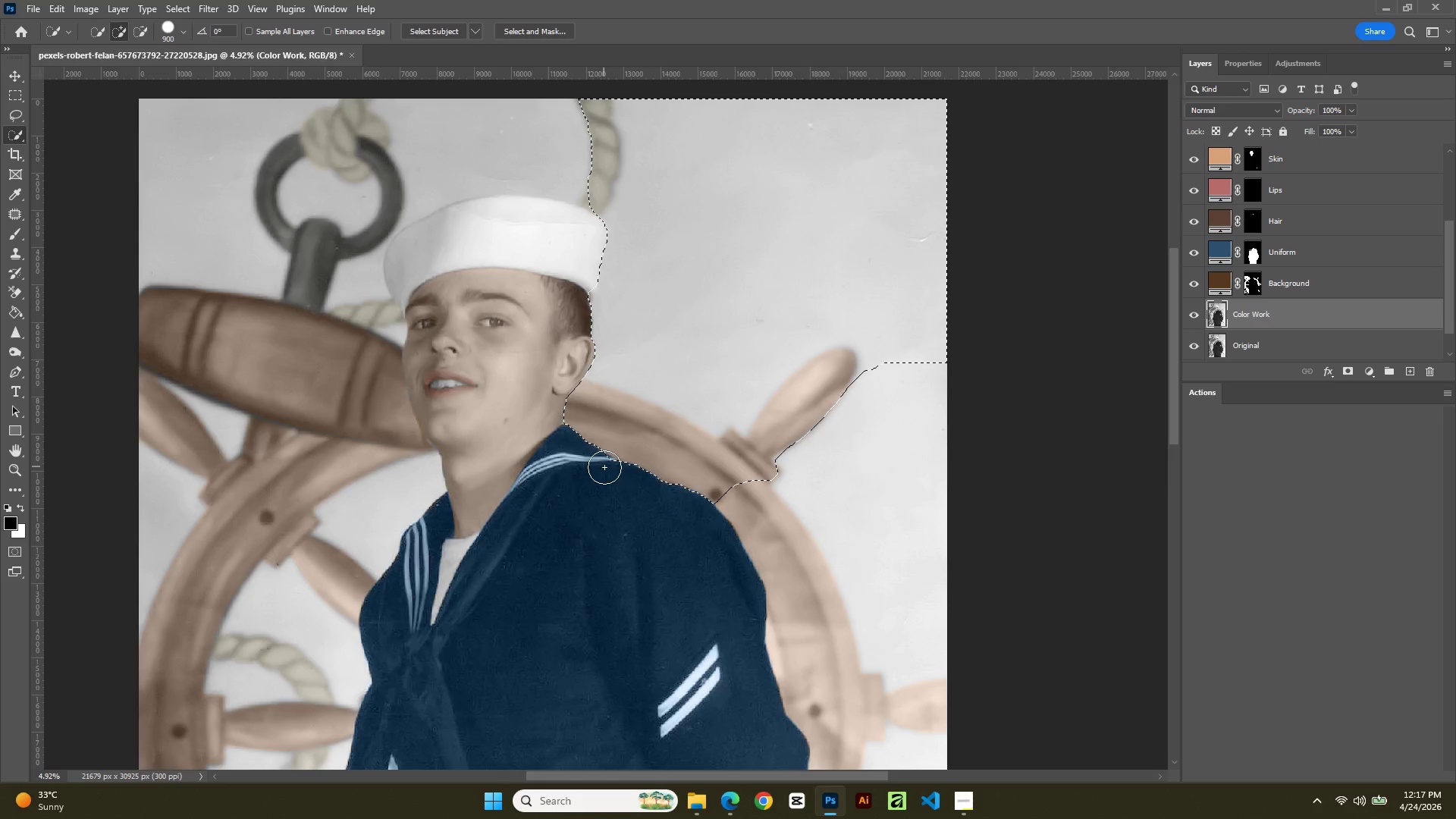 
left_click_drag(start_coordinate=[622, 452], to_coordinate=[639, 434])
 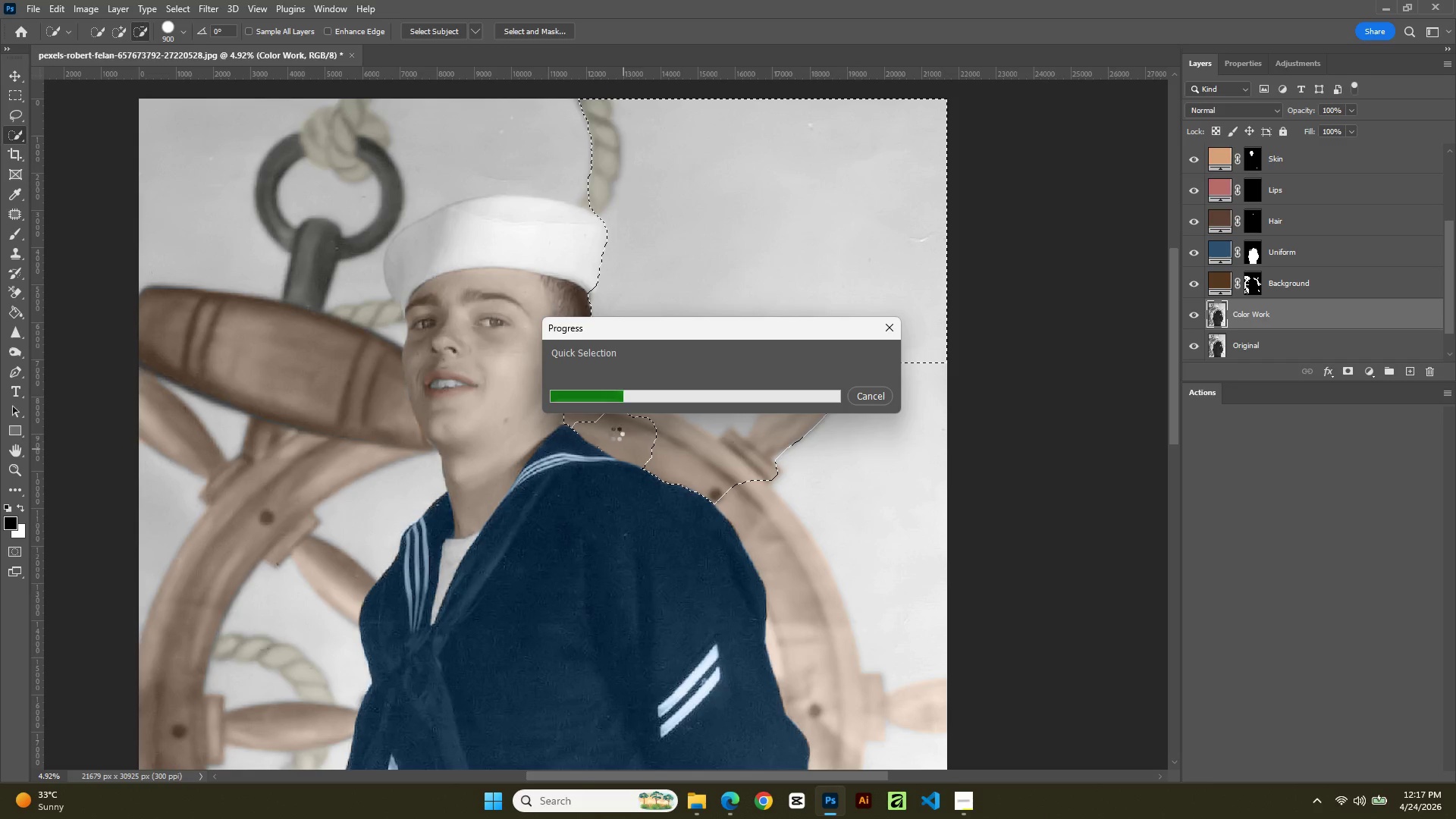 
wait(22.03)
 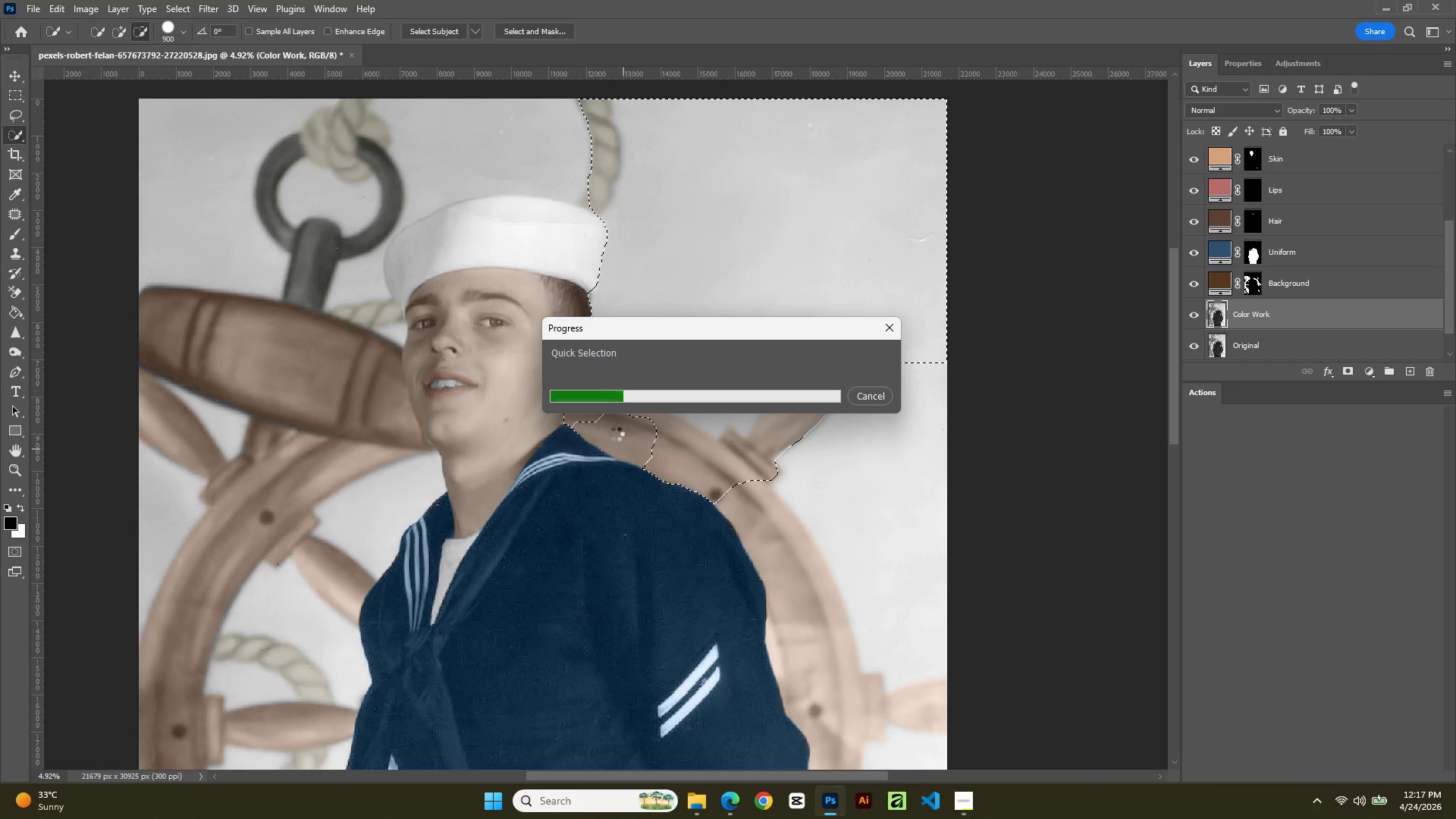 
left_click_drag(start_coordinate=[616, 434], to_coordinate=[590, 405])
 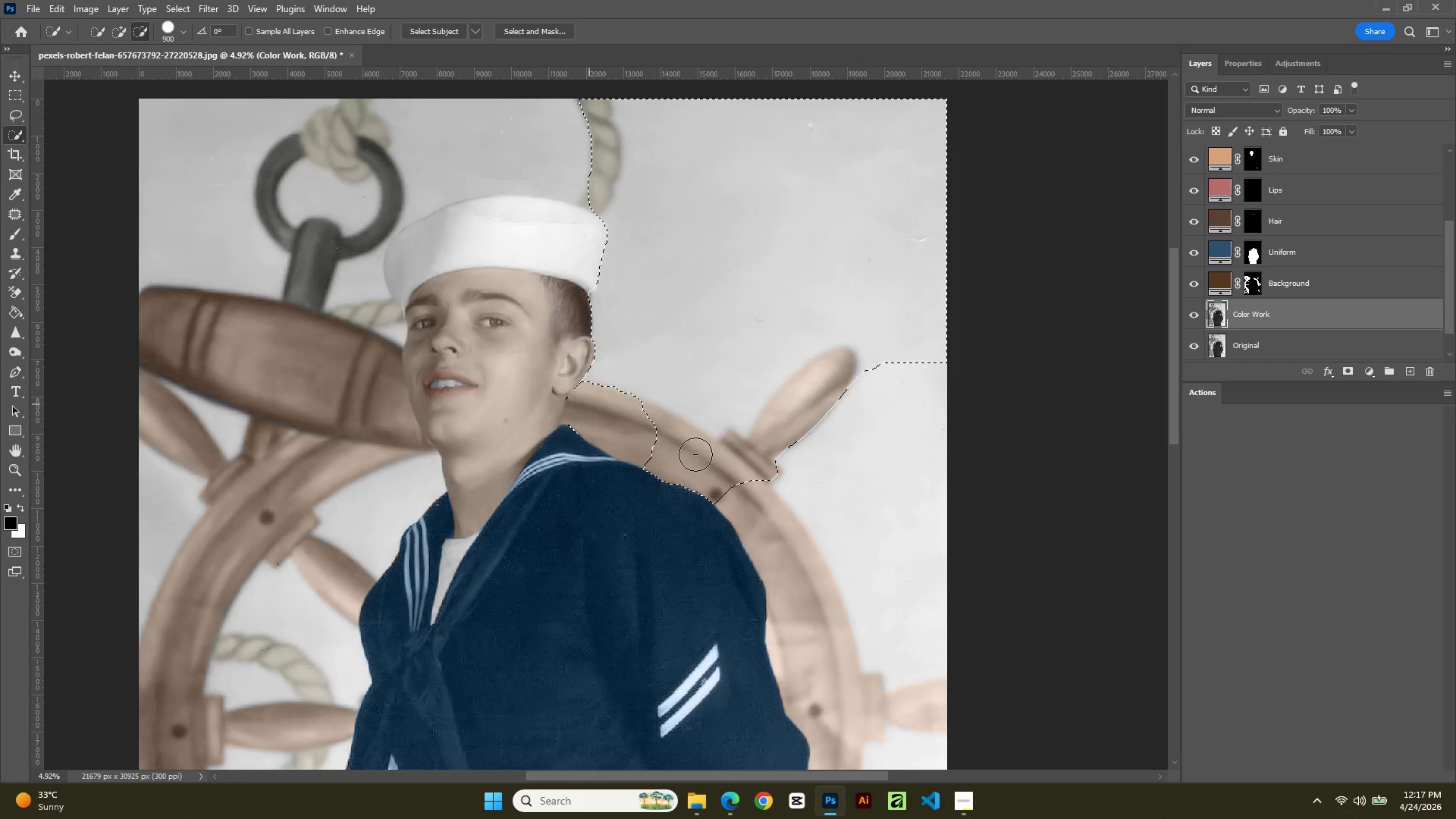 
wait(21.52)
 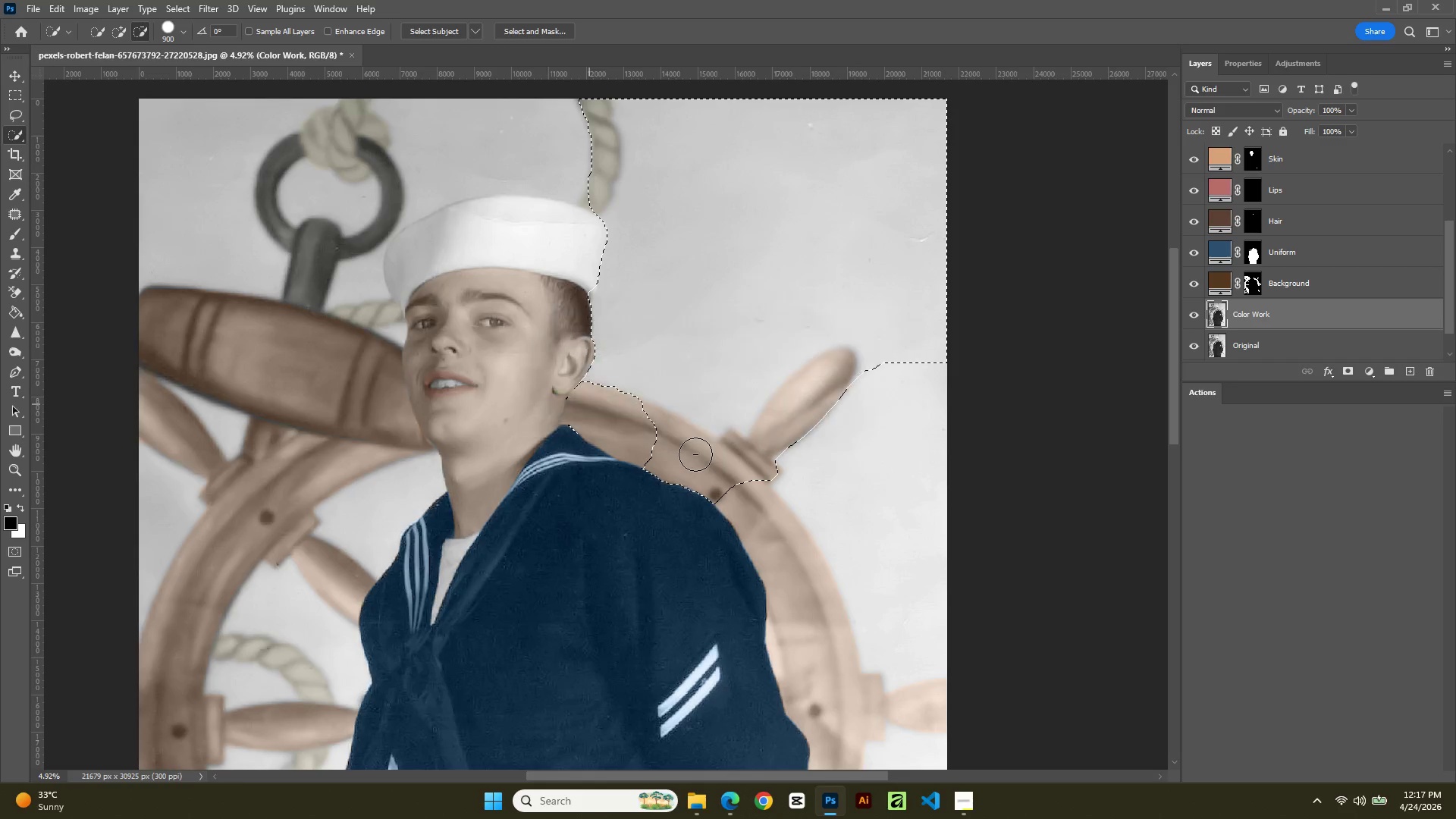 
left_click([970, 811])